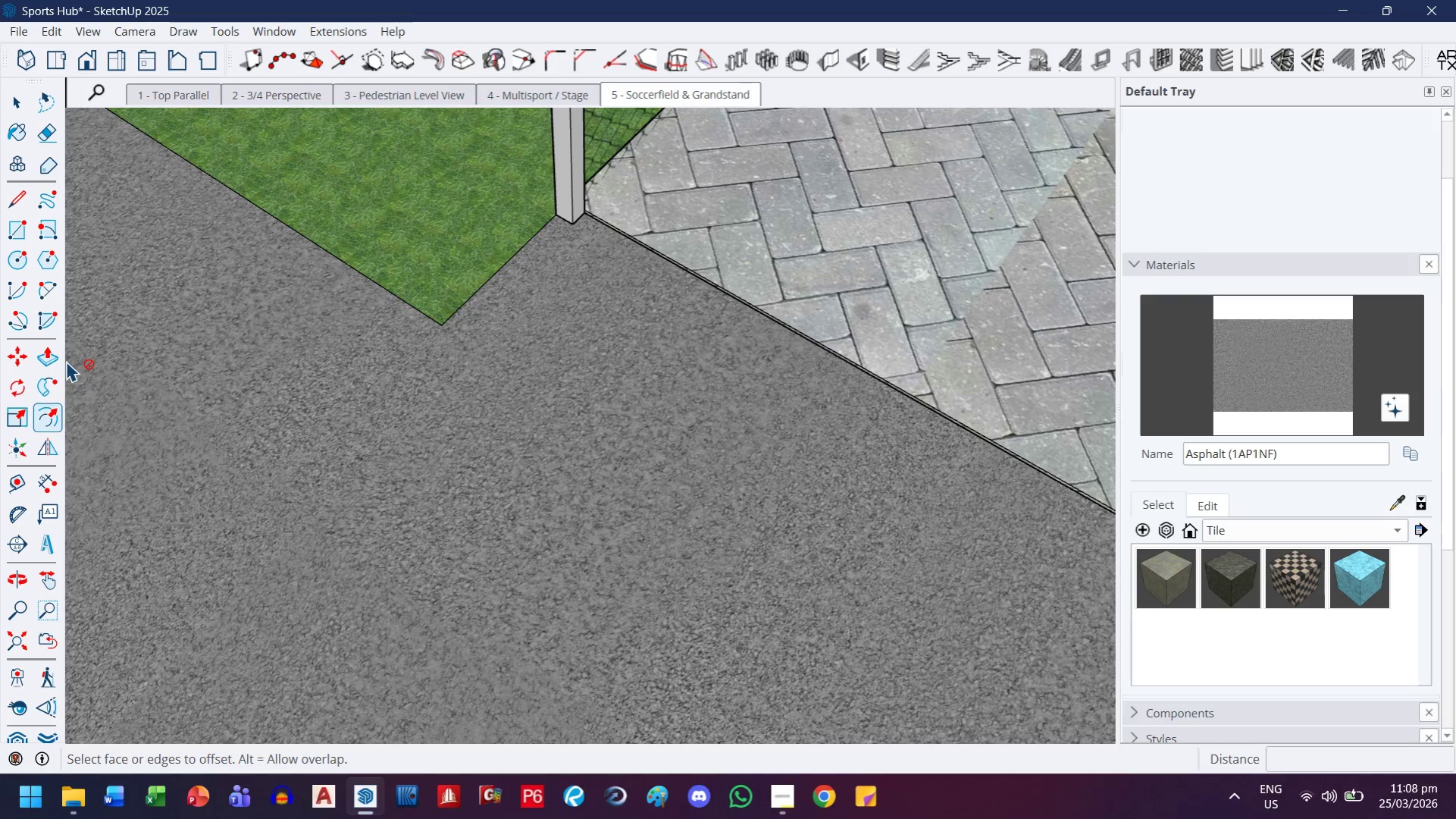 
mouse_move([27, 295])
 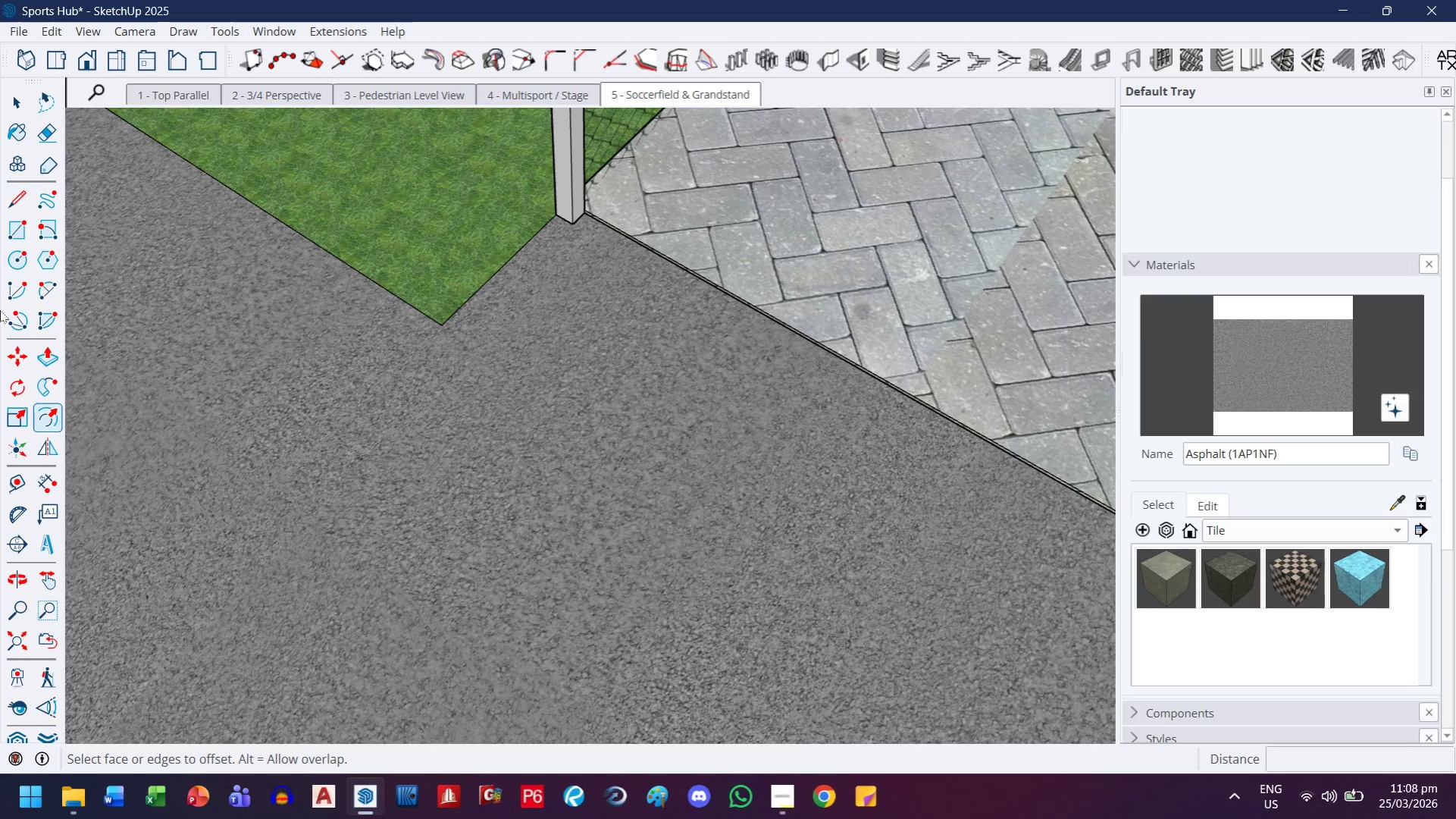 
wait(9.64)
 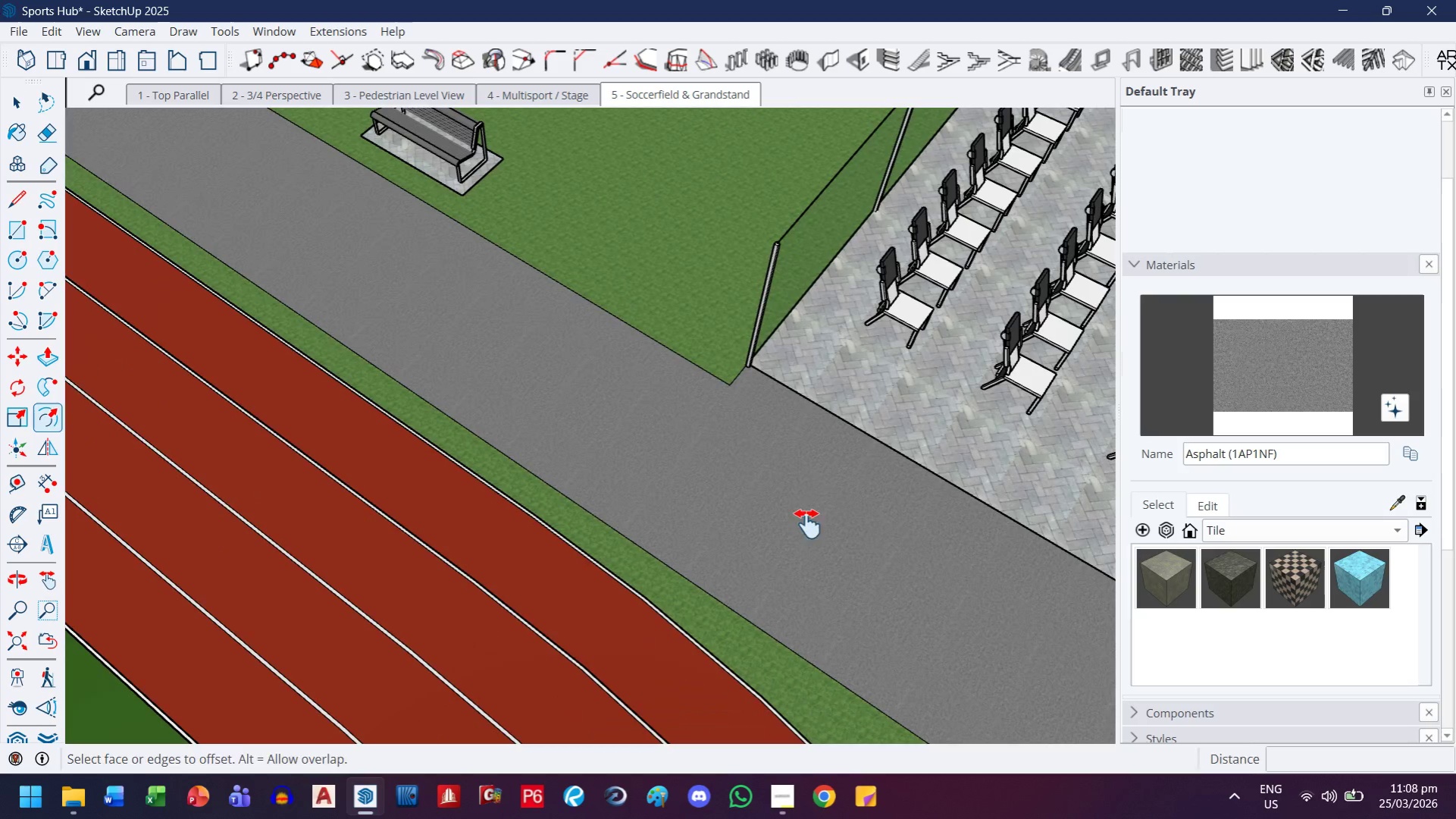 
key(H)
 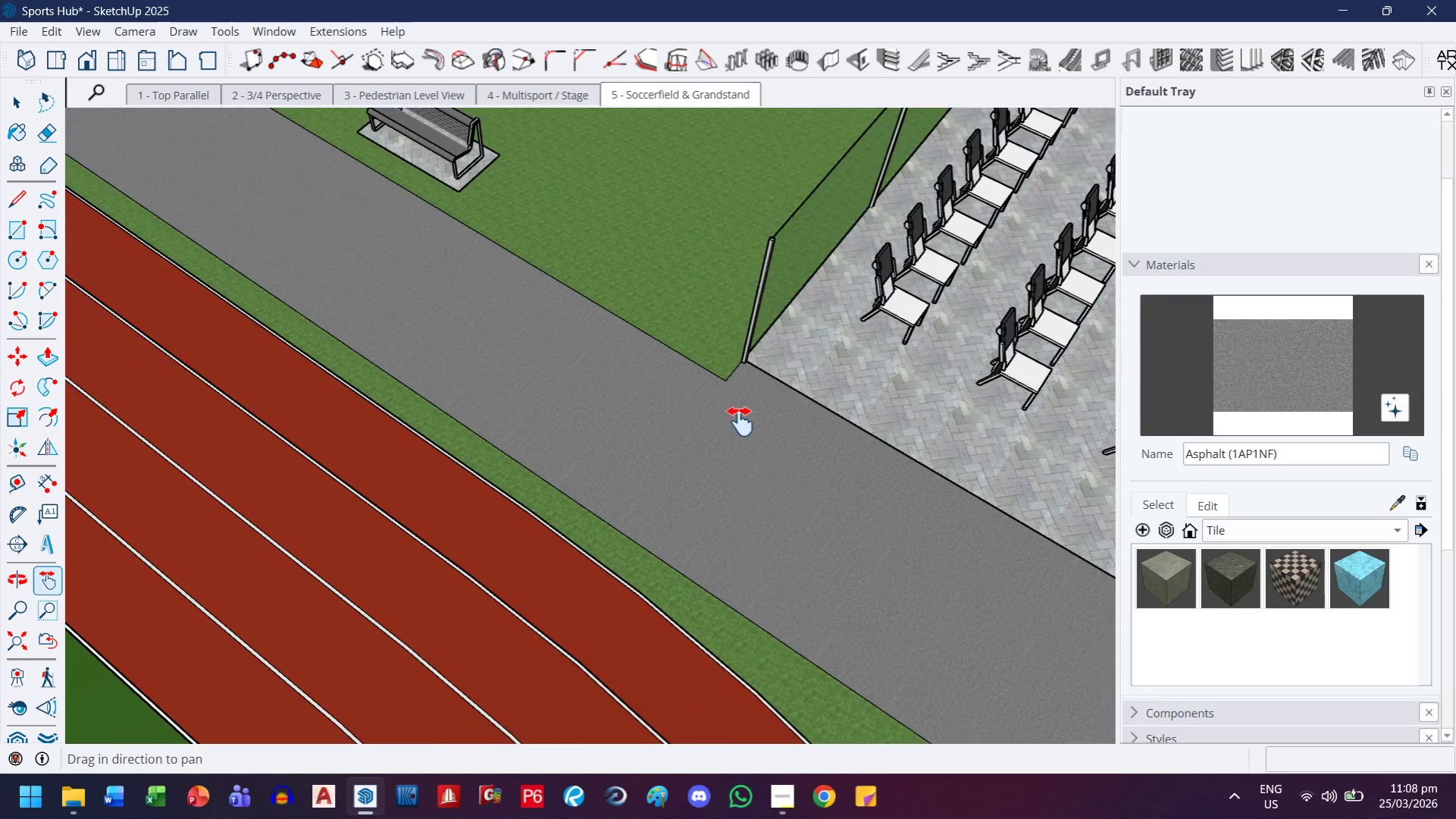 
left_click_drag(start_coordinate=[801, 486], to_coordinate=[498, 265])
 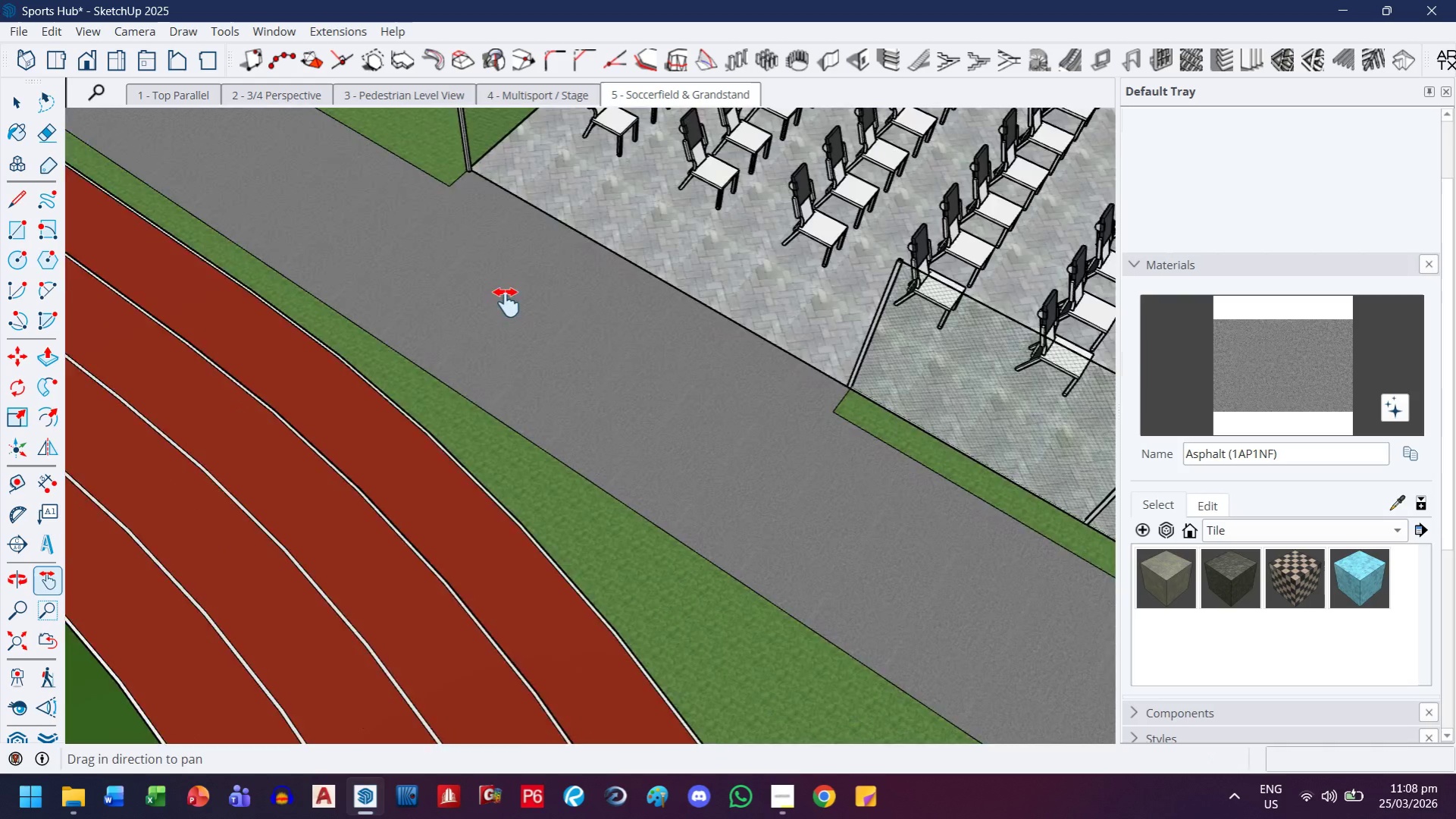 
scroll: coordinate [773, 394], scroll_direction: down, amount: 32.0
 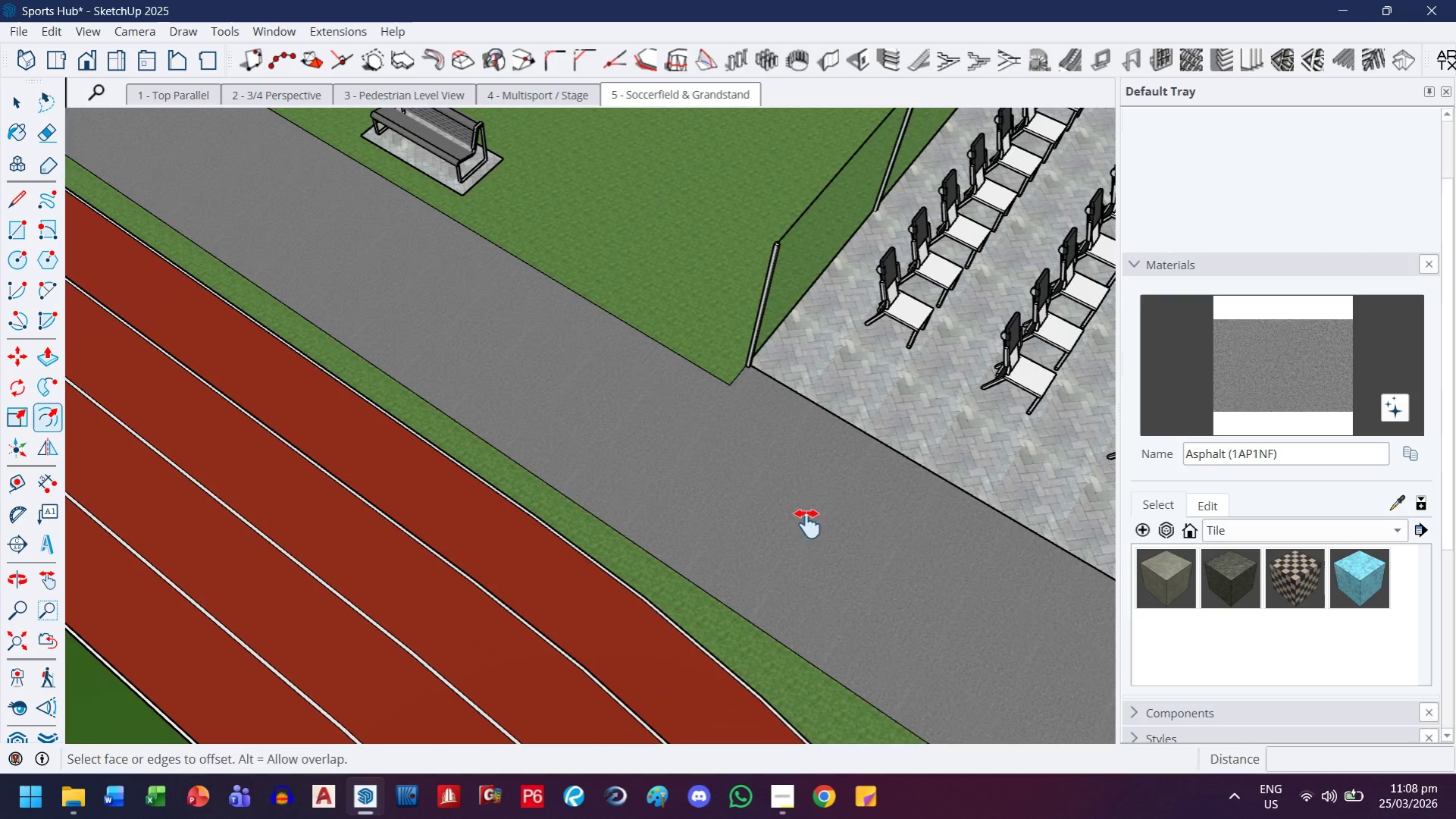 
left_click_drag(start_coordinate=[592, 366], to_coordinate=[382, 345])
 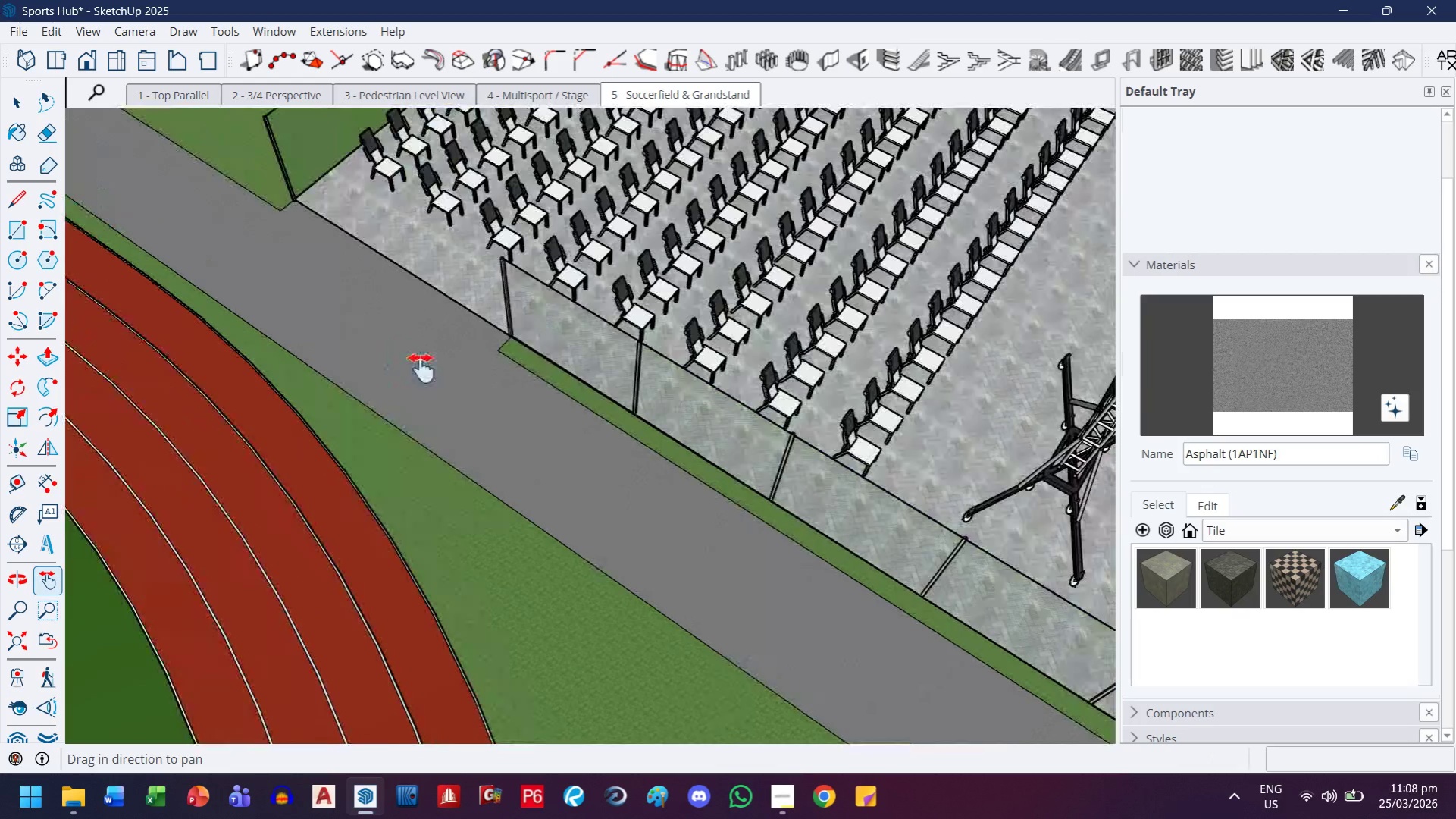 
scroll: coordinate [424, 372], scroll_direction: down, amount: 11.0
 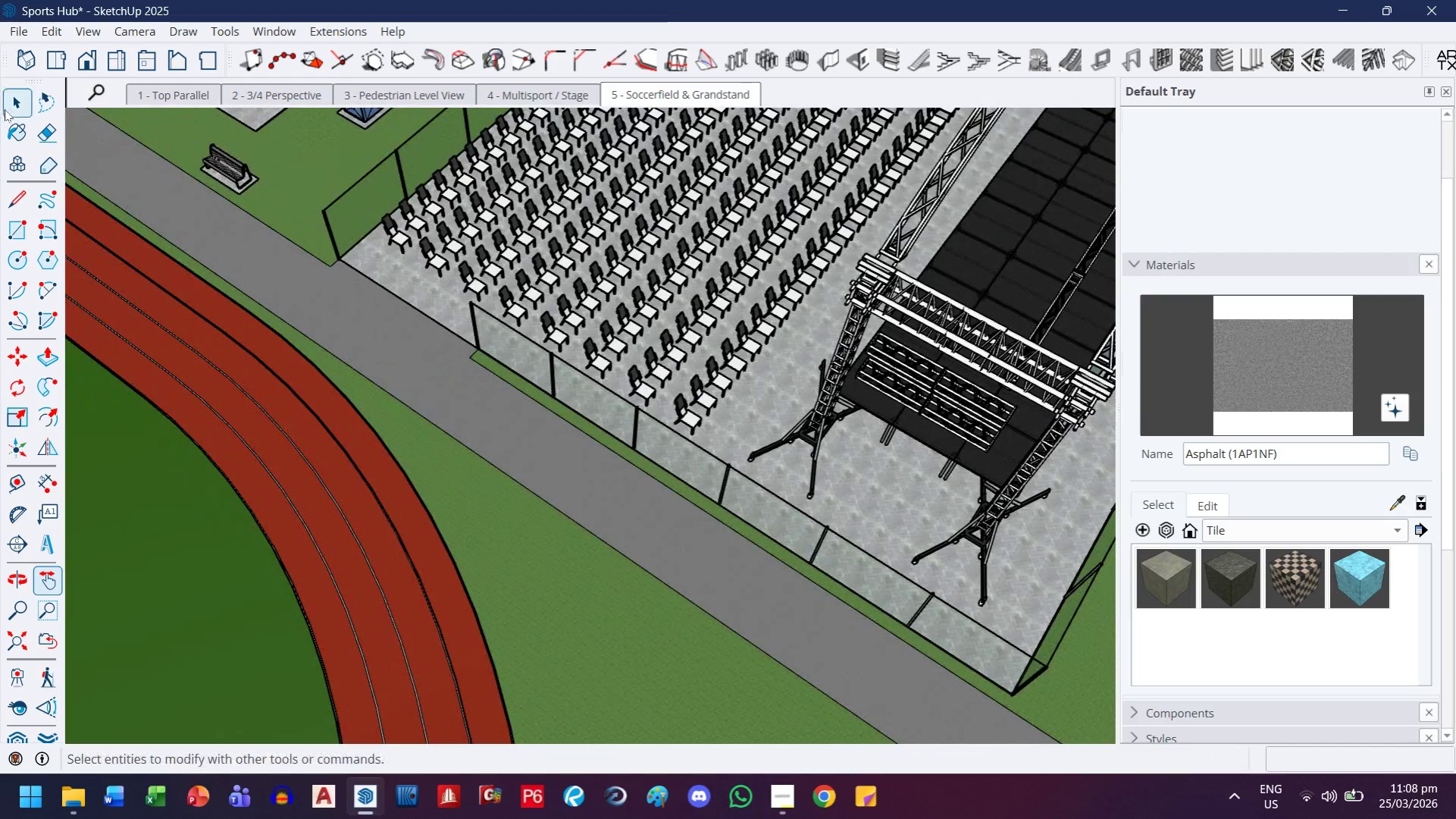 
left_click([8, 109])
 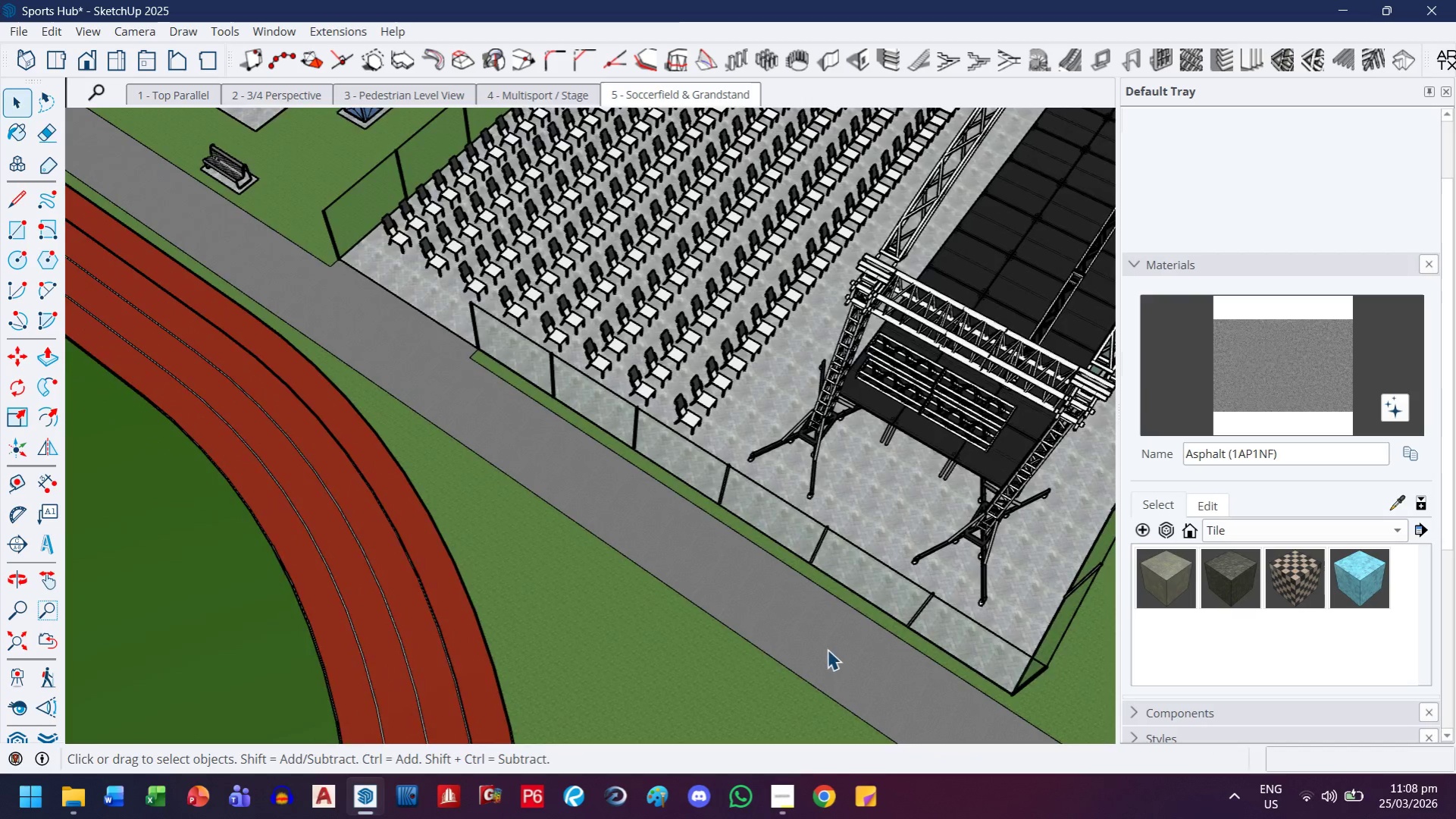 
scroll: coordinate [837, 656], scroll_direction: down, amount: 5.0
 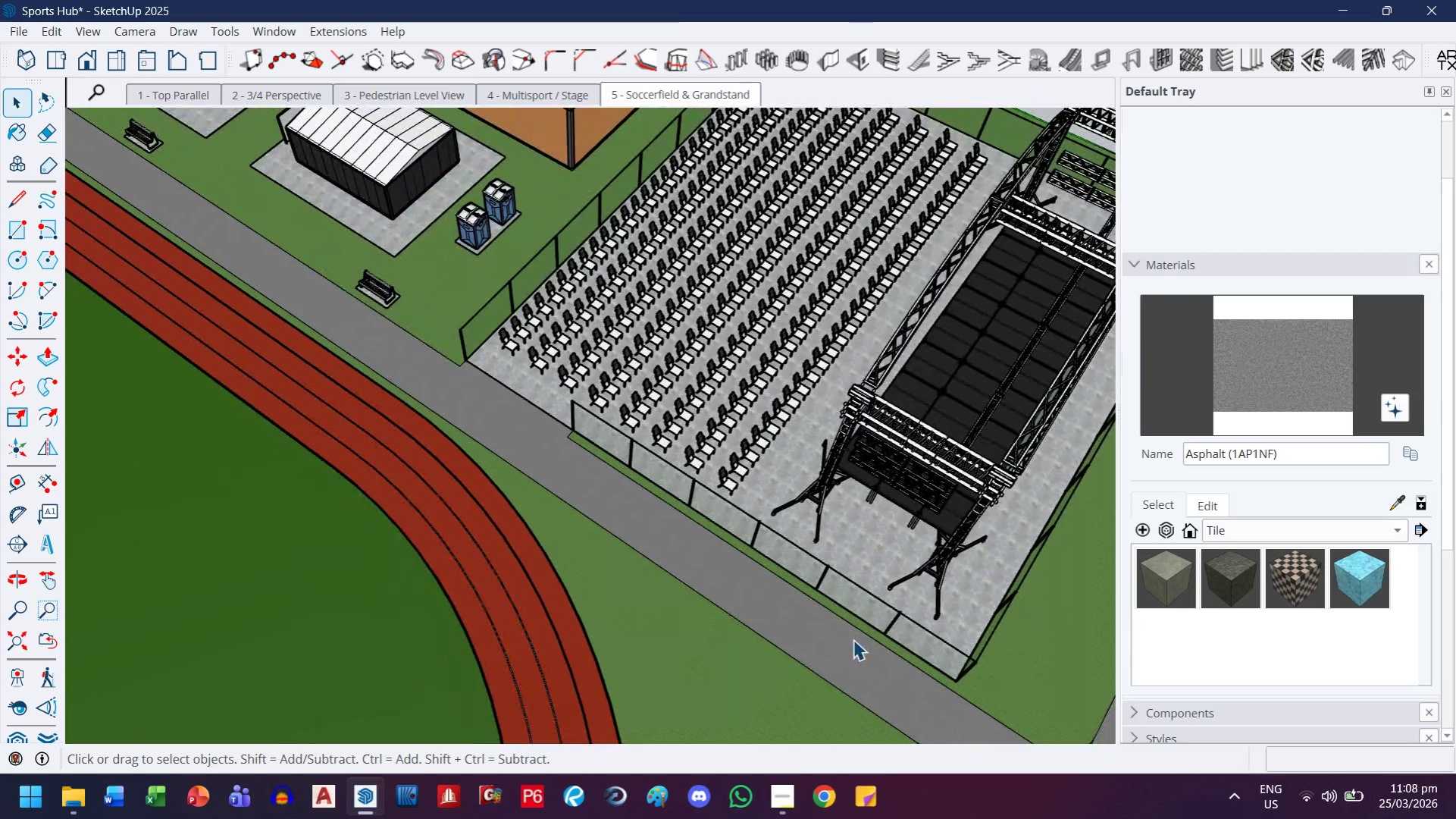 
key(H)
 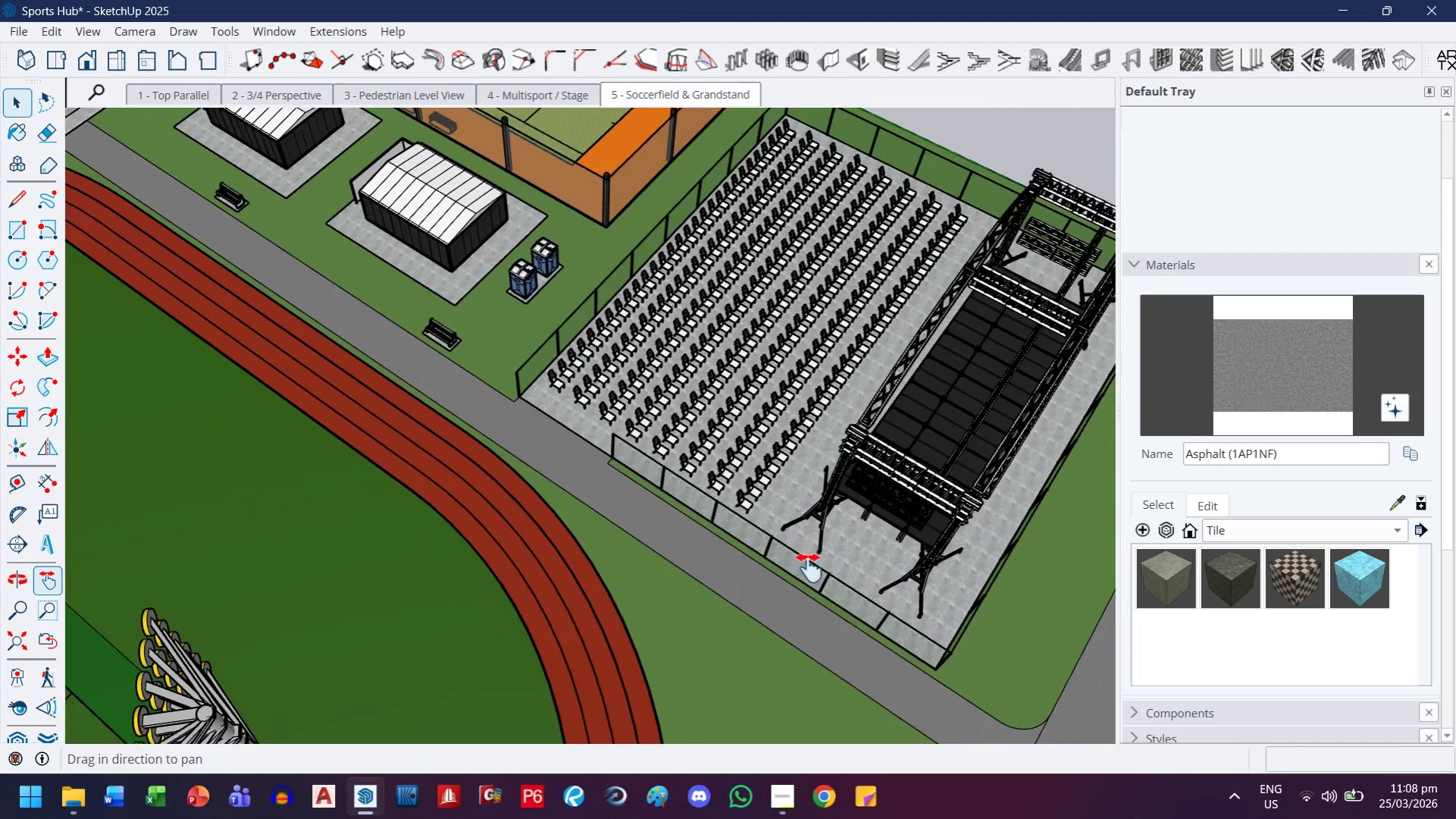 
left_click_drag(start_coordinate=[850, 630], to_coordinate=[656, 425])
 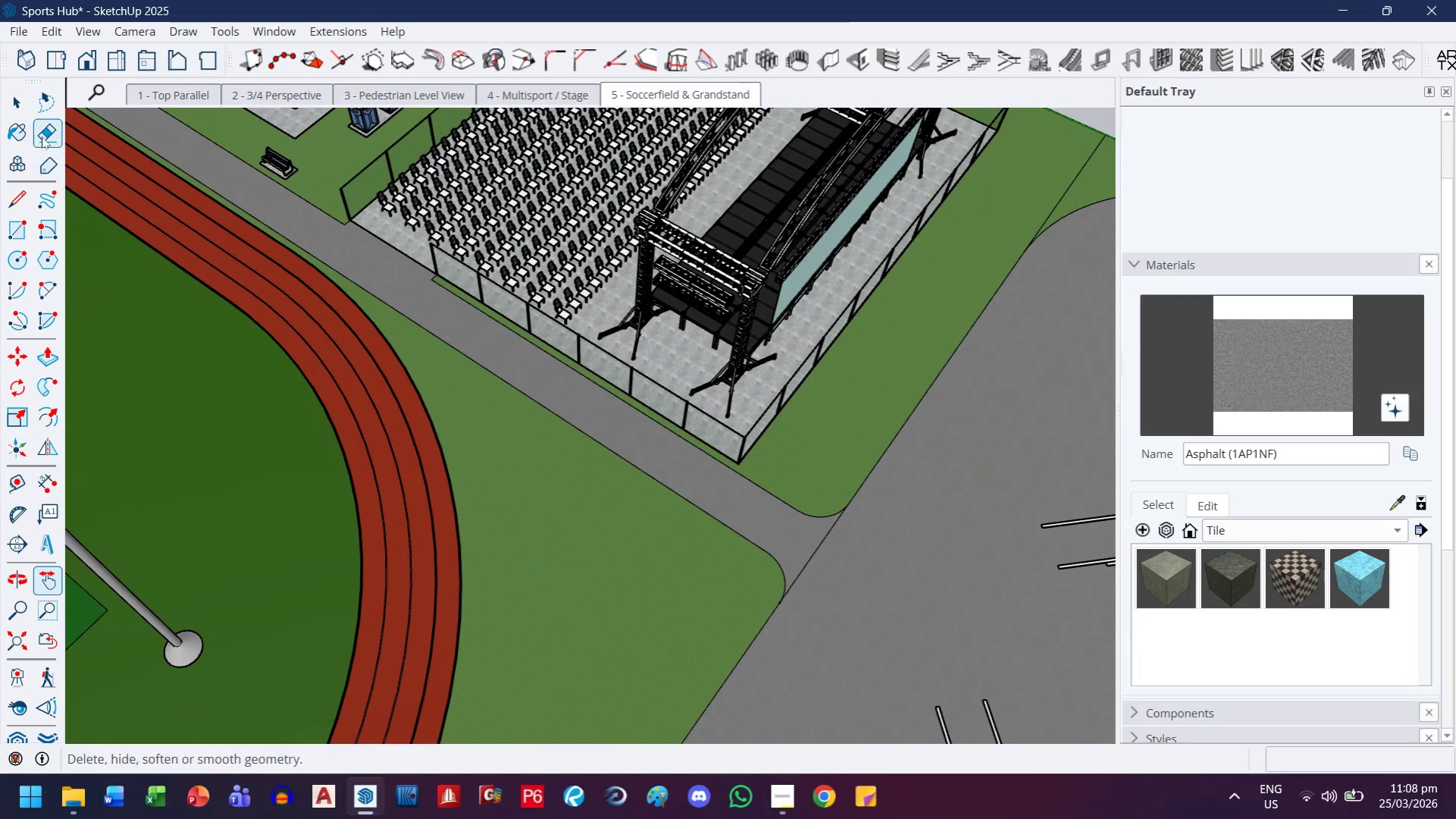 
scroll: coordinate [853, 639], scroll_direction: down, amount: 2.0
 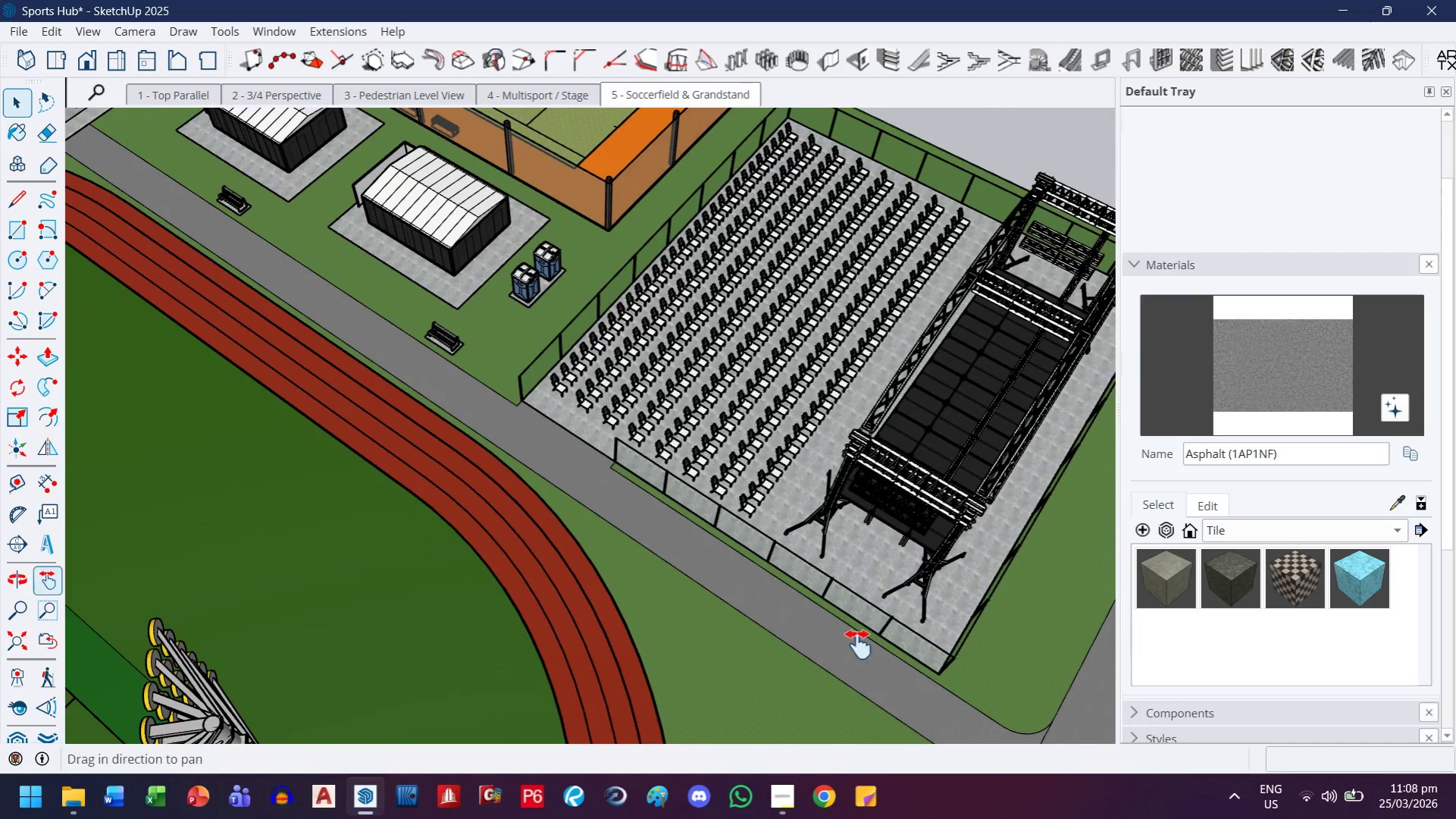 
left_click([27, 114])
 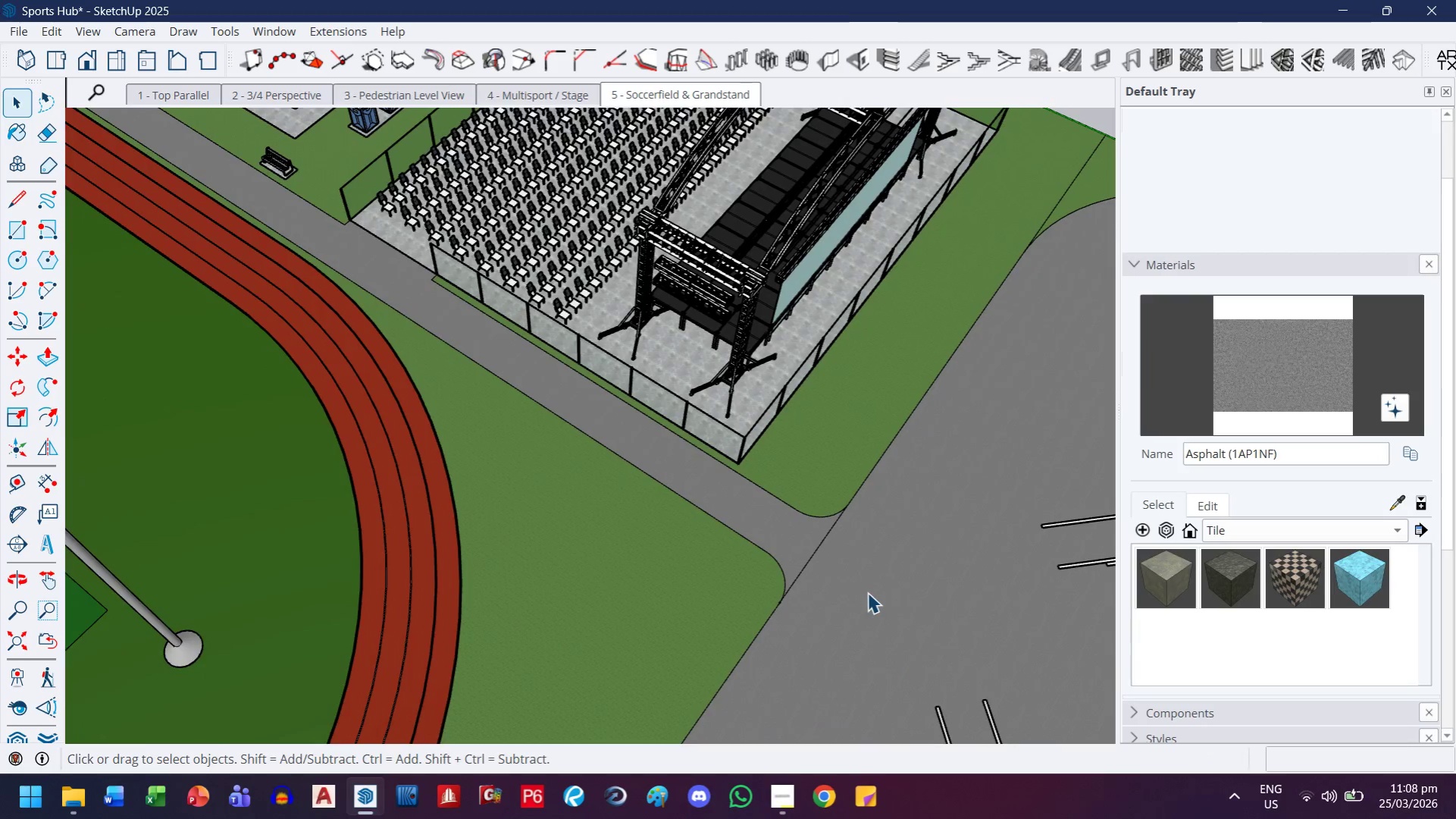 
left_click([799, 489])
 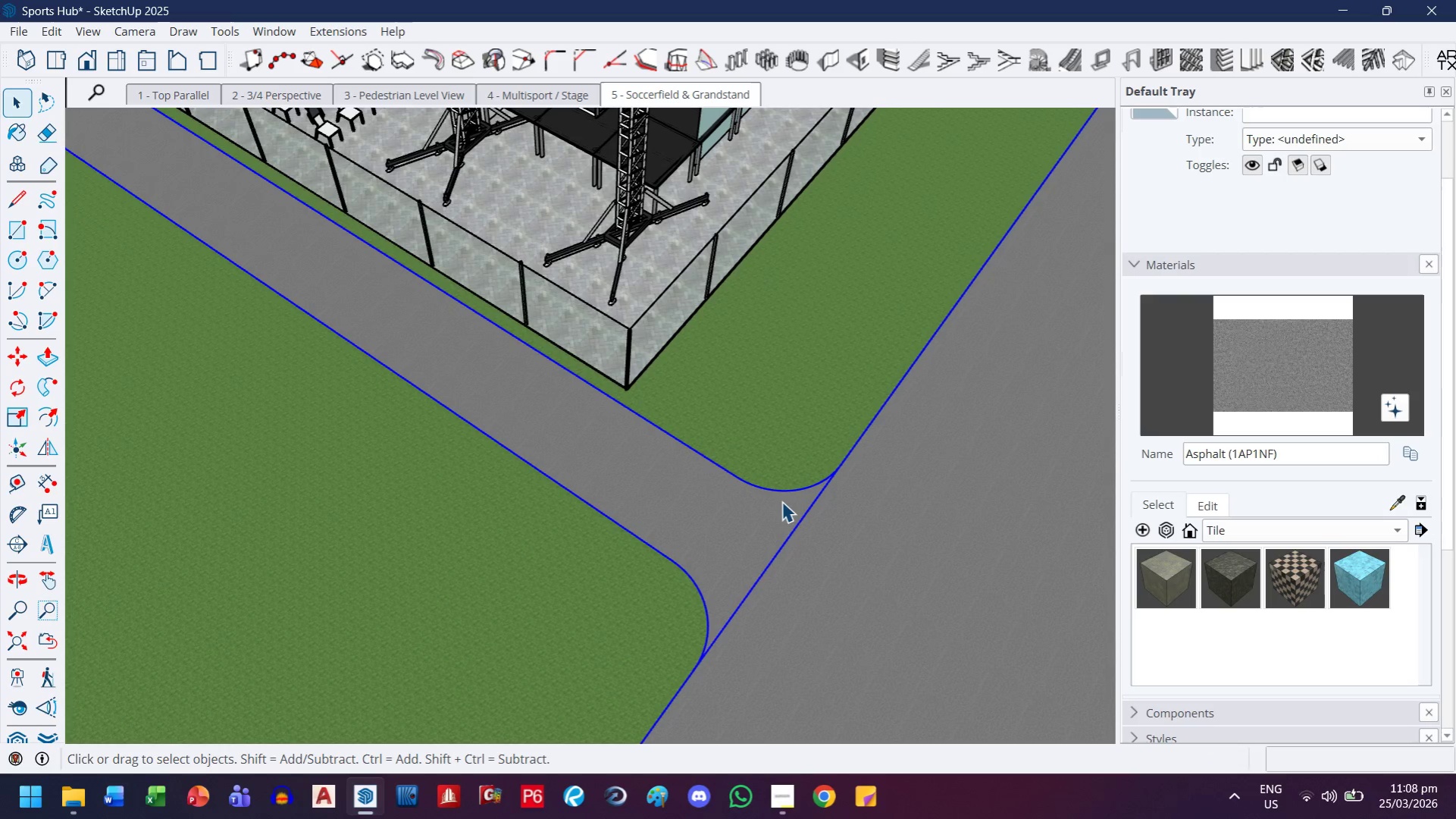 
scroll: coordinate [839, 495], scroll_direction: up, amount: 7.0
 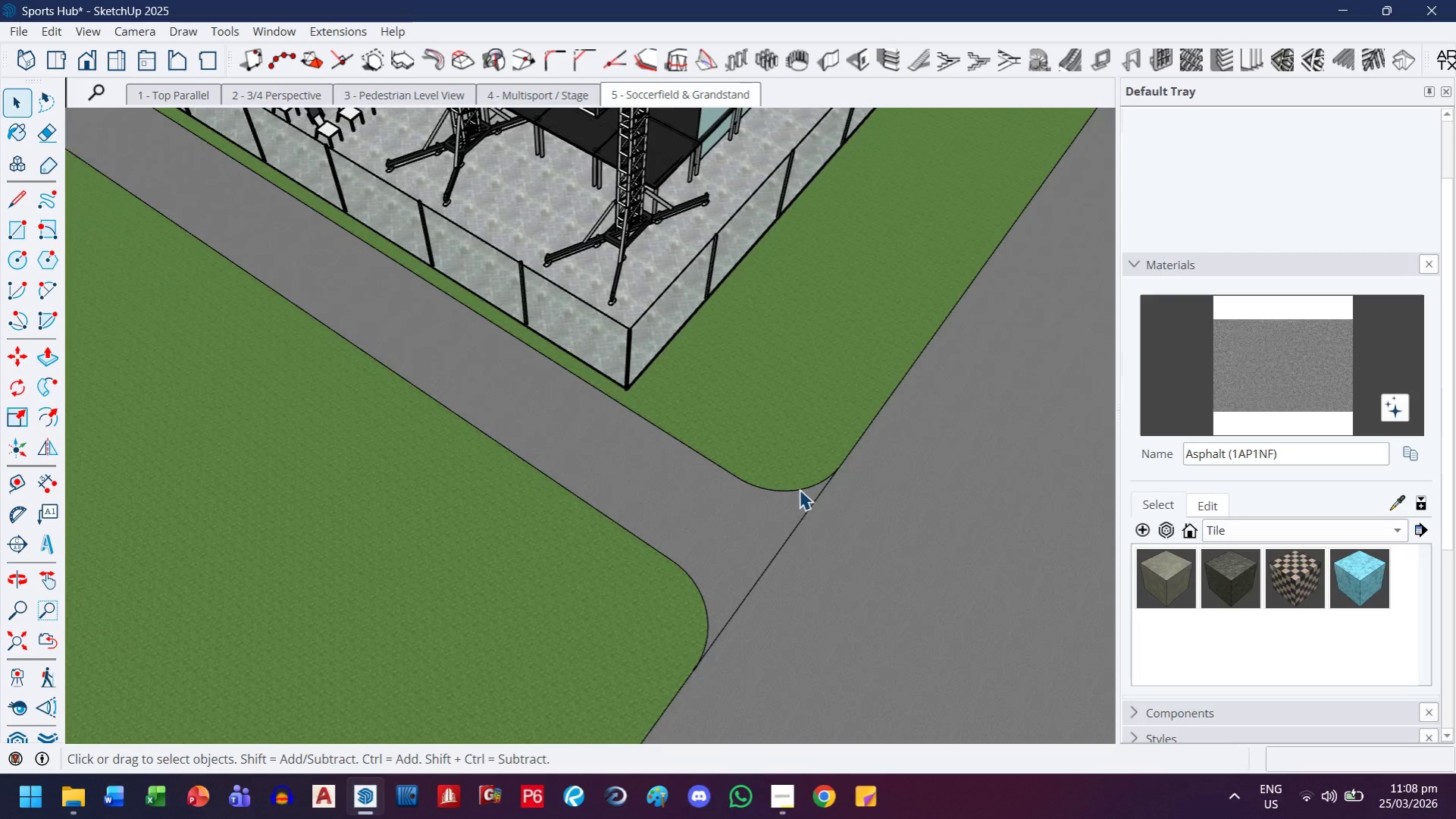 
double_click([781, 501])
 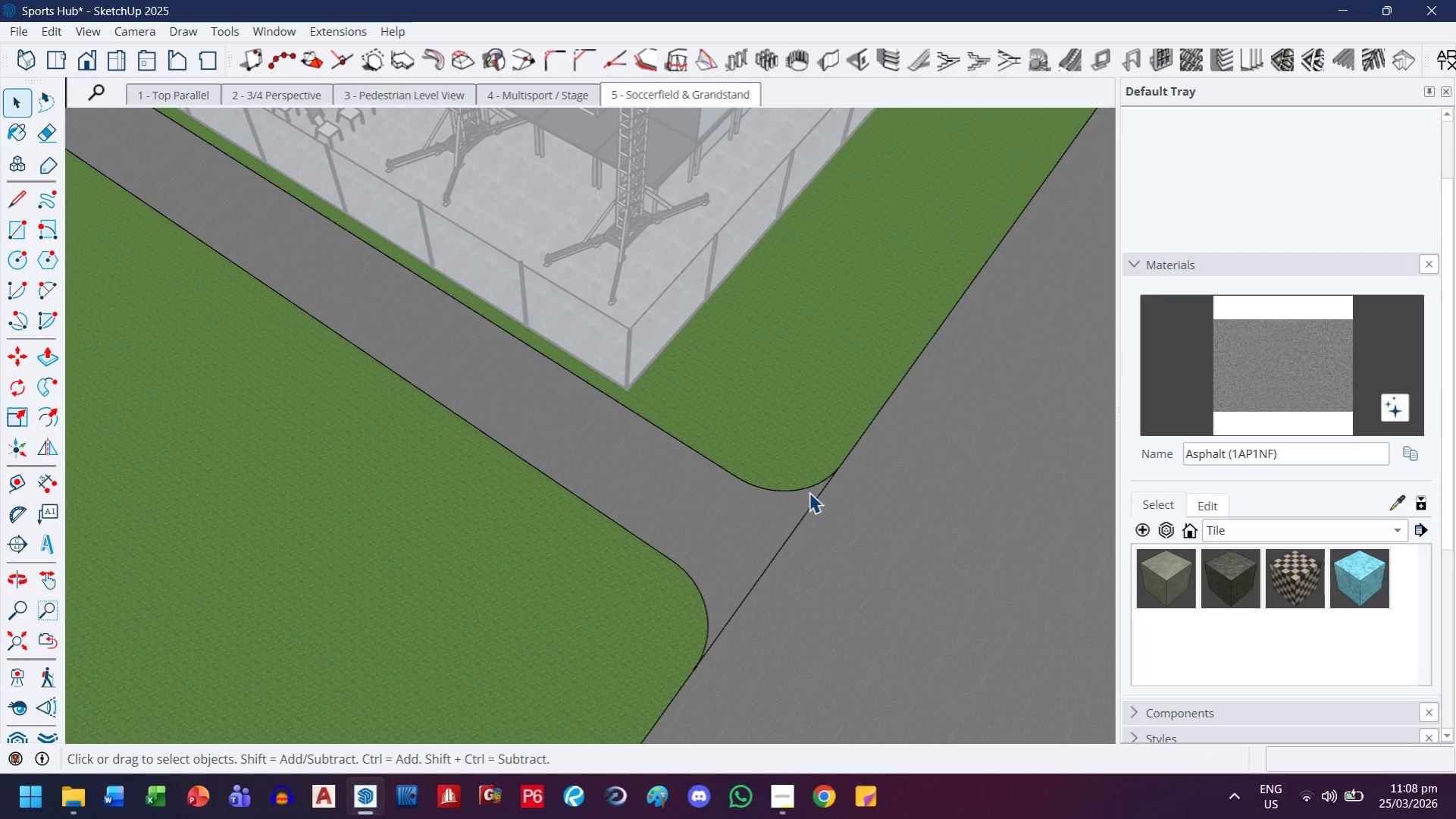 
left_click([813, 488])
 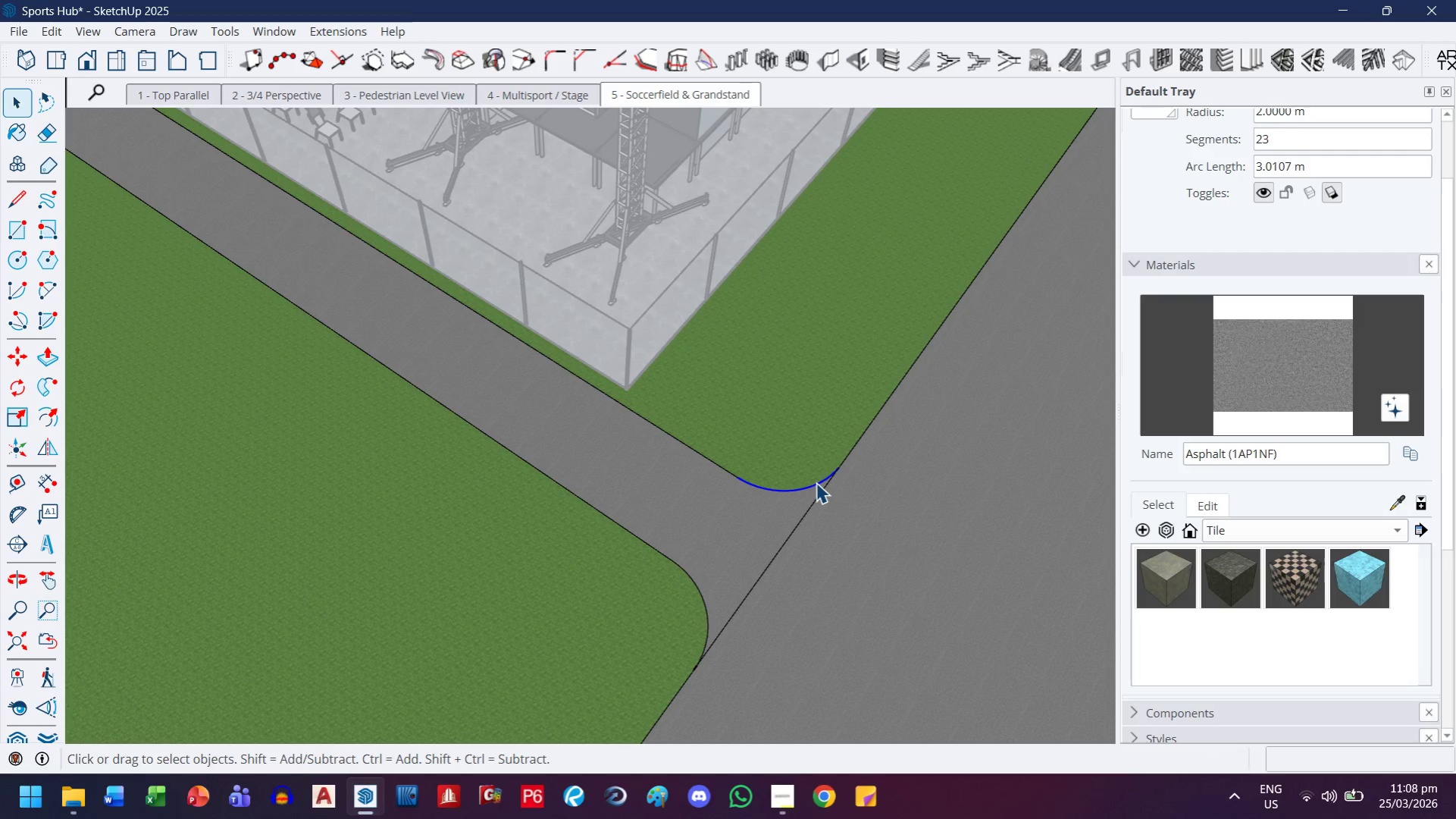 
key(Control+C)
 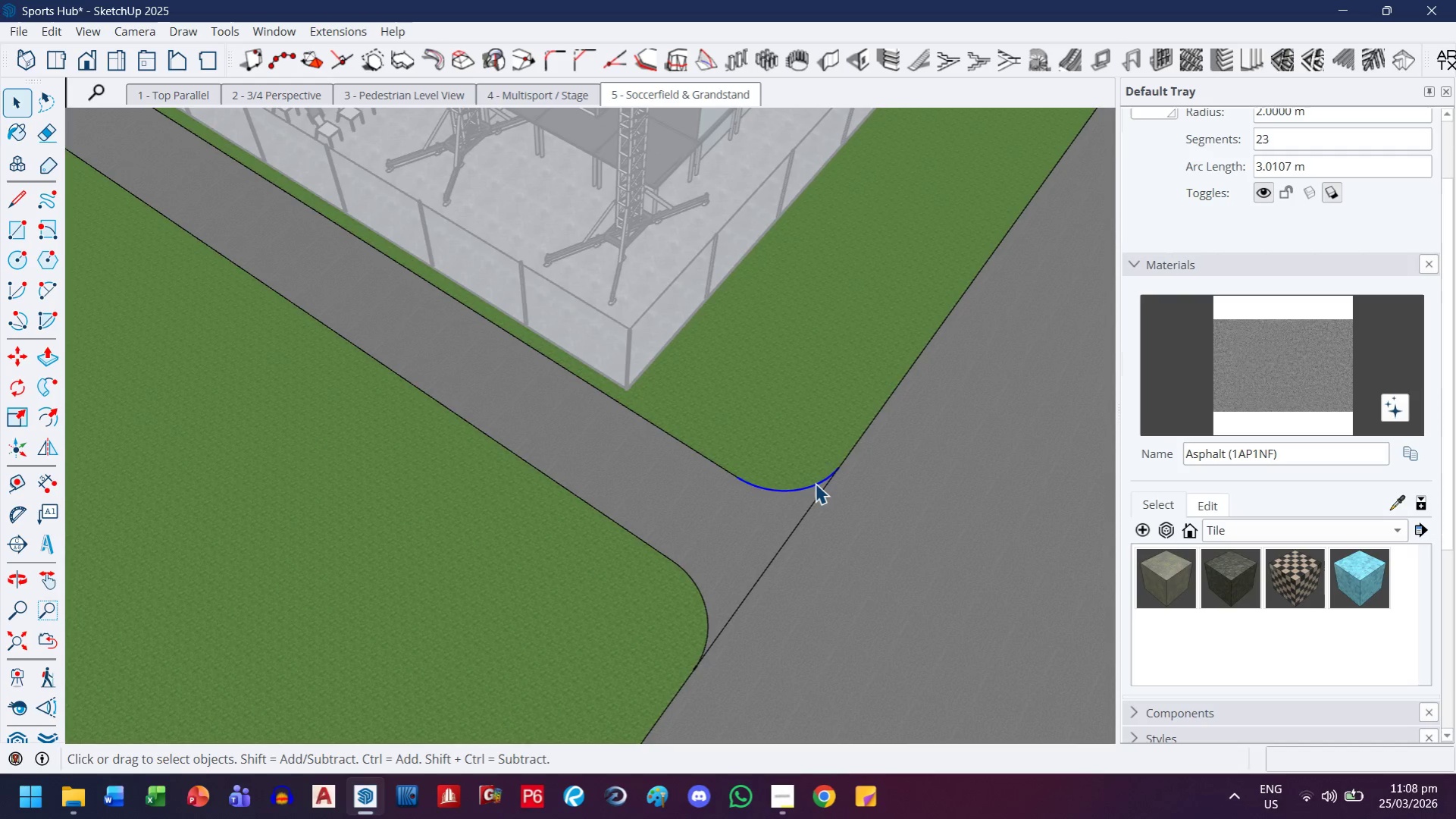 
key(H)
 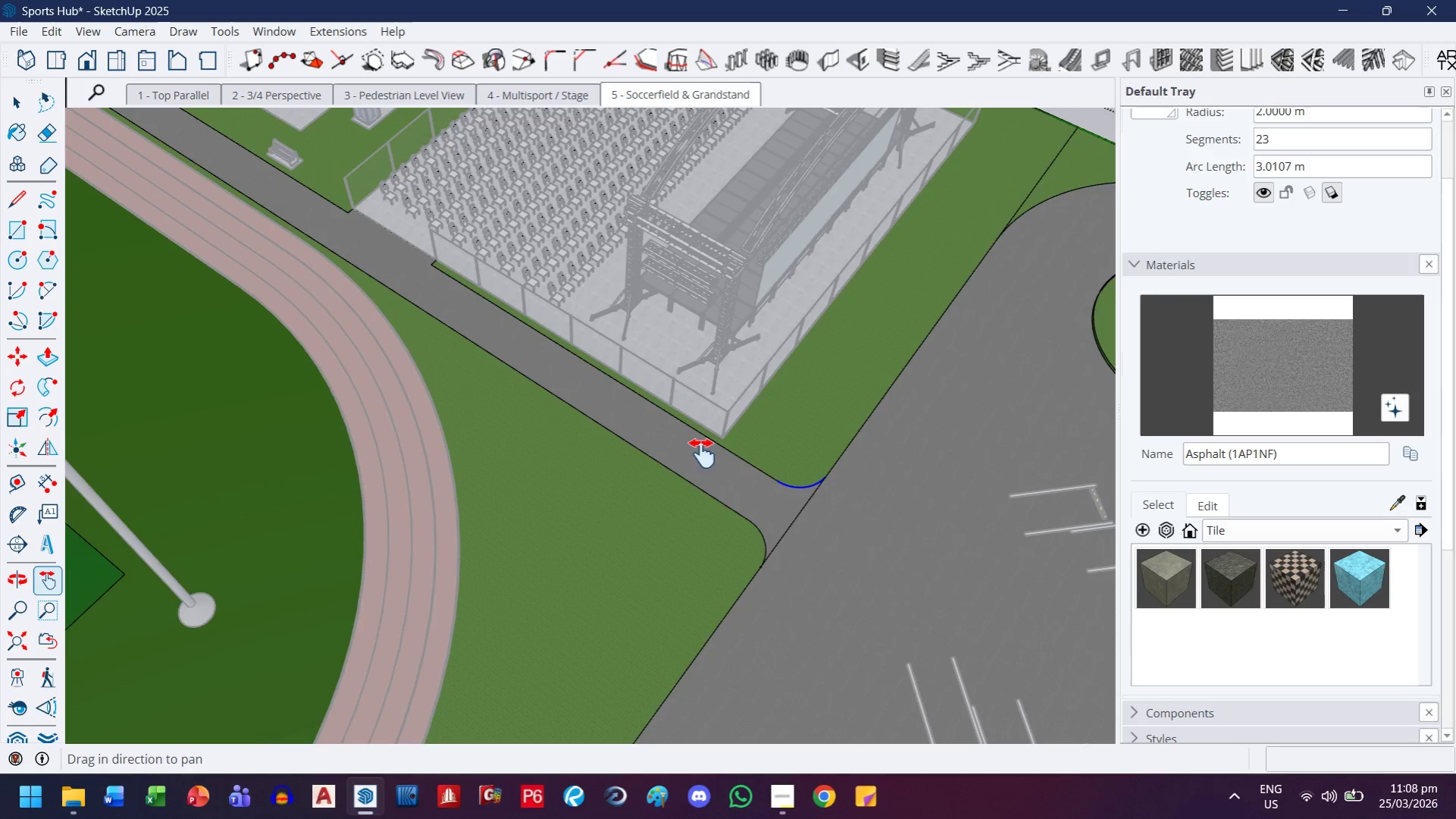 
left_click_drag(start_coordinate=[702, 453], to_coordinate=[903, 704])
 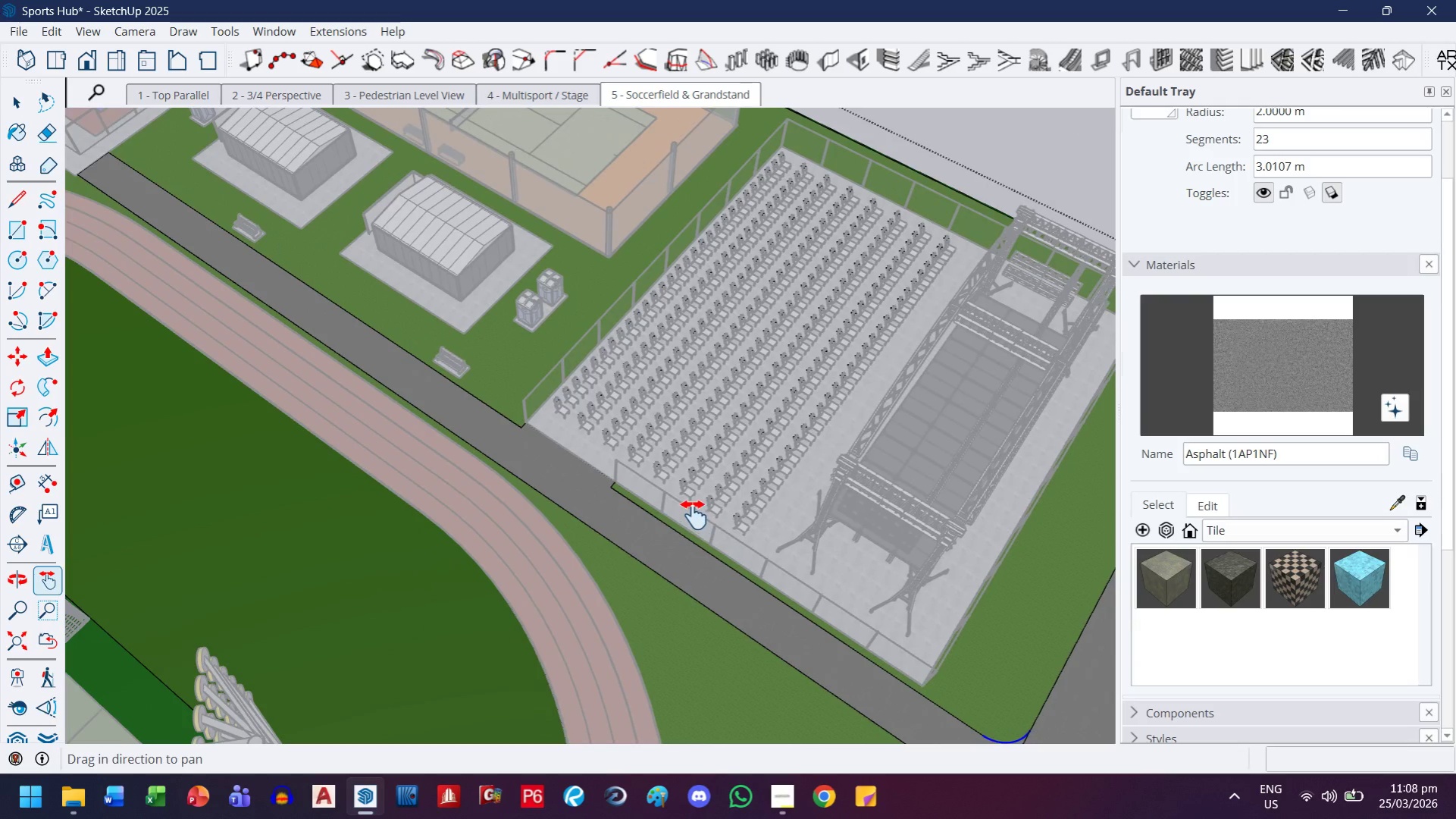 
scroll: coordinate [812, 486], scroll_direction: down, amount: 8.0
 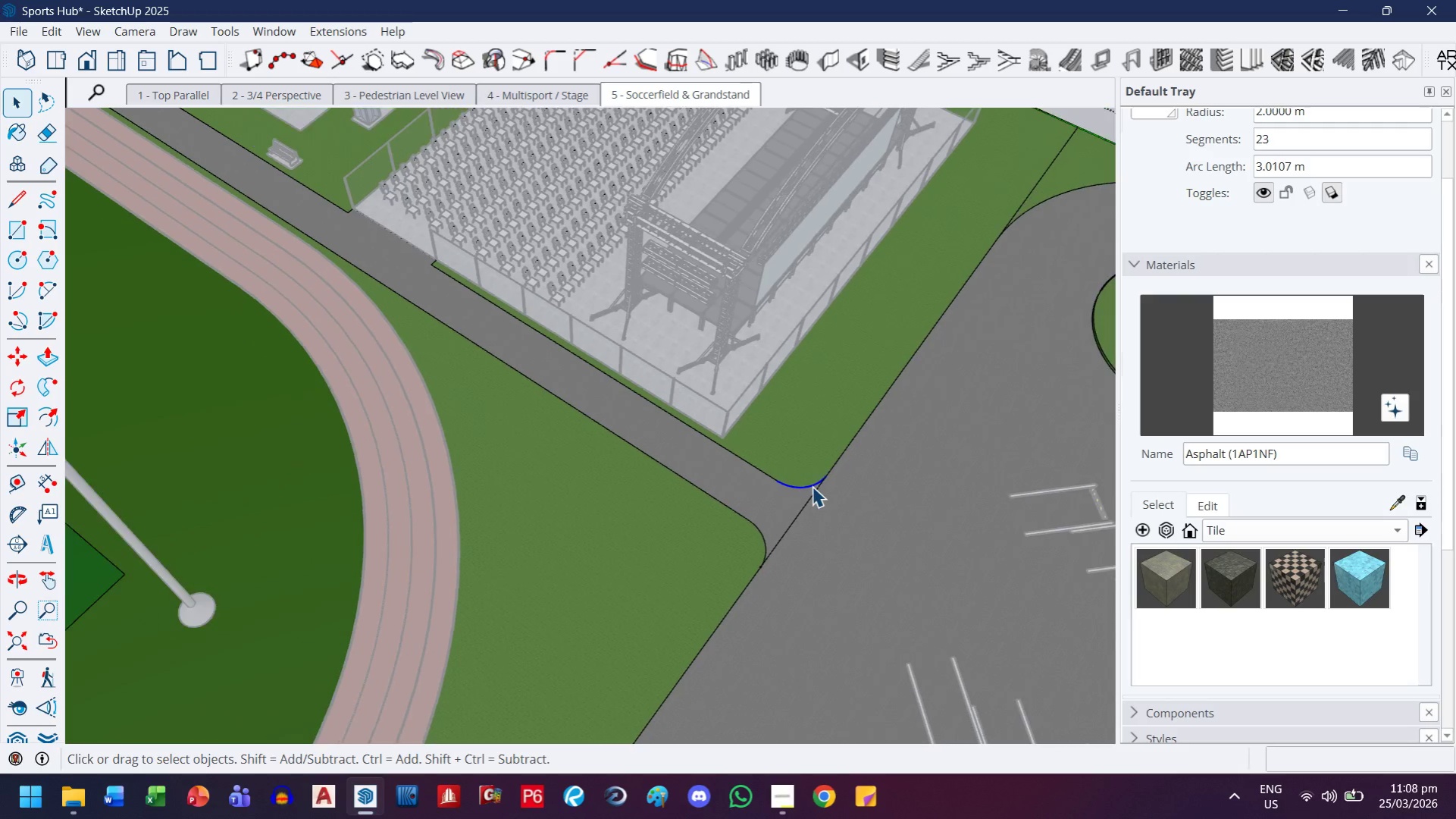 
scroll: coordinate [380, 313], scroll_direction: up, amount: 16.0
 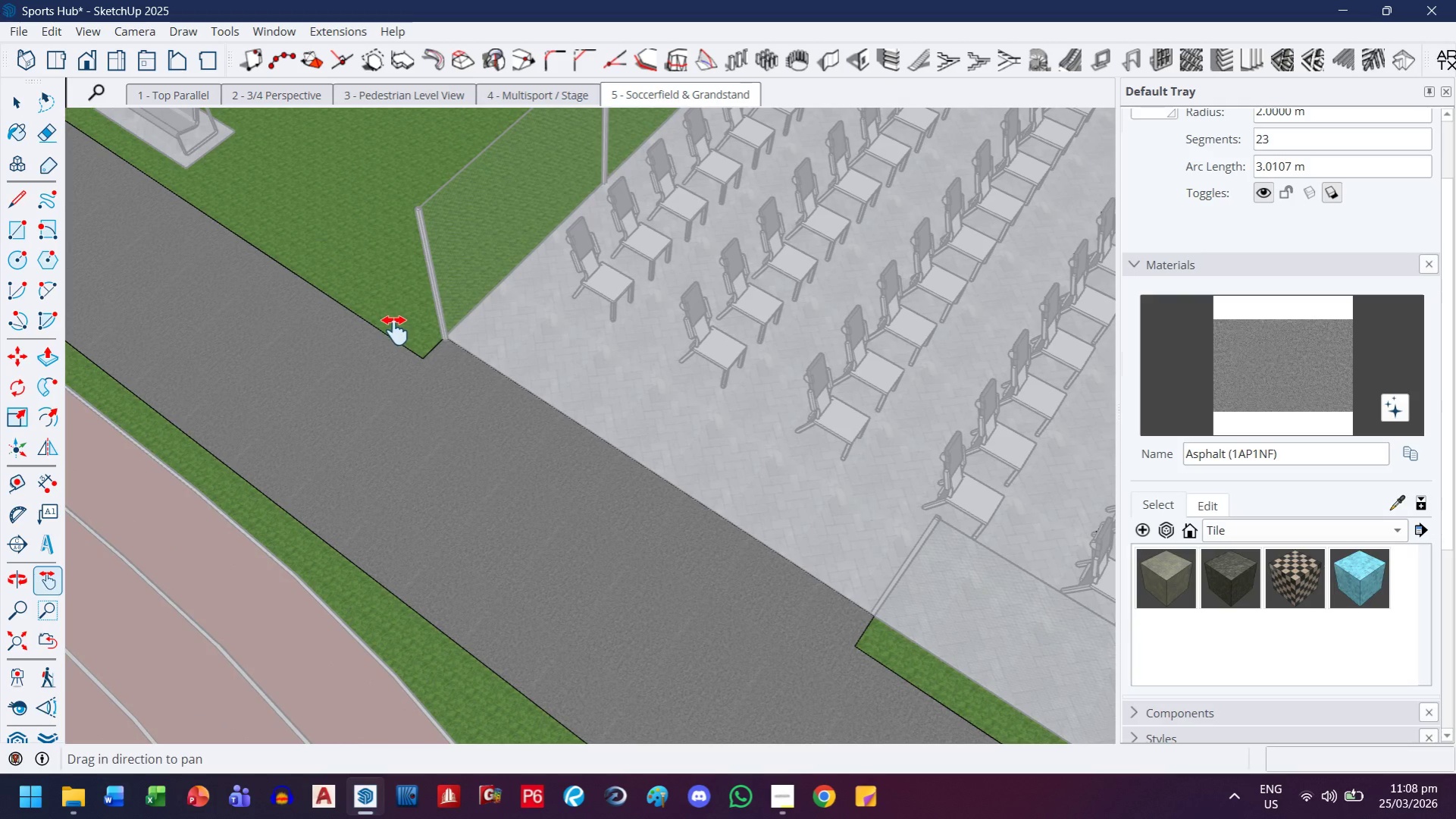 
key(Control+V)
 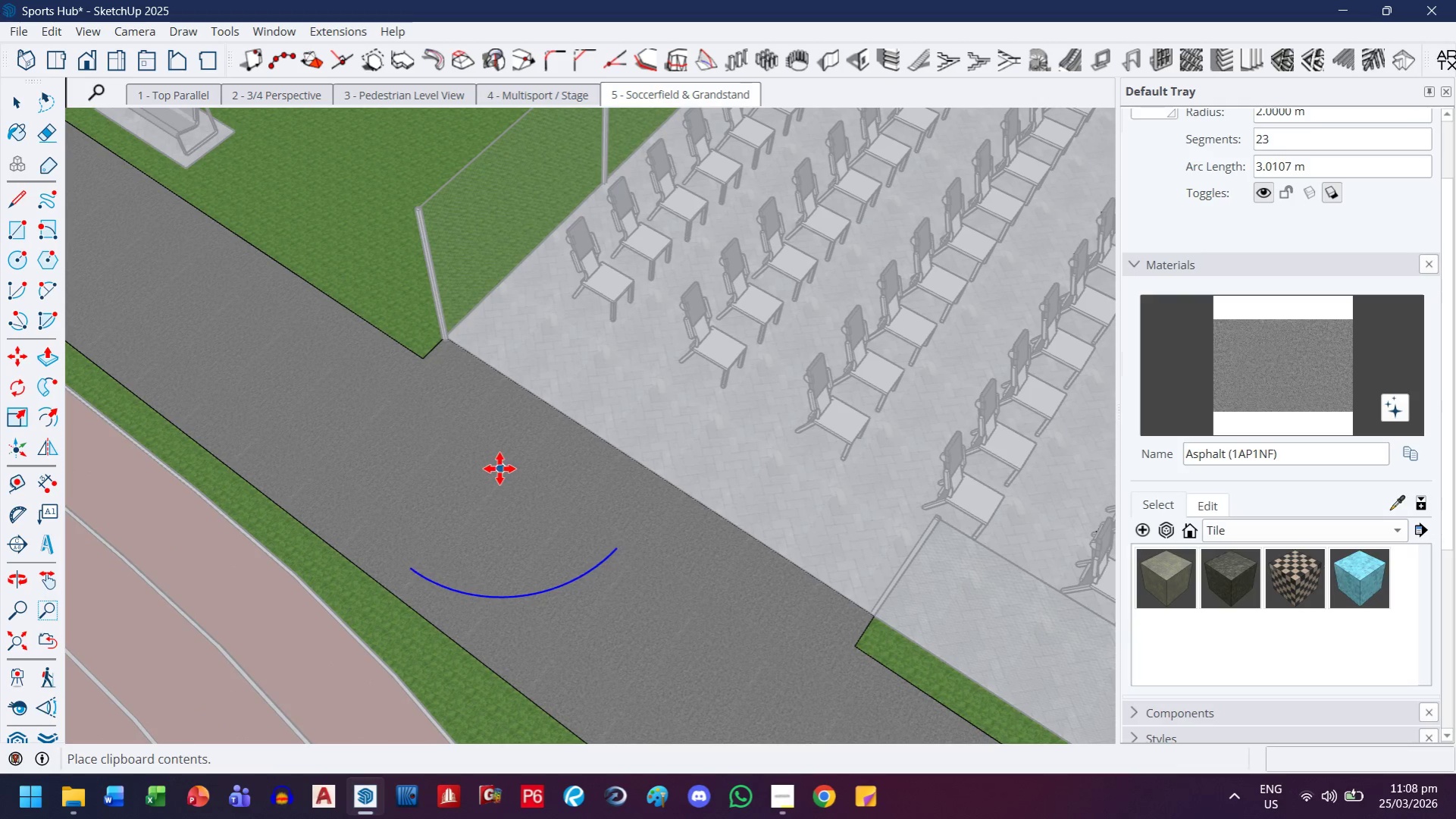 
left_click([499, 469])
 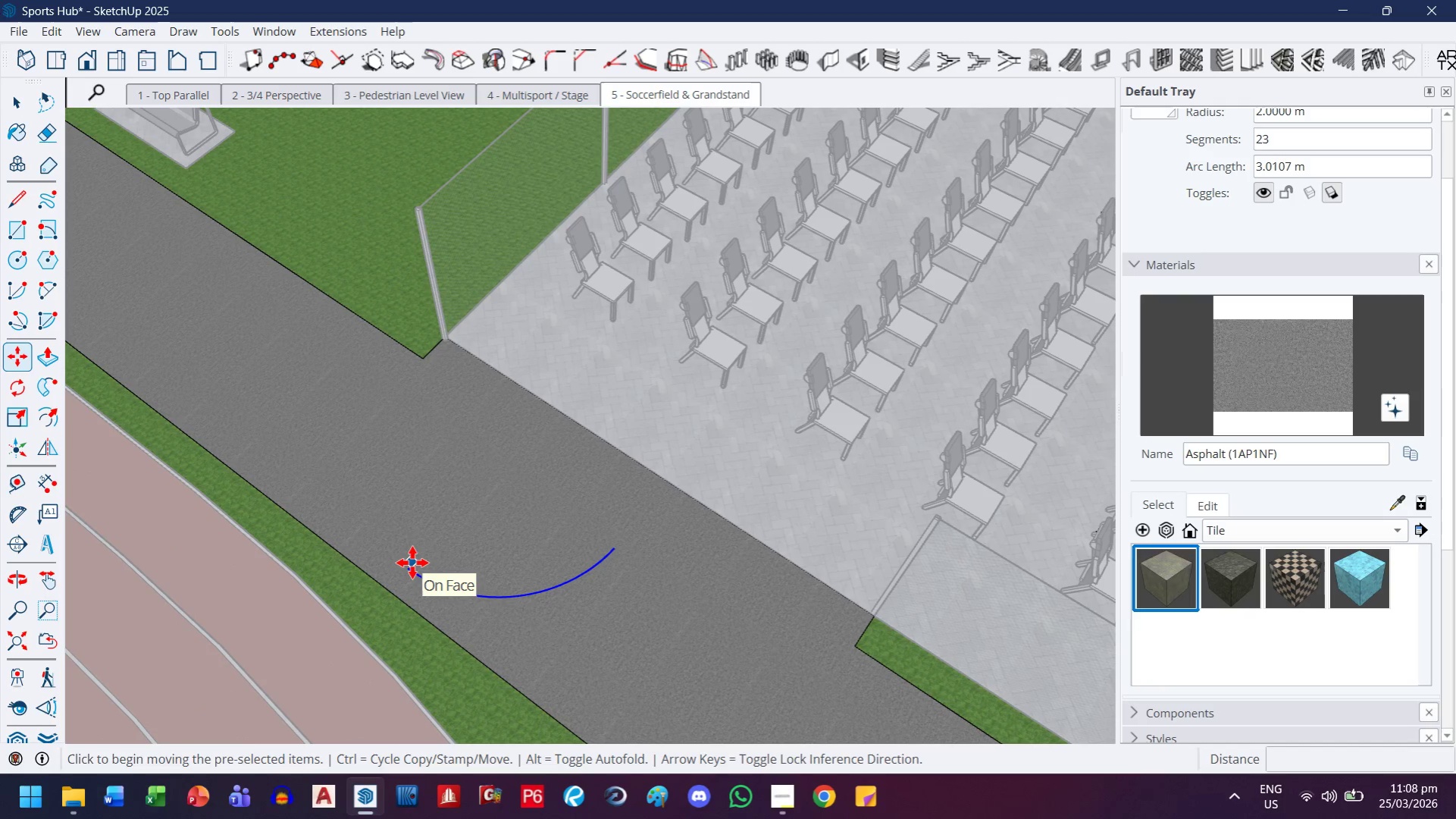 
left_click([412, 563])
 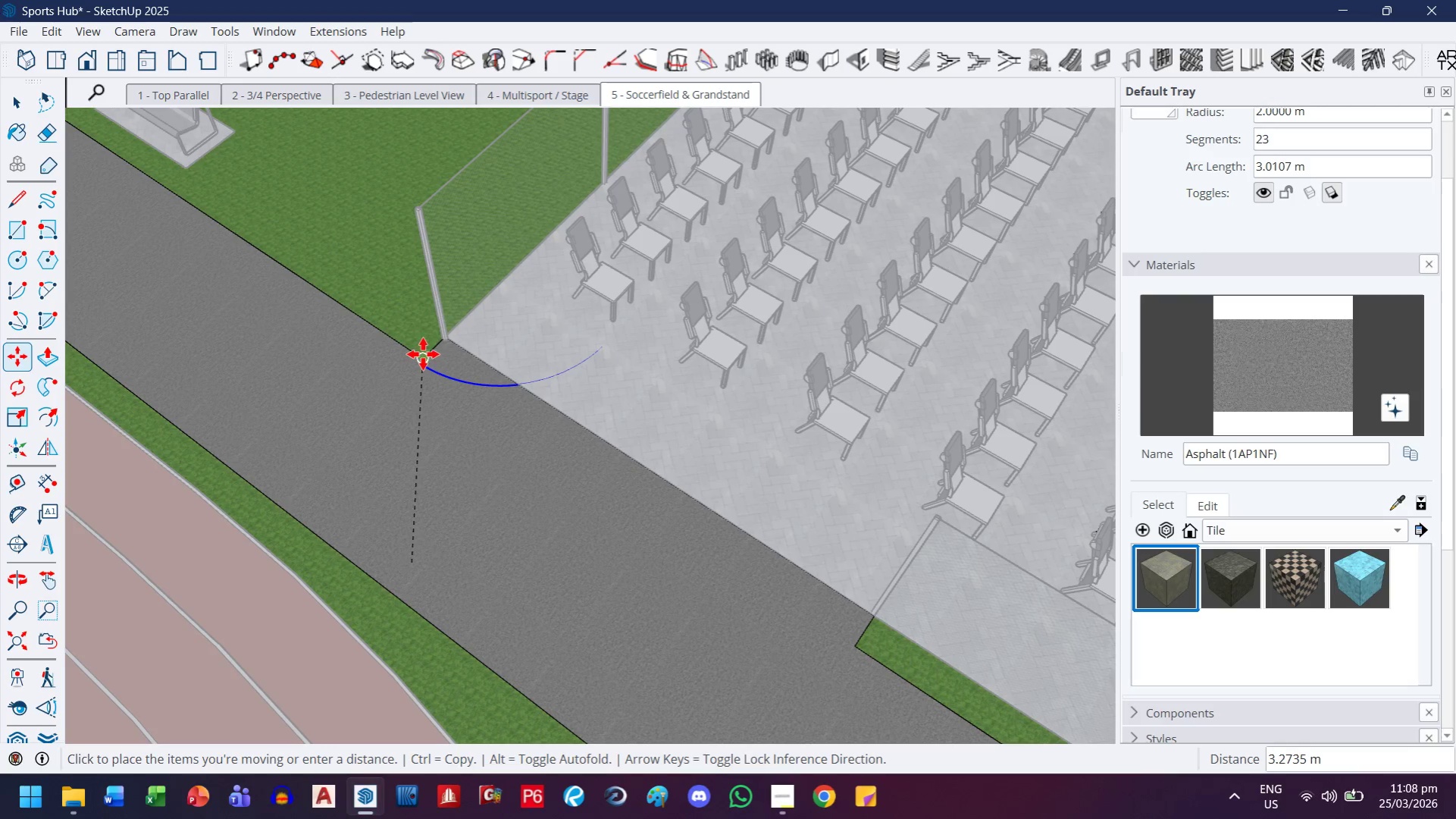 
scroll: coordinate [343, 378], scroll_direction: up, amount: 14.0
 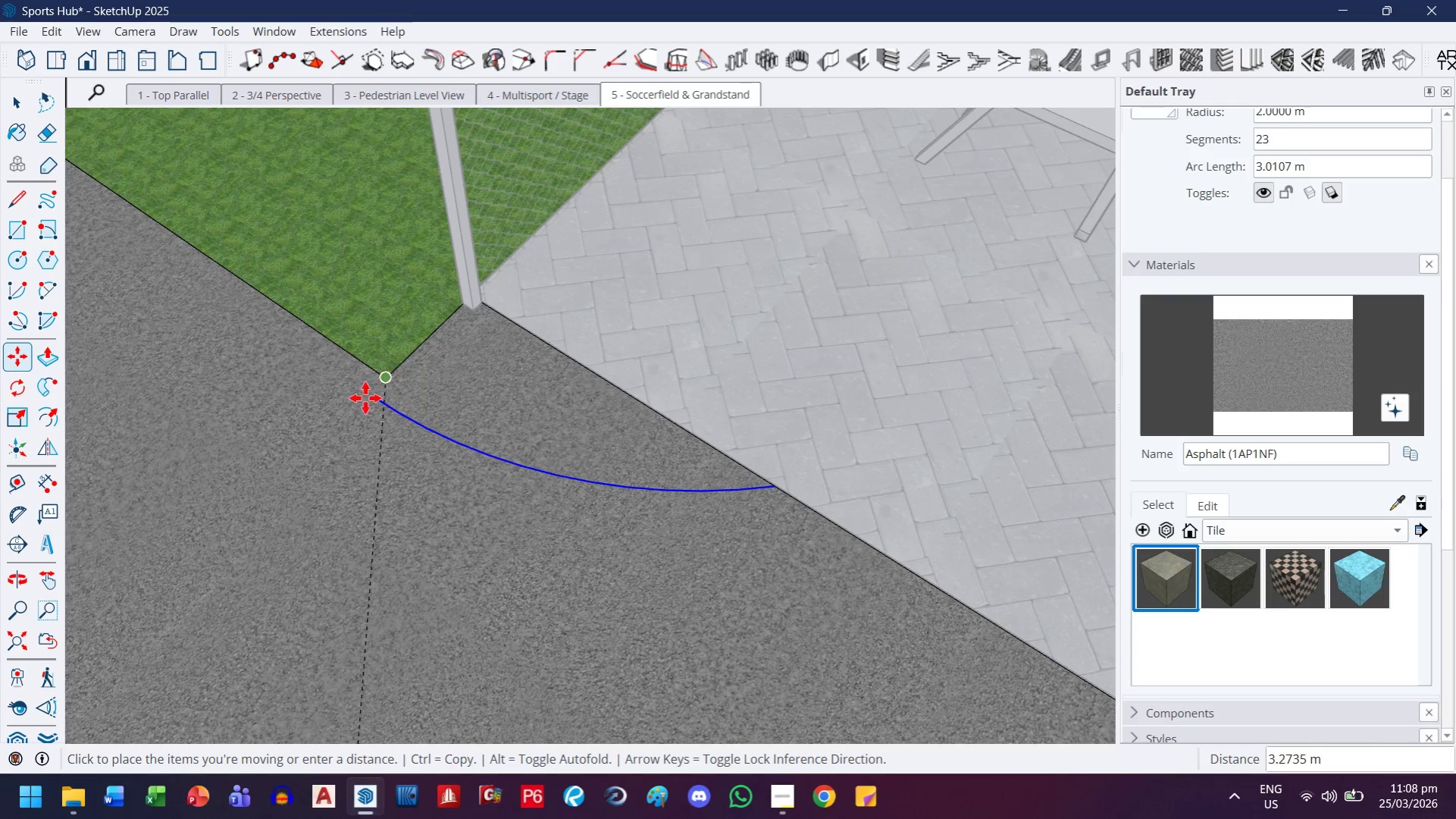 
left_click([339, 450])
 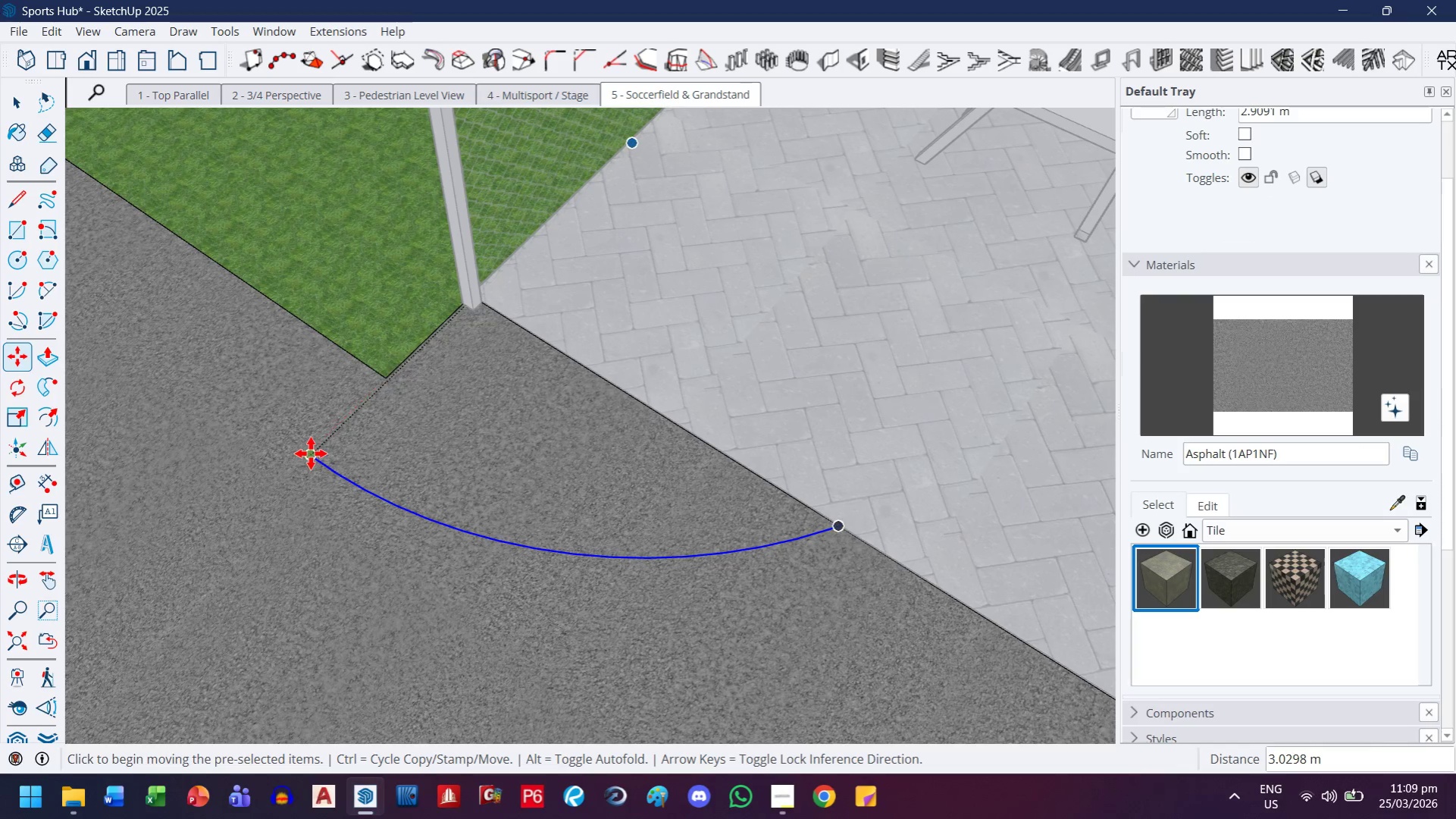 
left_click([311, 453])
 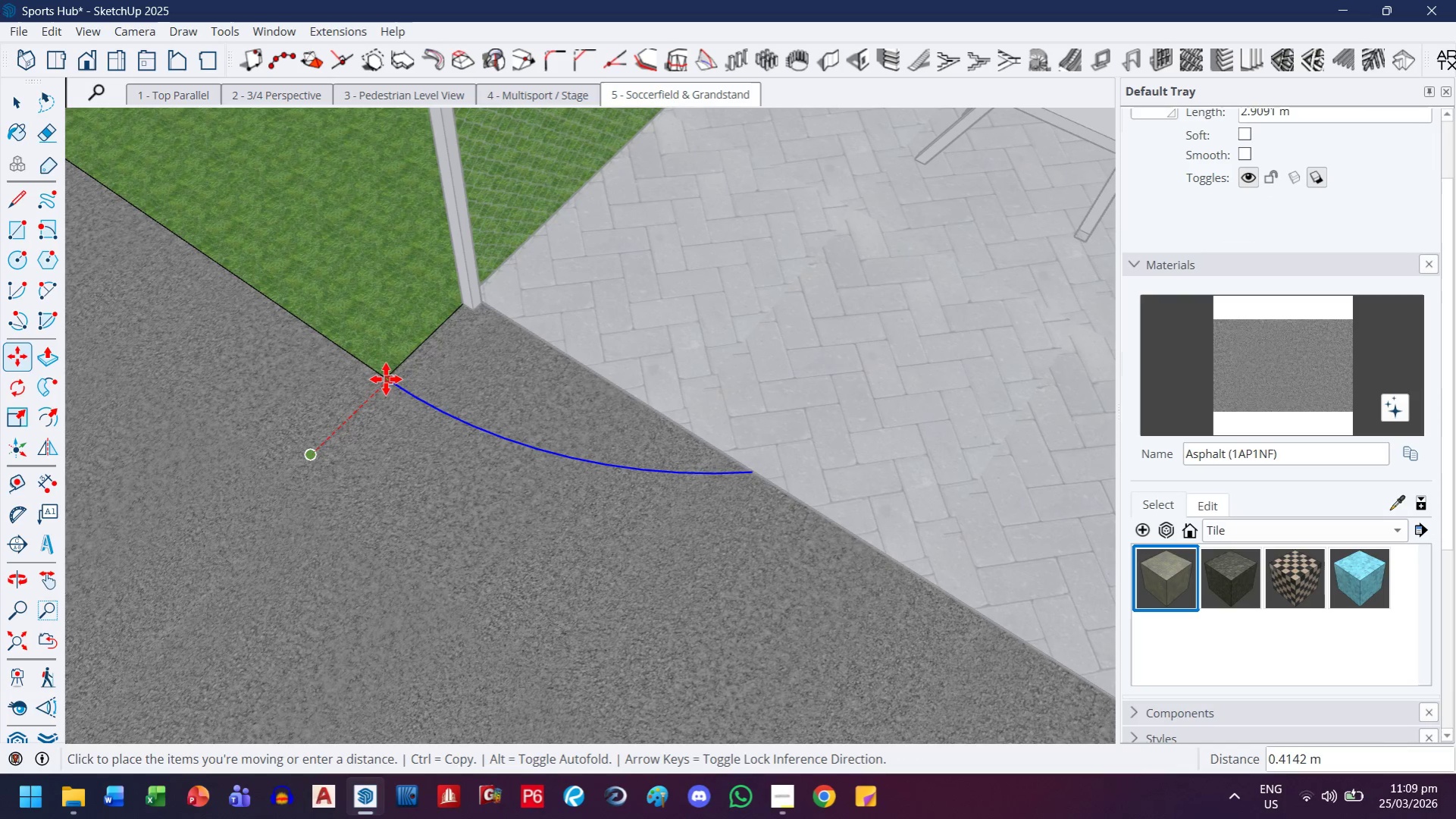 
left_click([380, 379])
 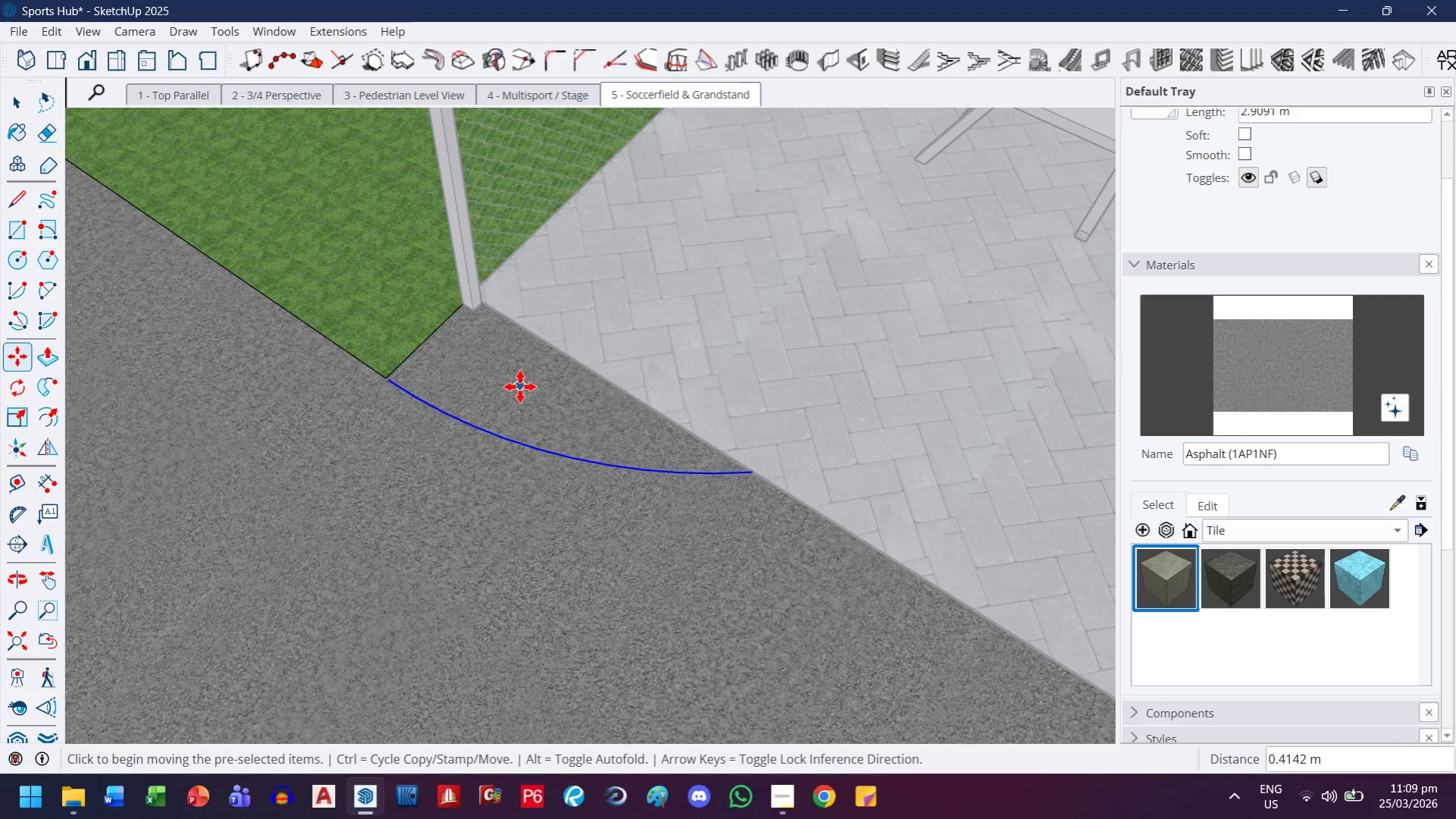 
key(E)
 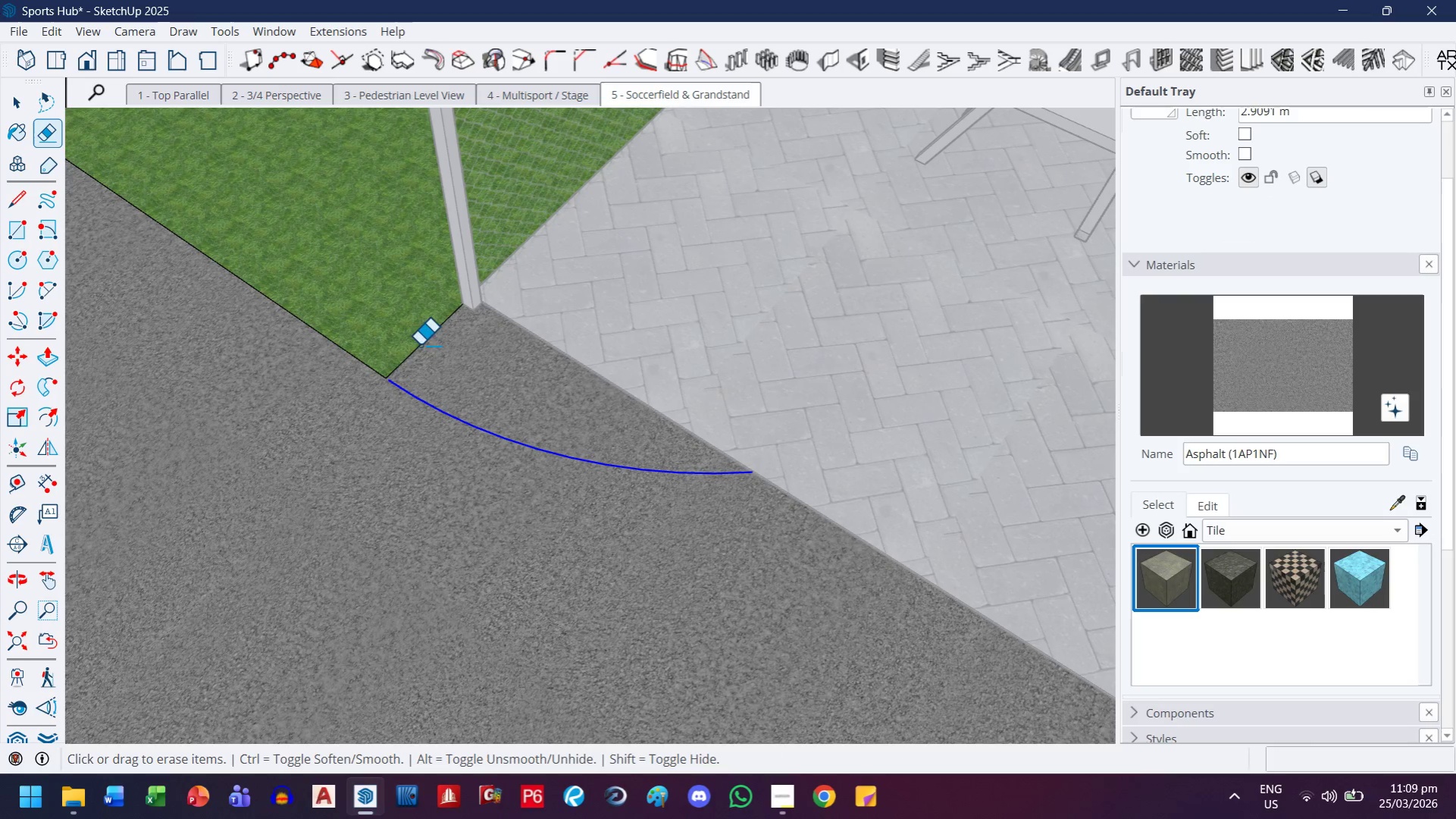 
left_click_drag(start_coordinate=[420, 334], to_coordinate=[451, 364])
 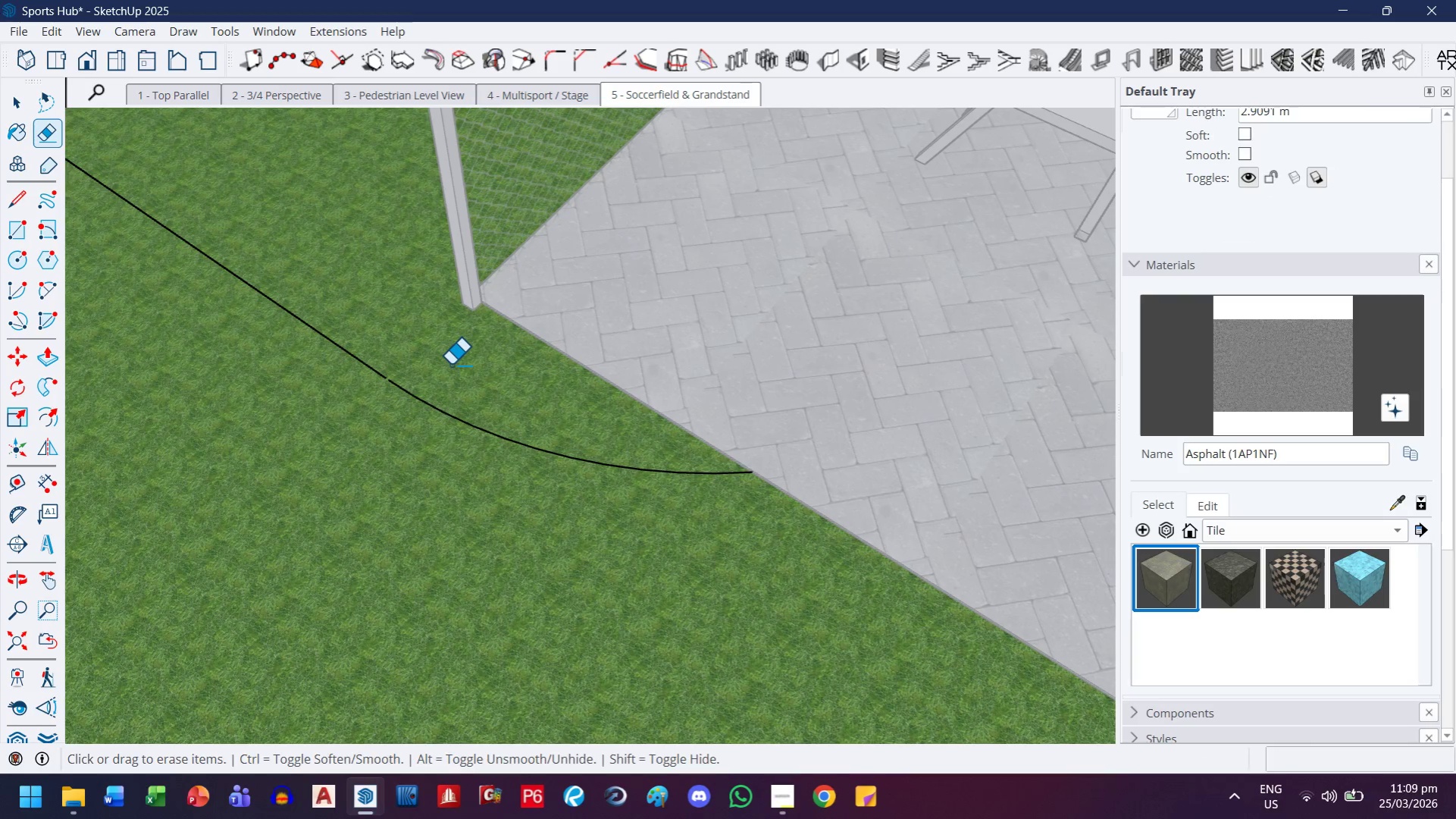 
key(Control+ControlLeft)
 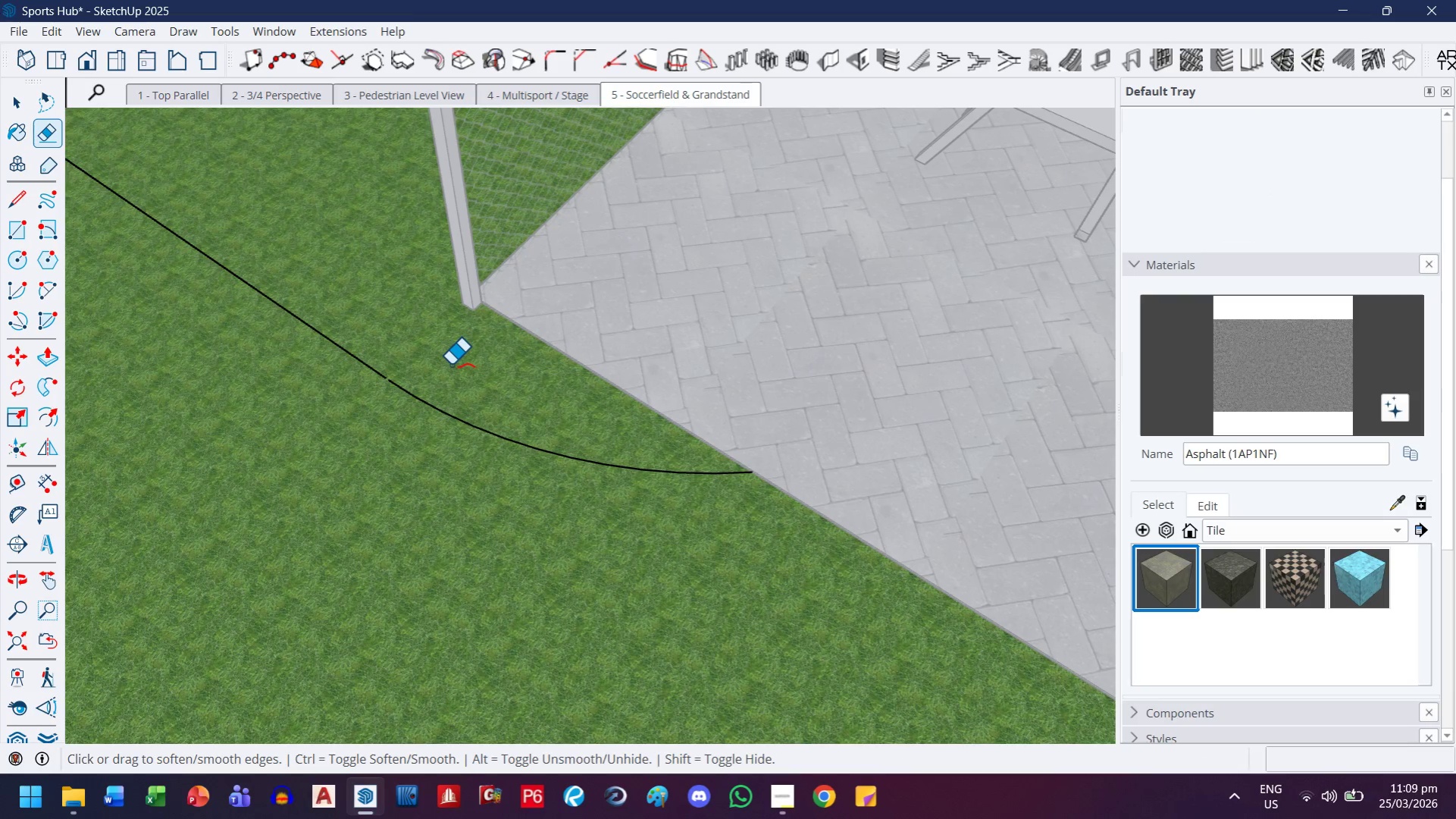 
key(Control+Z)
 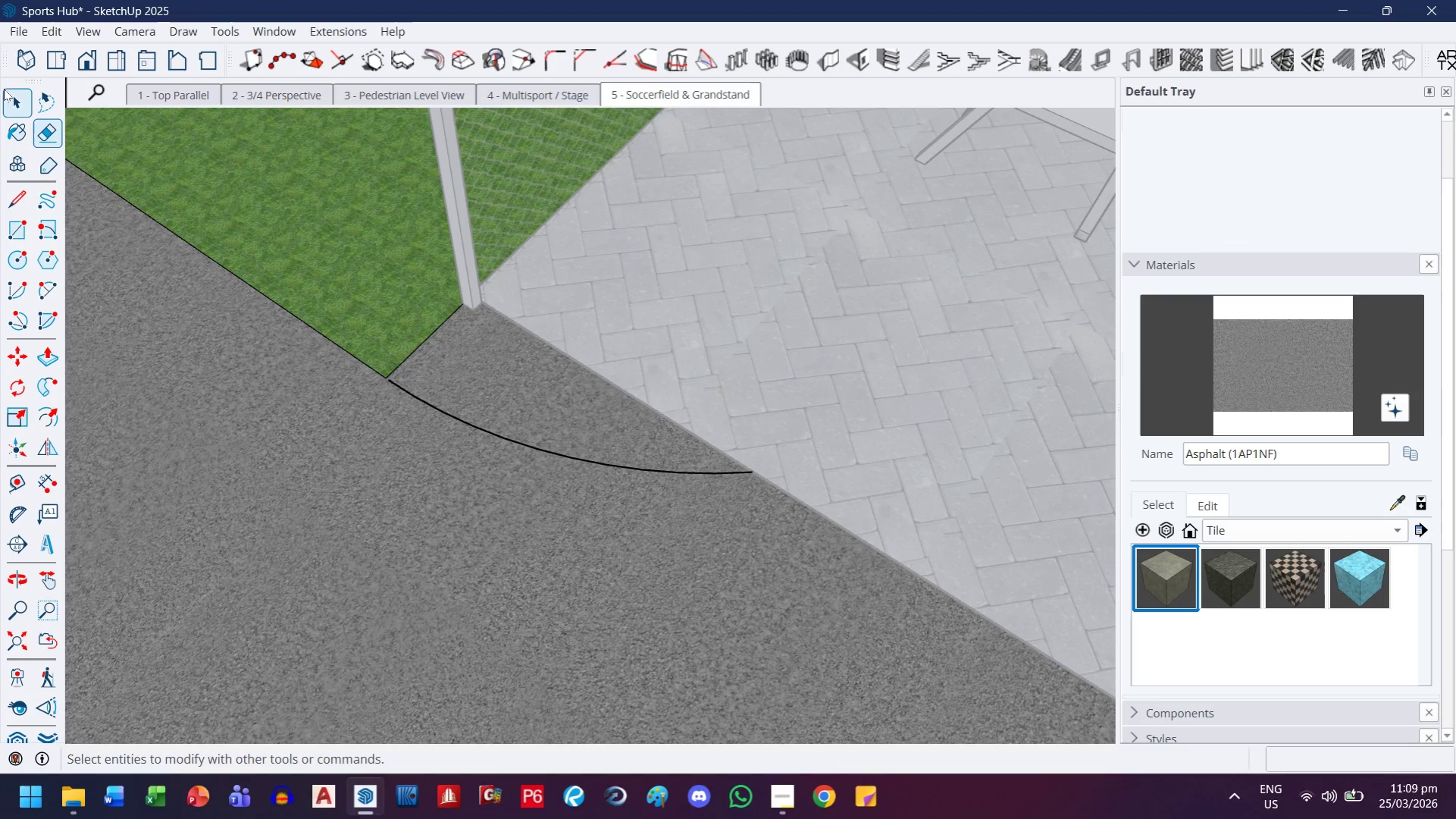 
left_click([11, 91])
 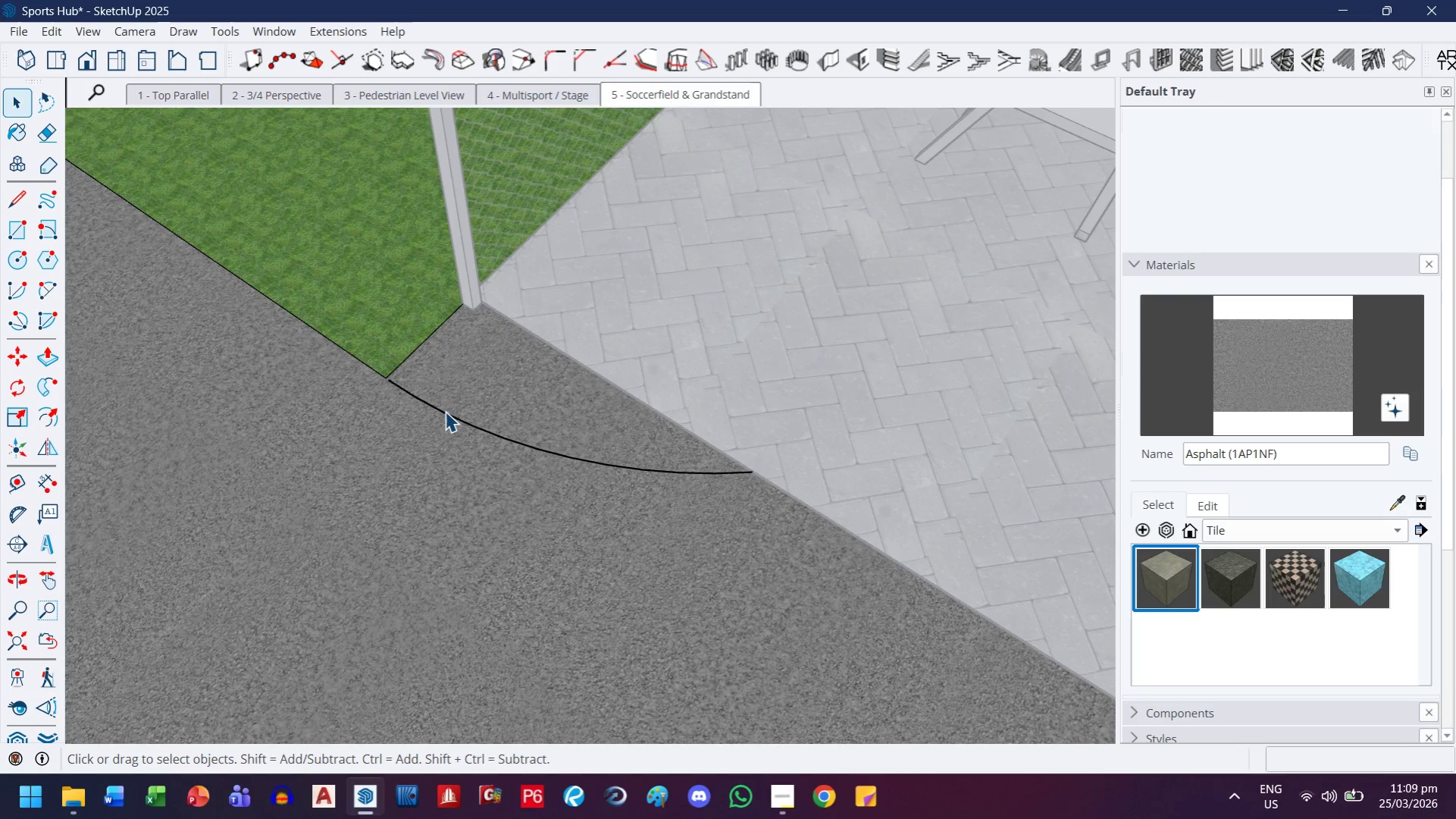 
left_click([445, 411])
 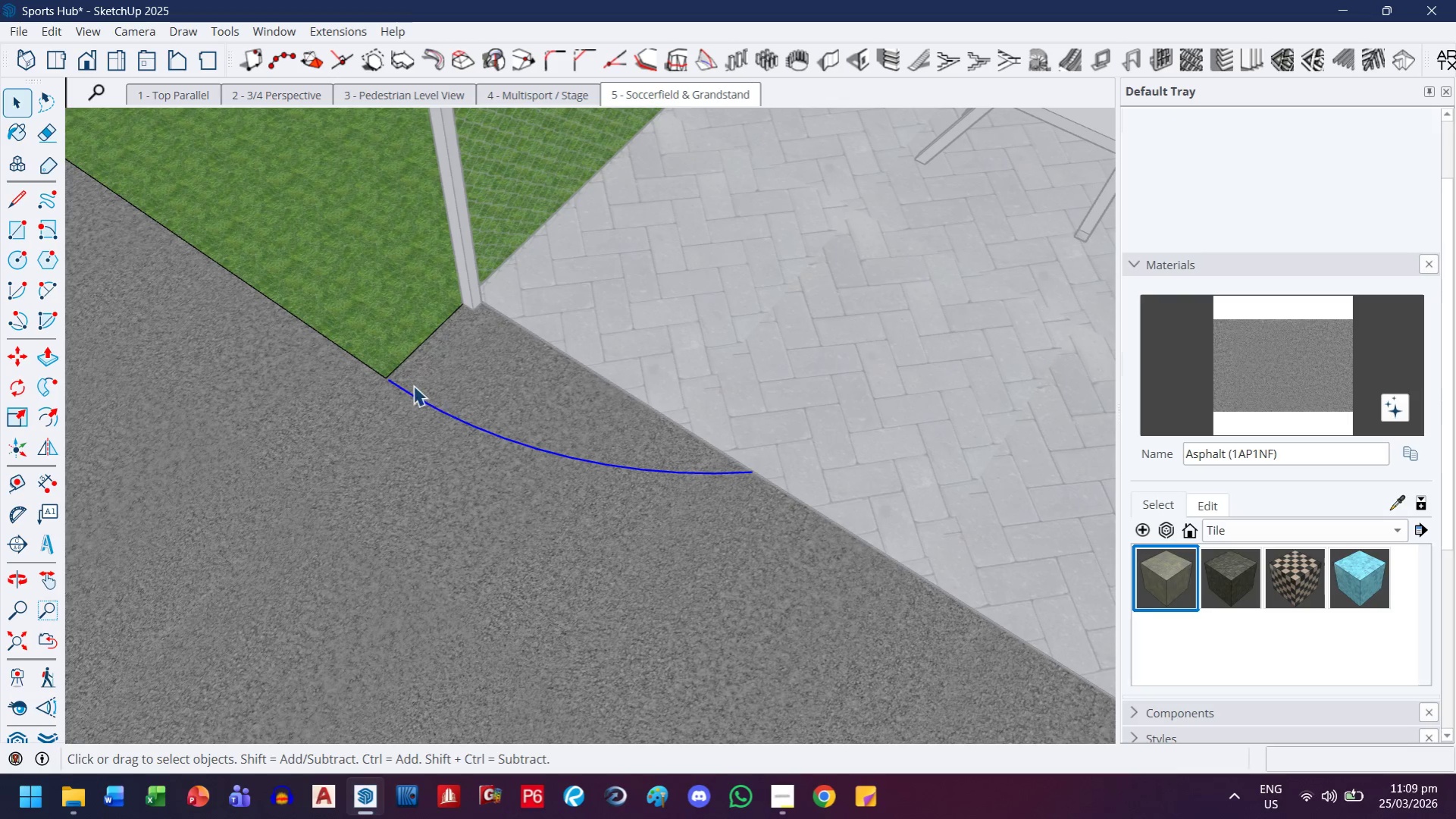 
key(M)
 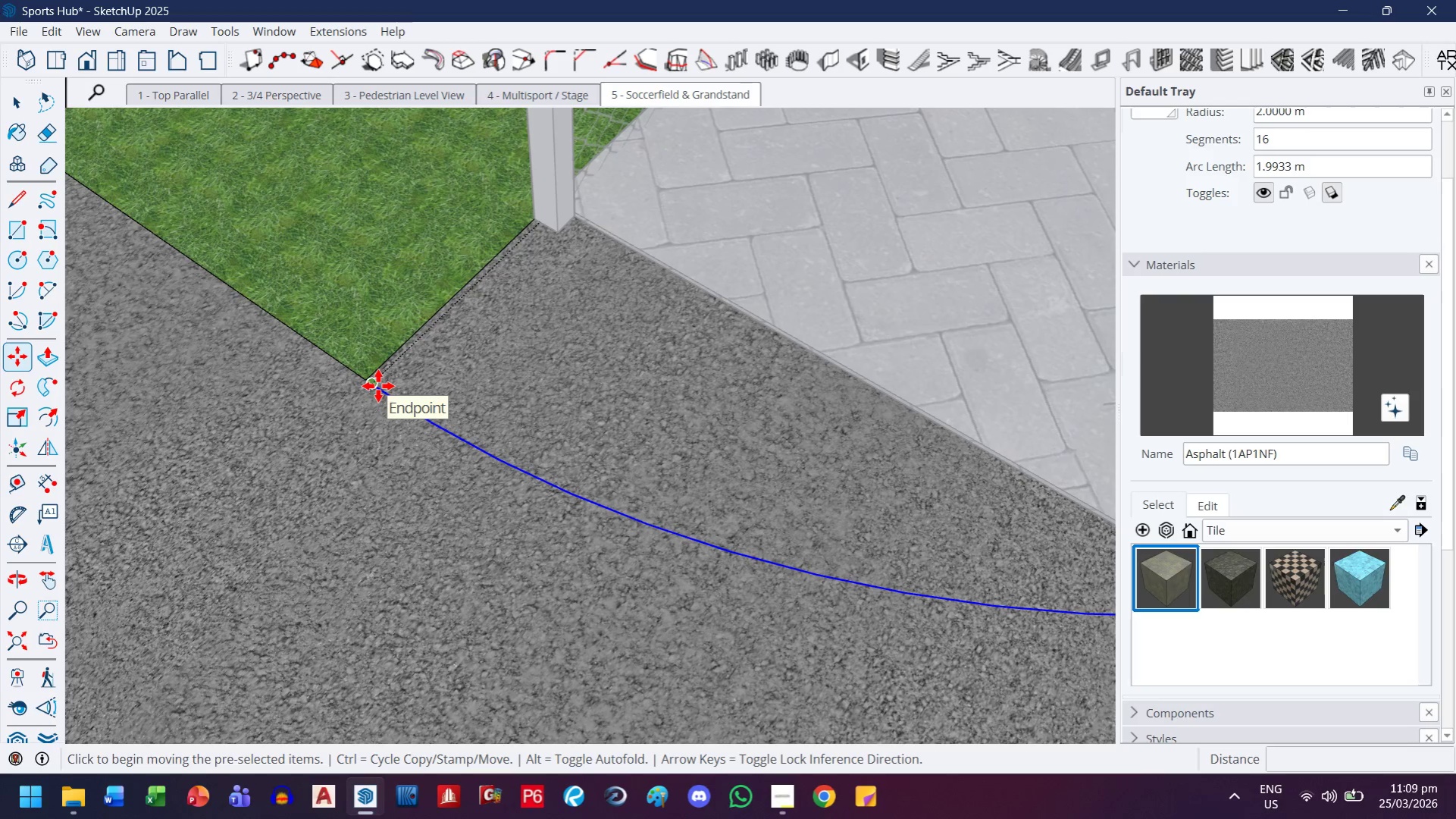 
scroll: coordinate [376, 386], scroll_direction: up, amount: 14.0
 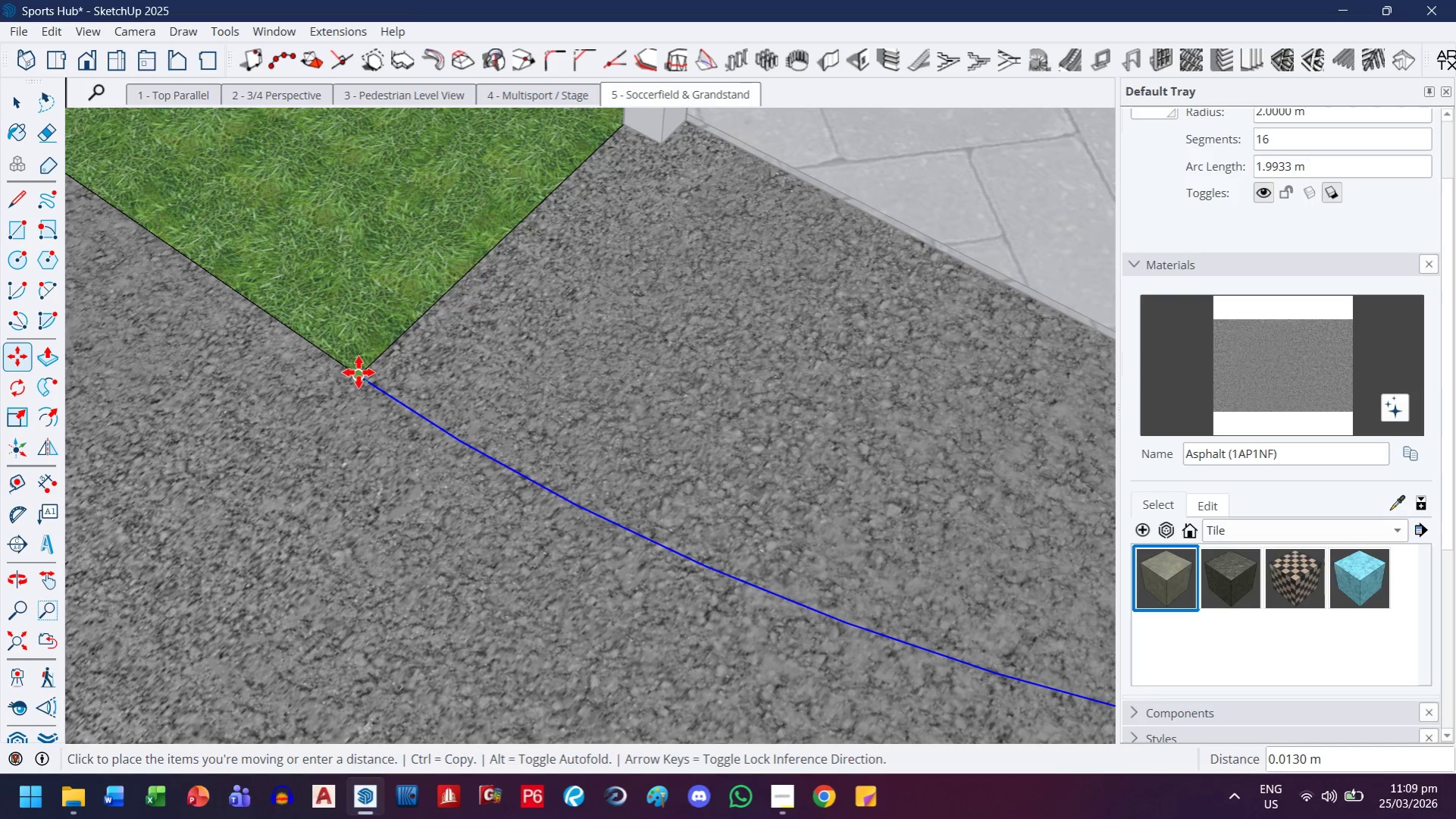 
left_click([359, 372])
 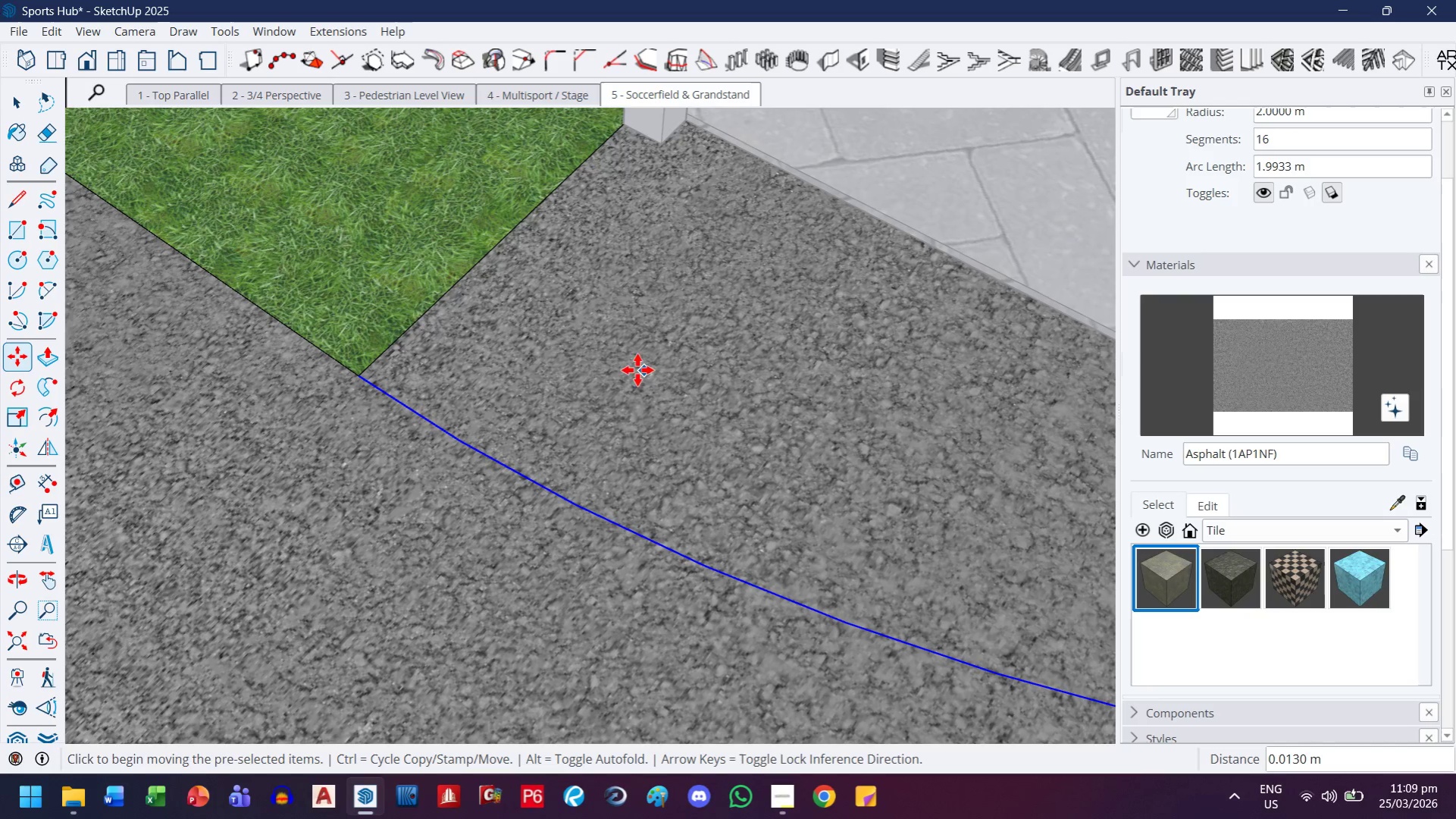 
key(E)
 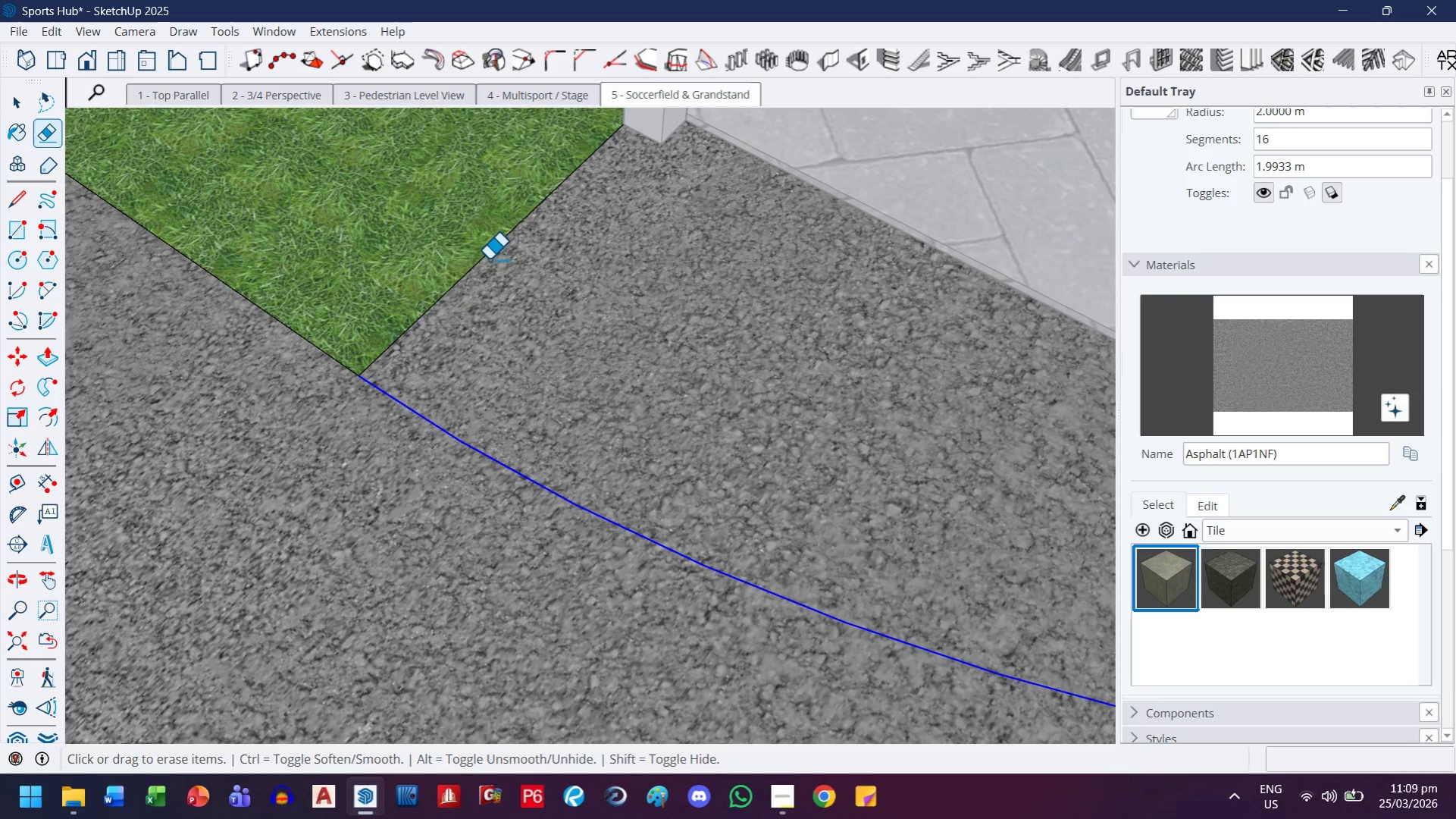 
left_click_drag(start_coordinate=[489, 259], to_coordinate=[505, 286])
 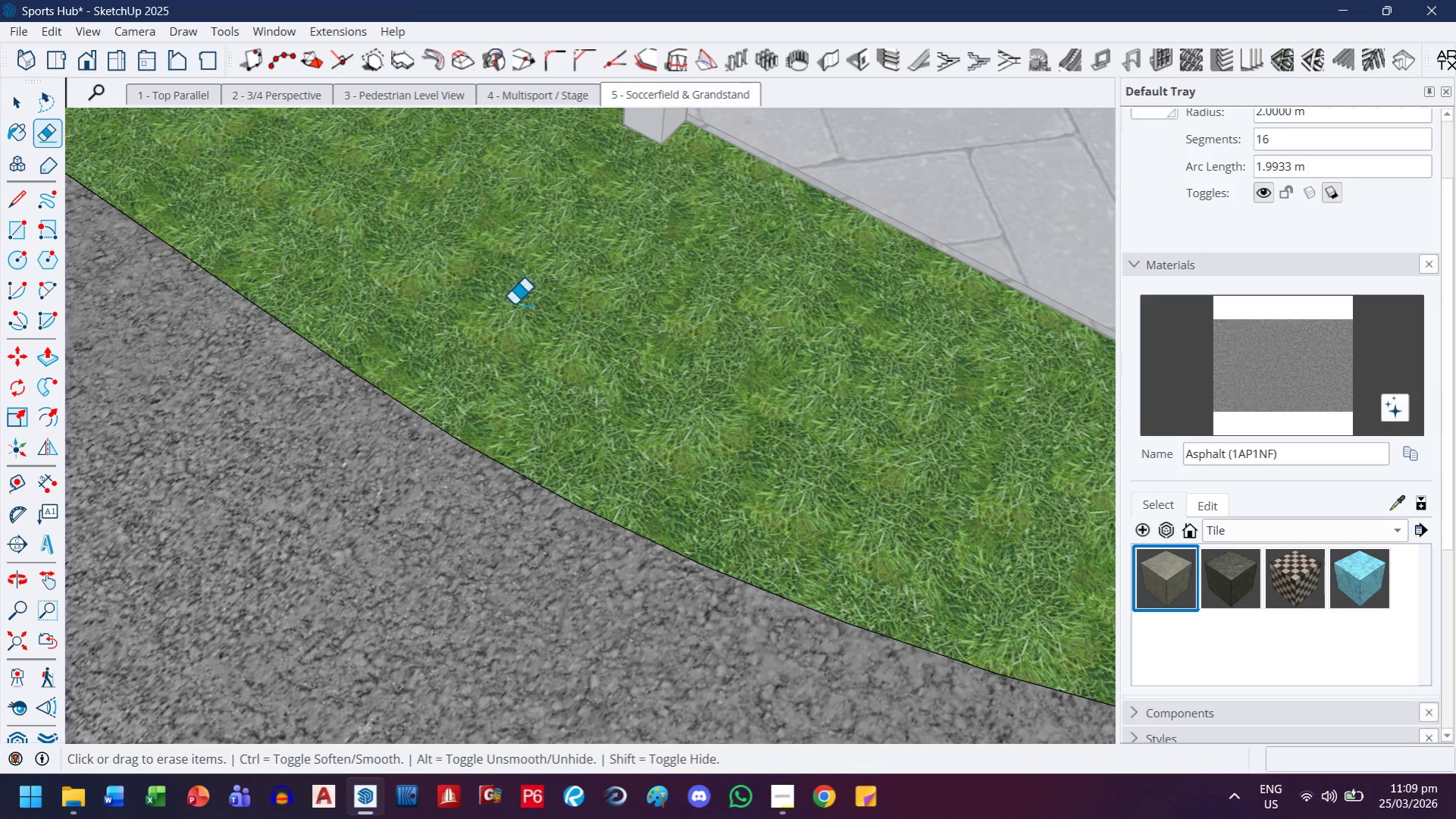 
scroll: coordinate [533, 356], scroll_direction: down, amount: 34.0
 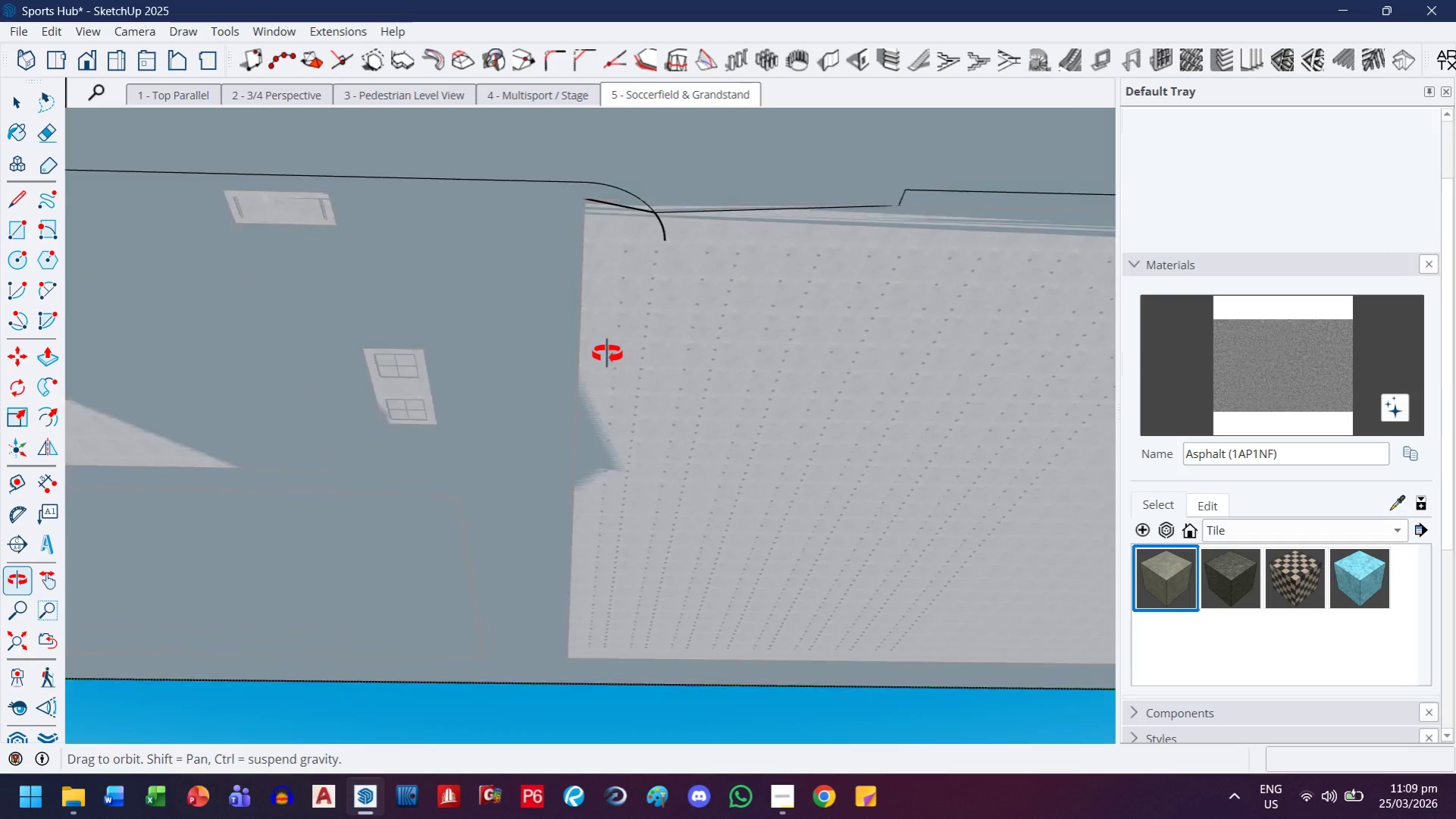 
scroll: coordinate [521, 730], scroll_direction: up, amount: 1.0
 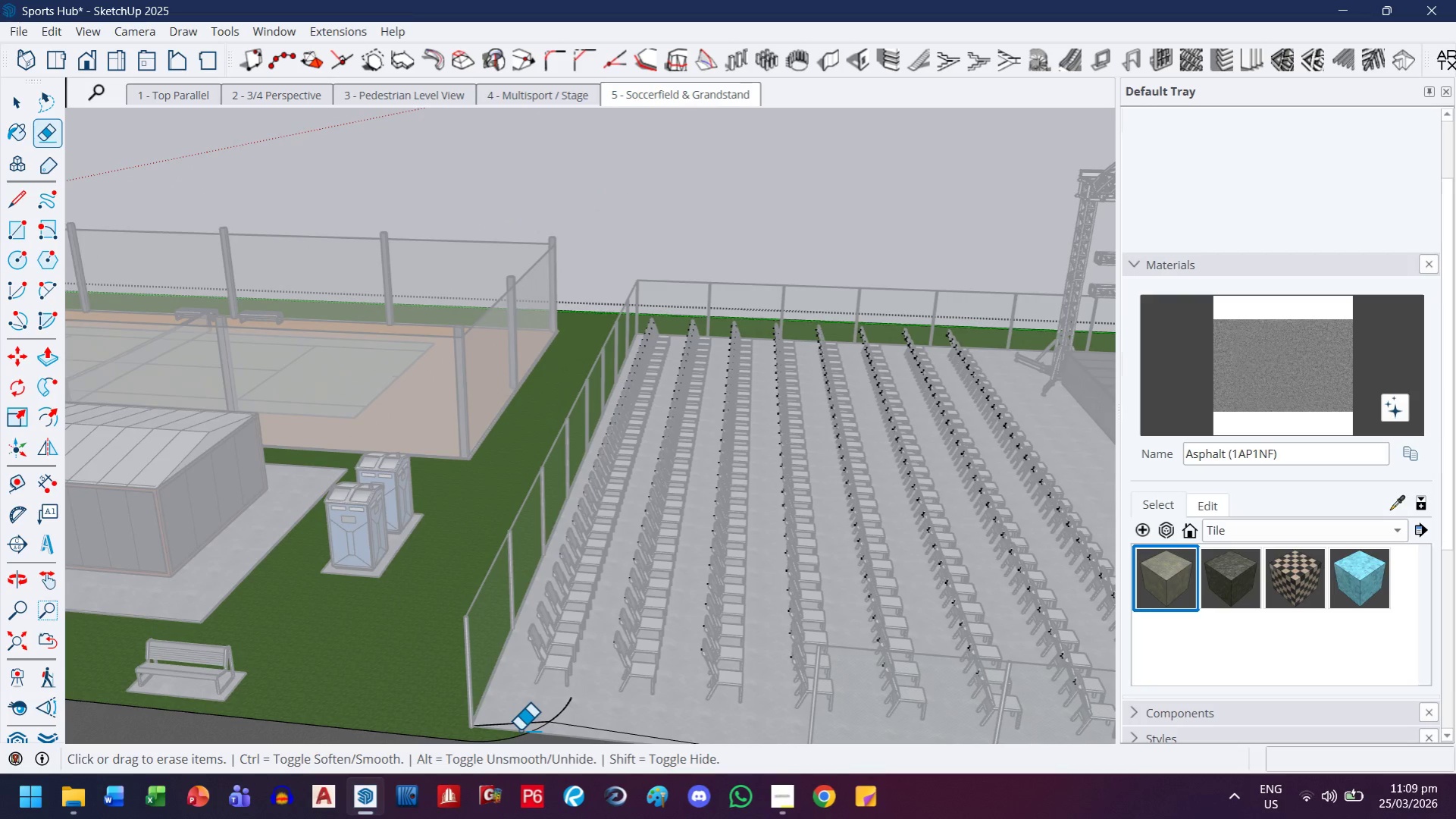 
wait(5.9)
 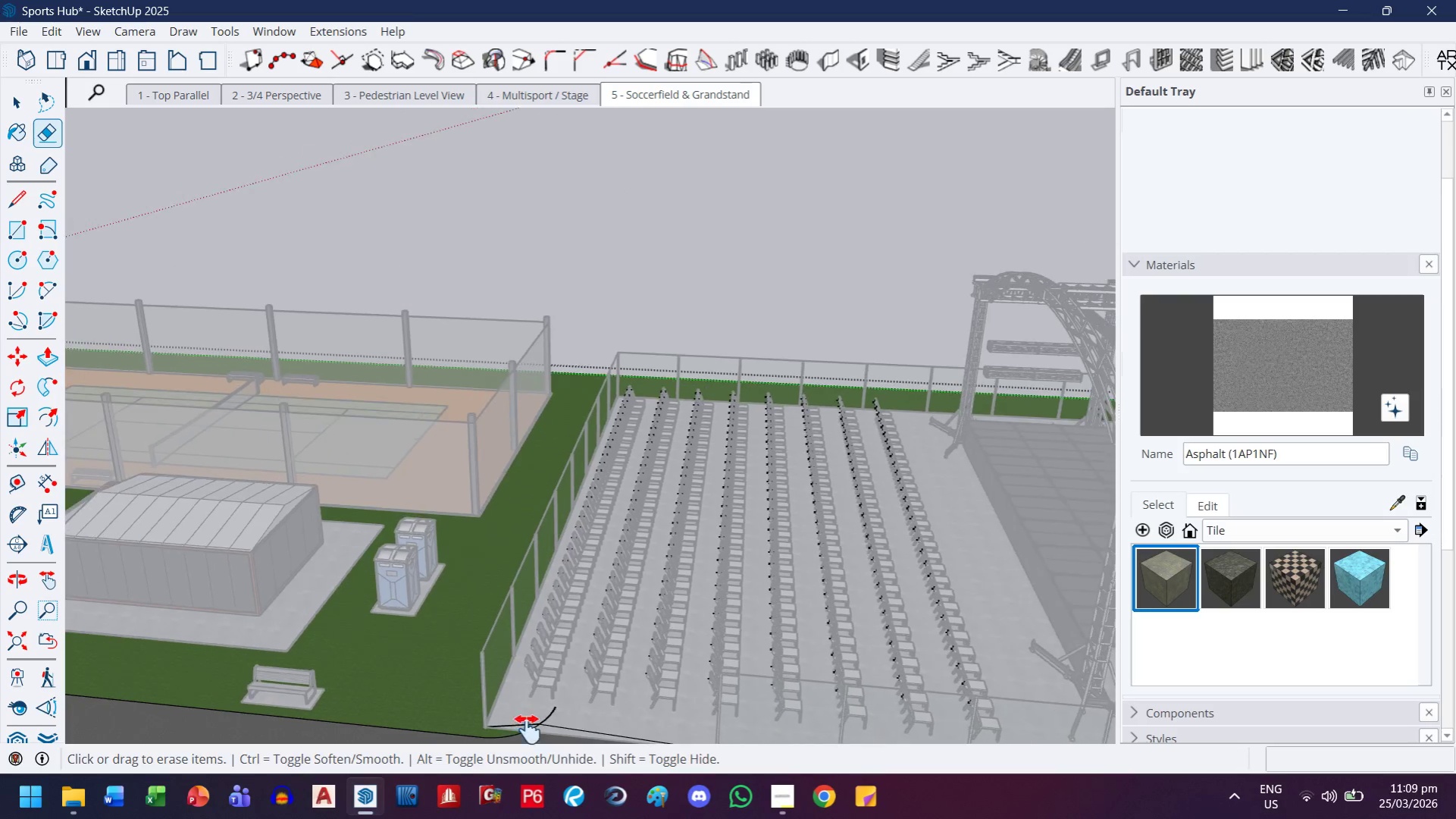 
key(H)
 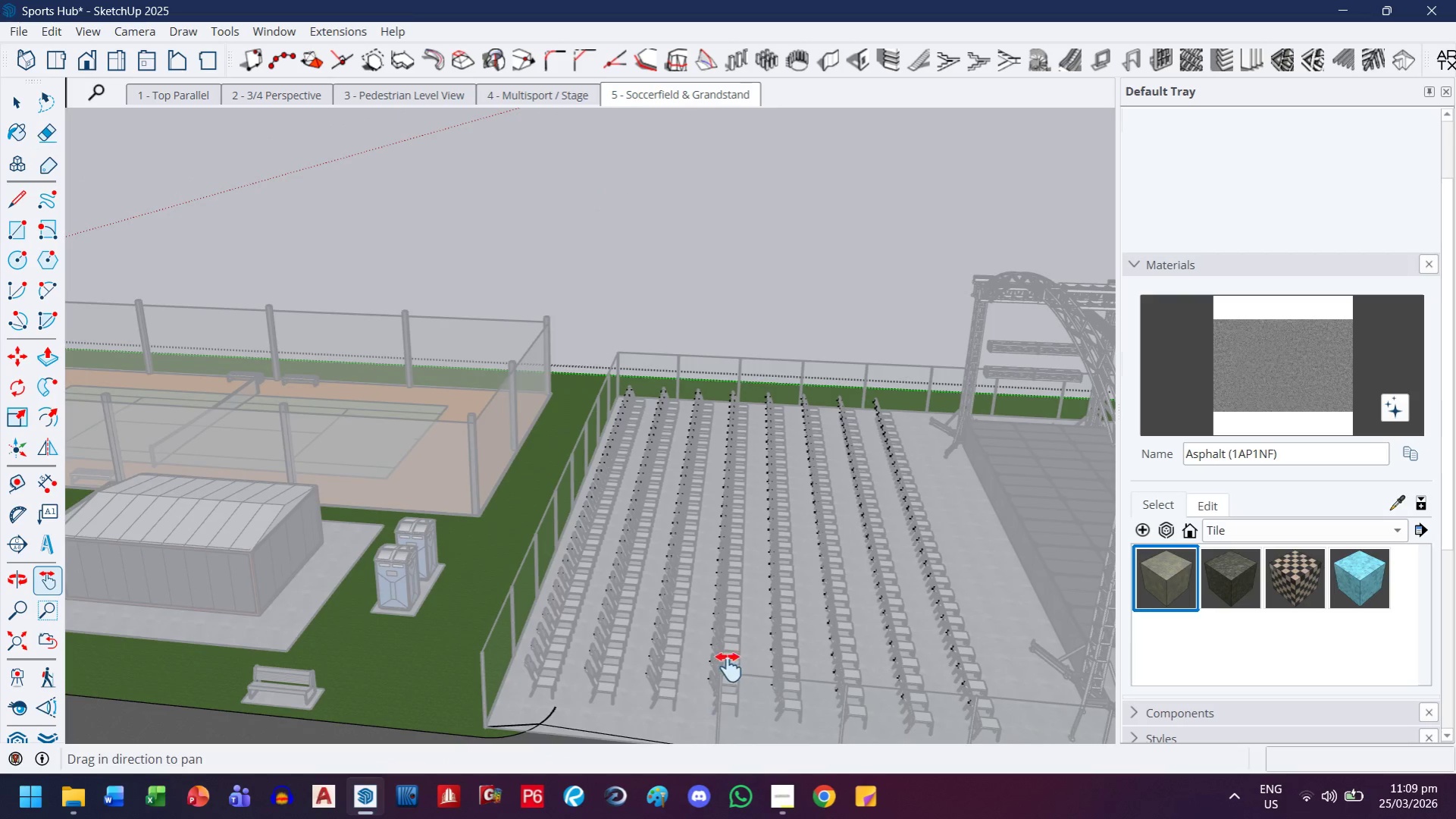 
left_click_drag(start_coordinate=[726, 661], to_coordinate=[549, 394])
 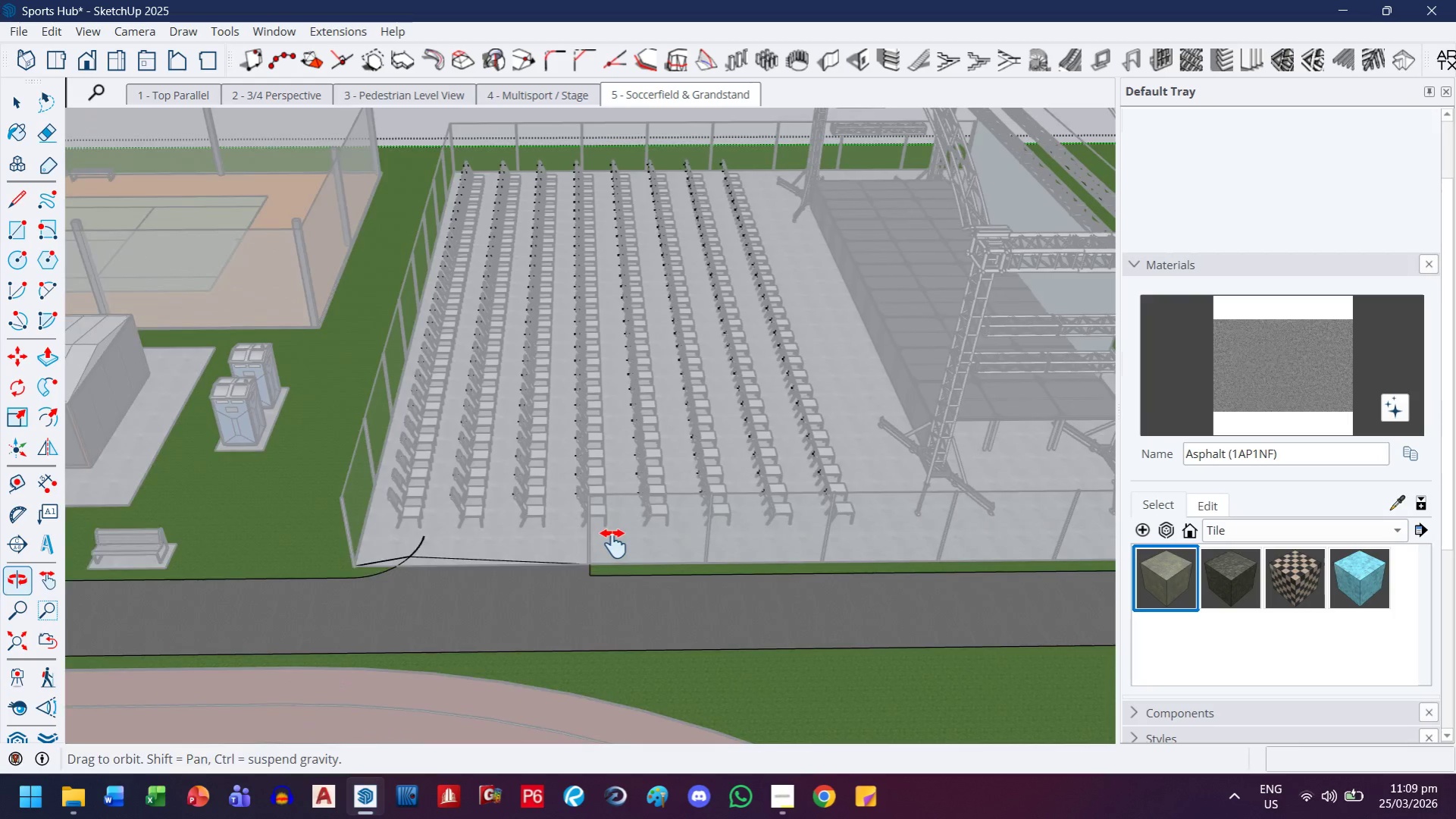 
scroll: coordinate [517, 730], scroll_direction: down, amount: 4.0
 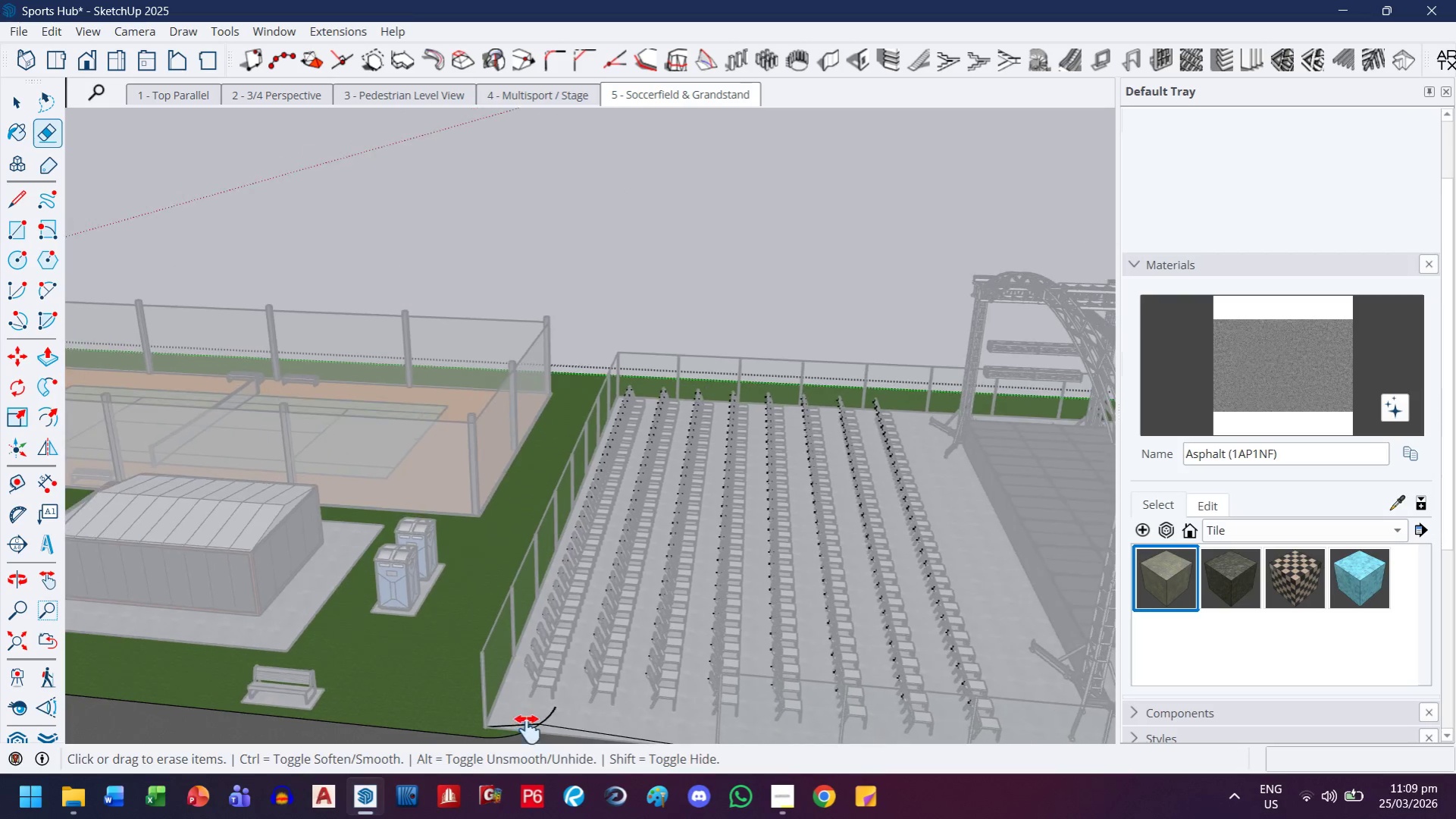 
scroll: coordinate [491, 579], scroll_direction: up, amount: 4.0
 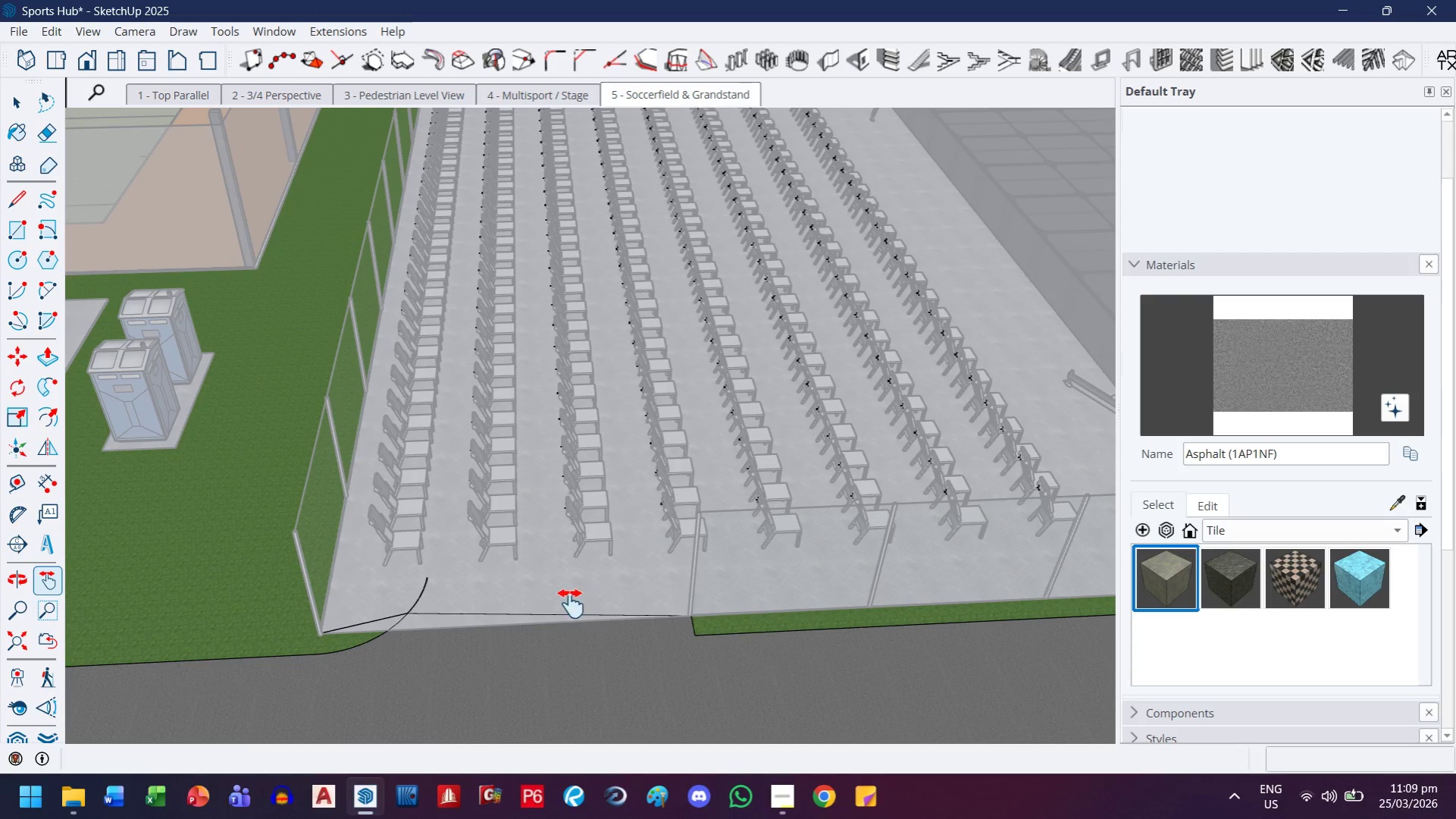 
left_click_drag(start_coordinate=[549, 541], to_coordinate=[534, 468])
 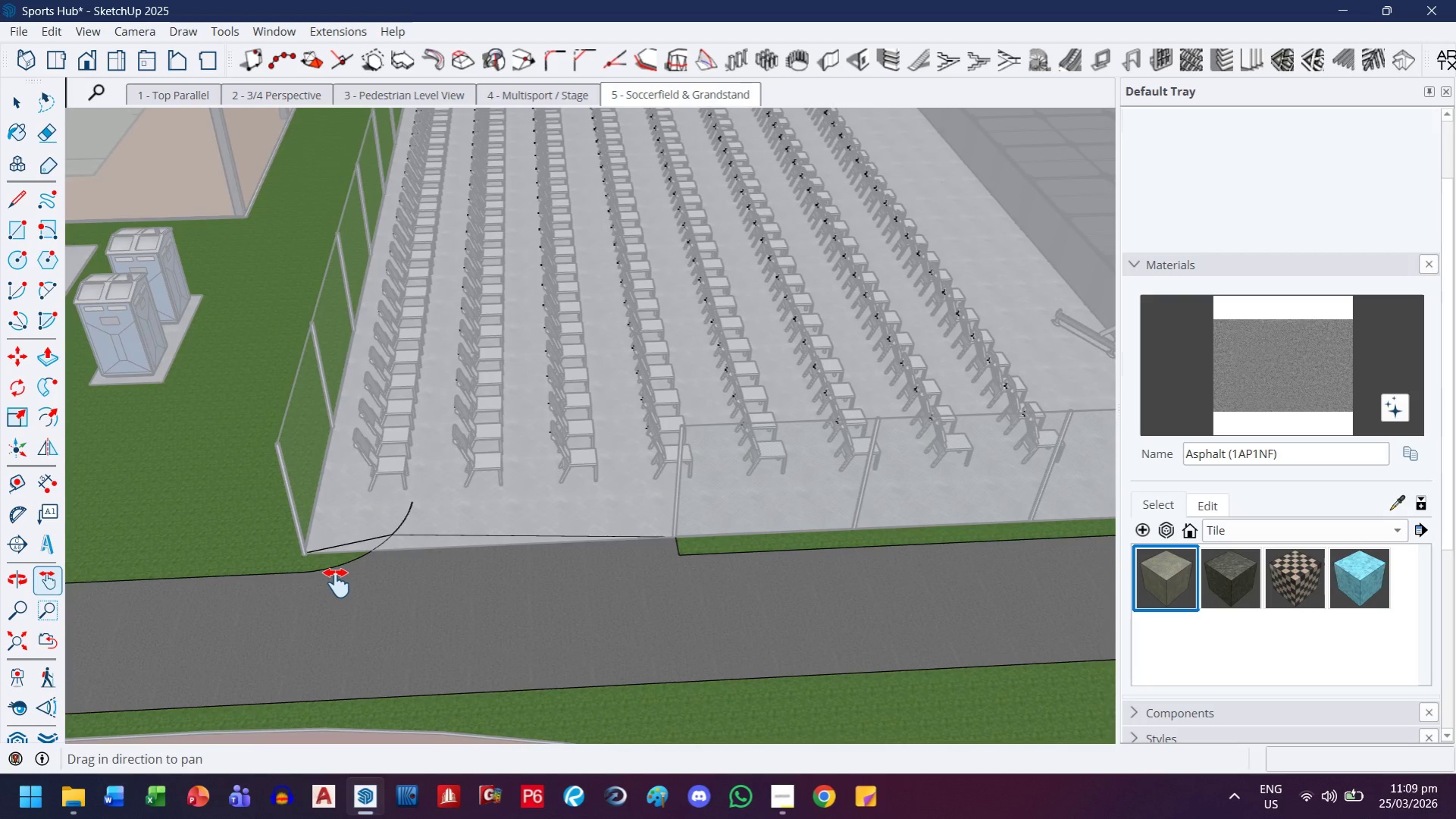 
scroll: coordinate [399, 532], scroll_direction: up, amount: 13.0
 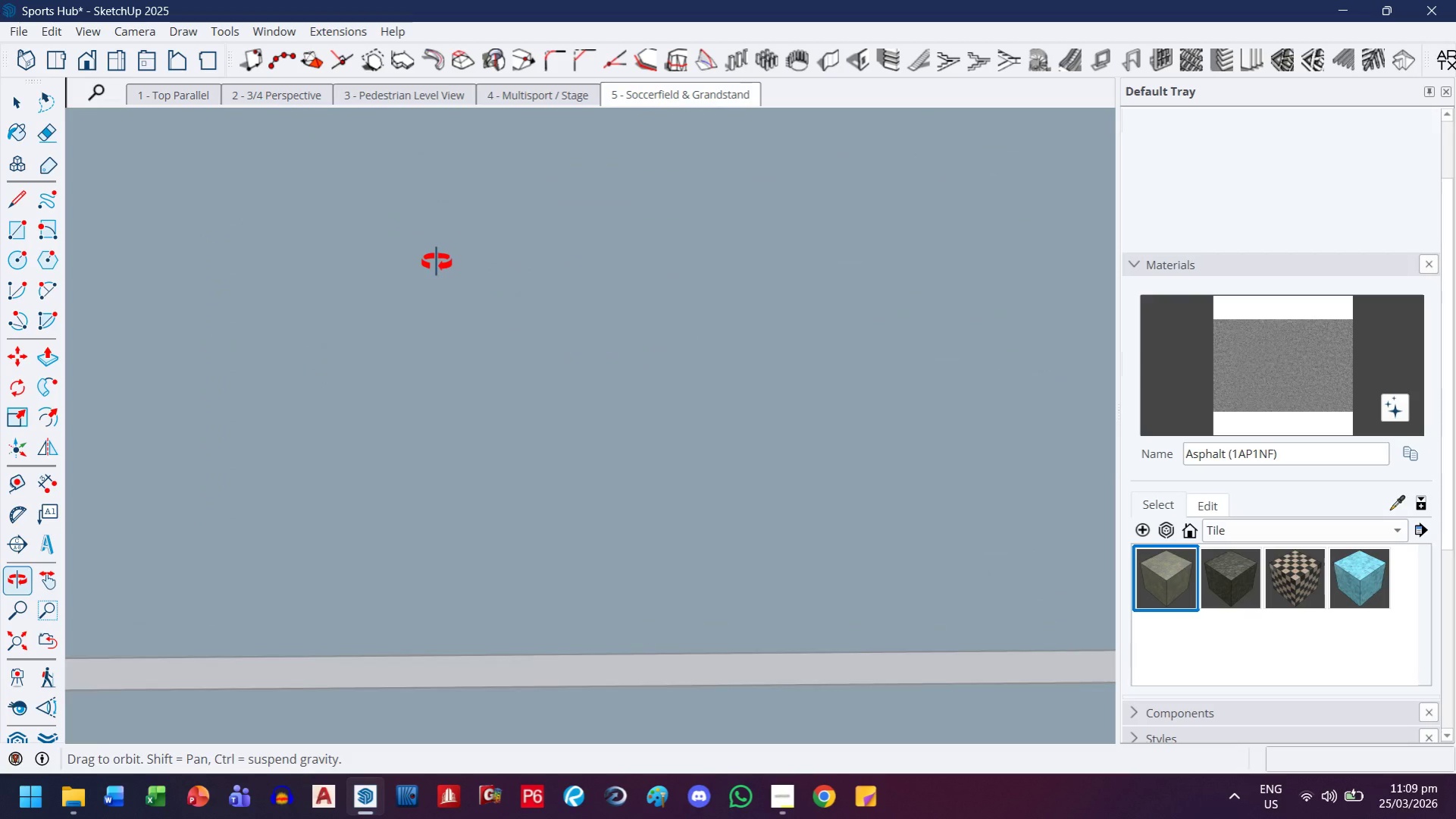 
scroll: coordinate [385, 554], scroll_direction: down, amount: 17.0
 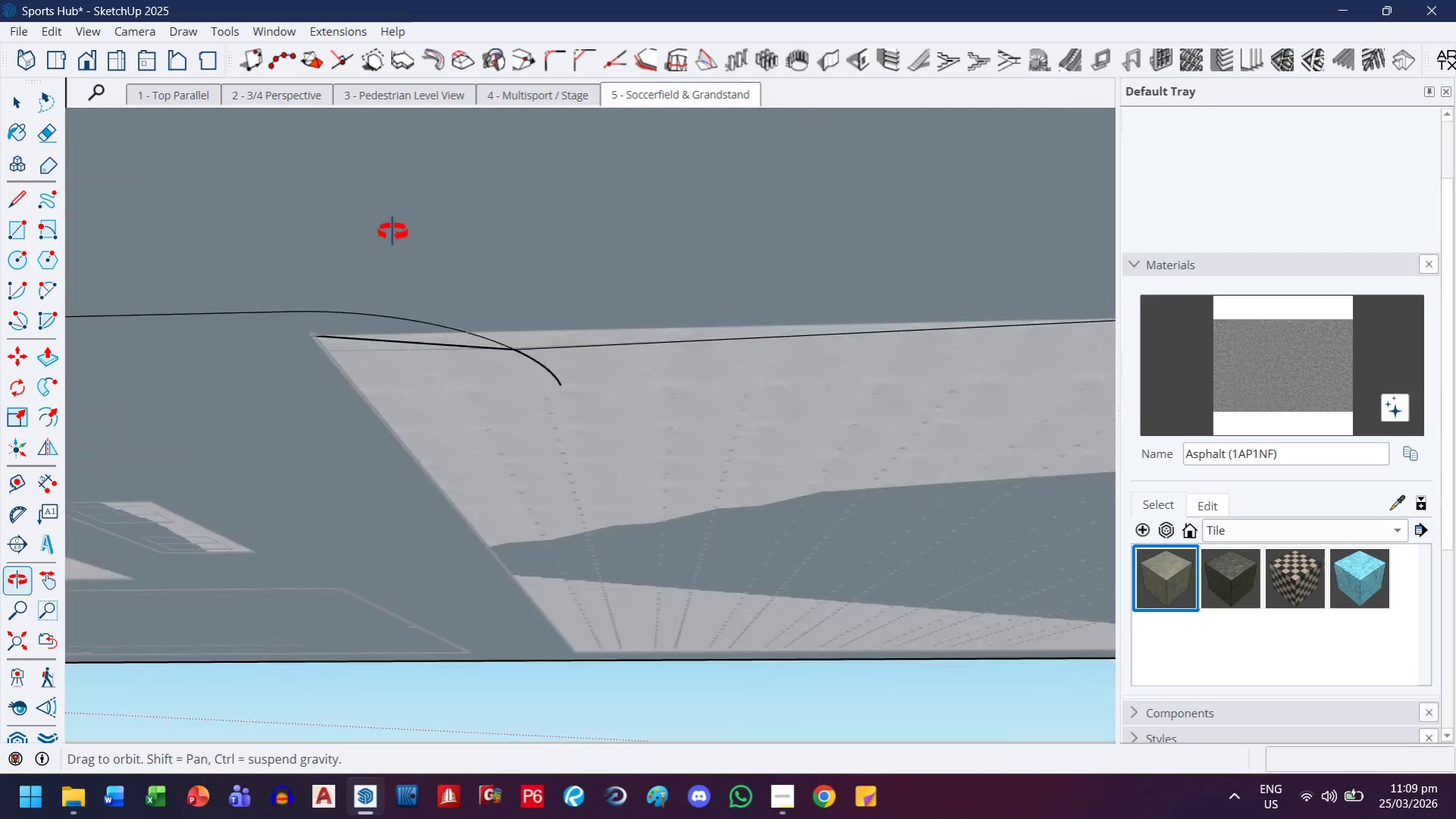 
middle_click([399, 217])
 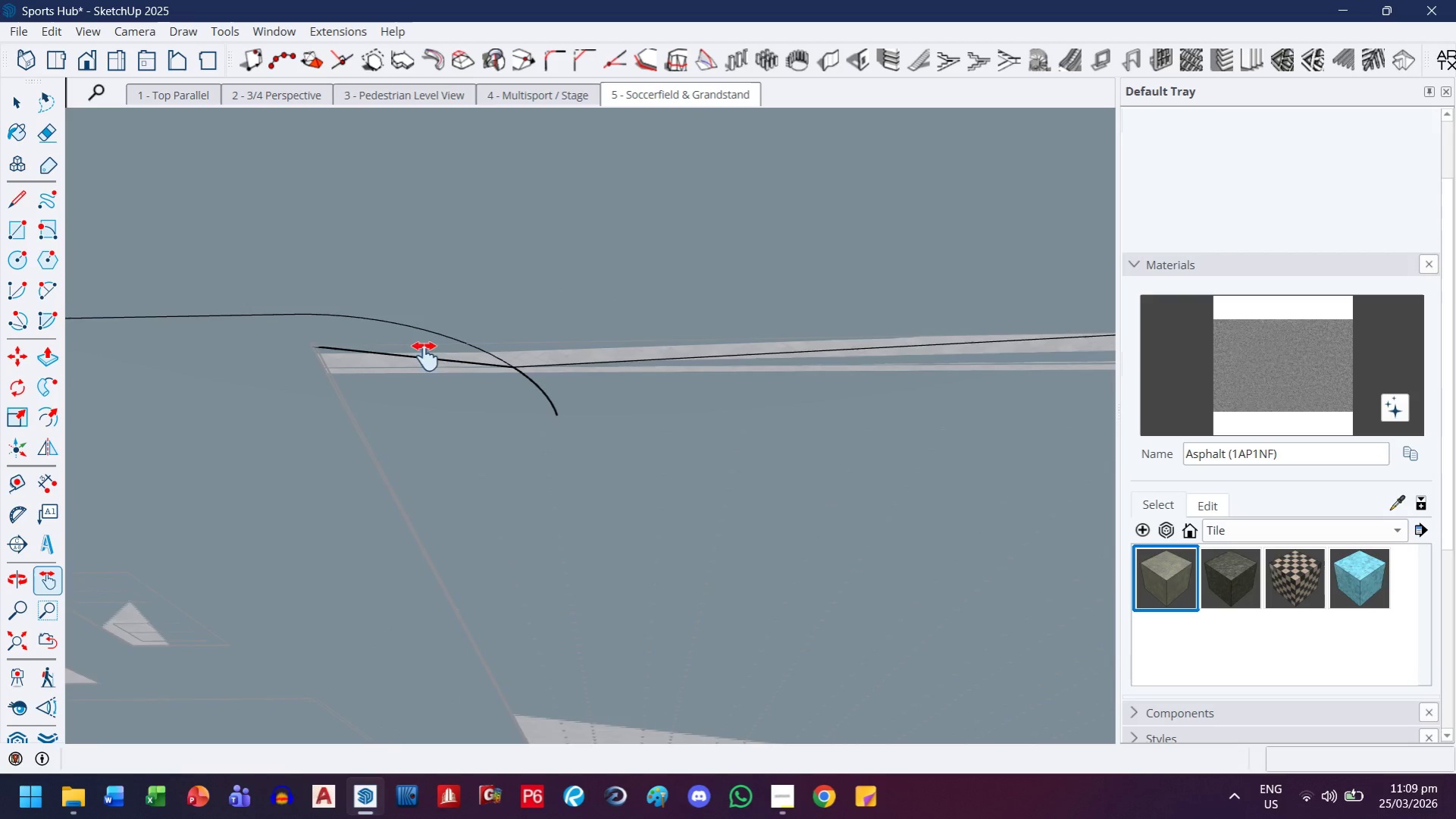 
scroll: coordinate [549, 357], scroll_direction: up, amount: 4.0
 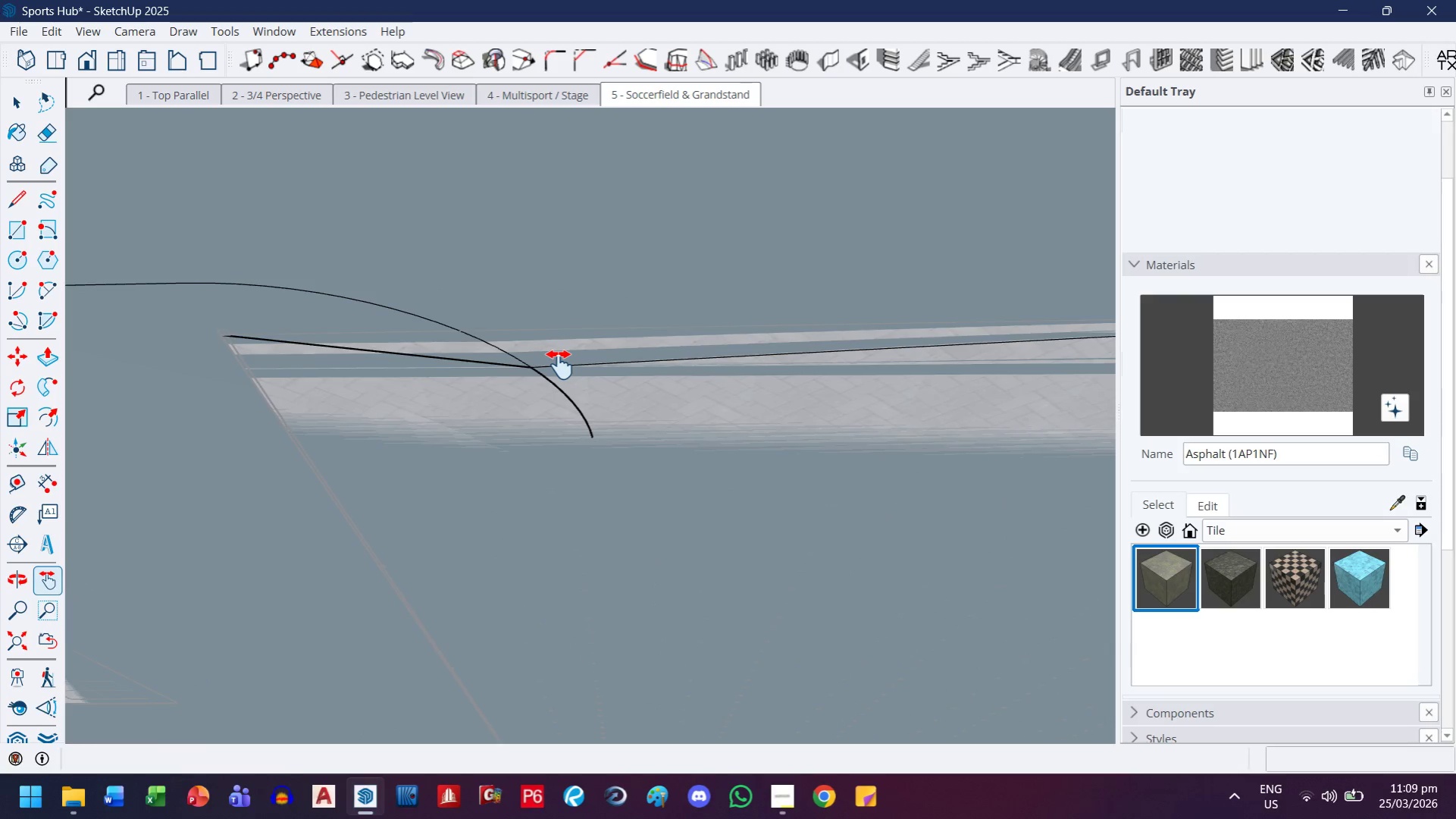 
scroll: coordinate [609, 356], scroll_direction: down, amount: 12.0
 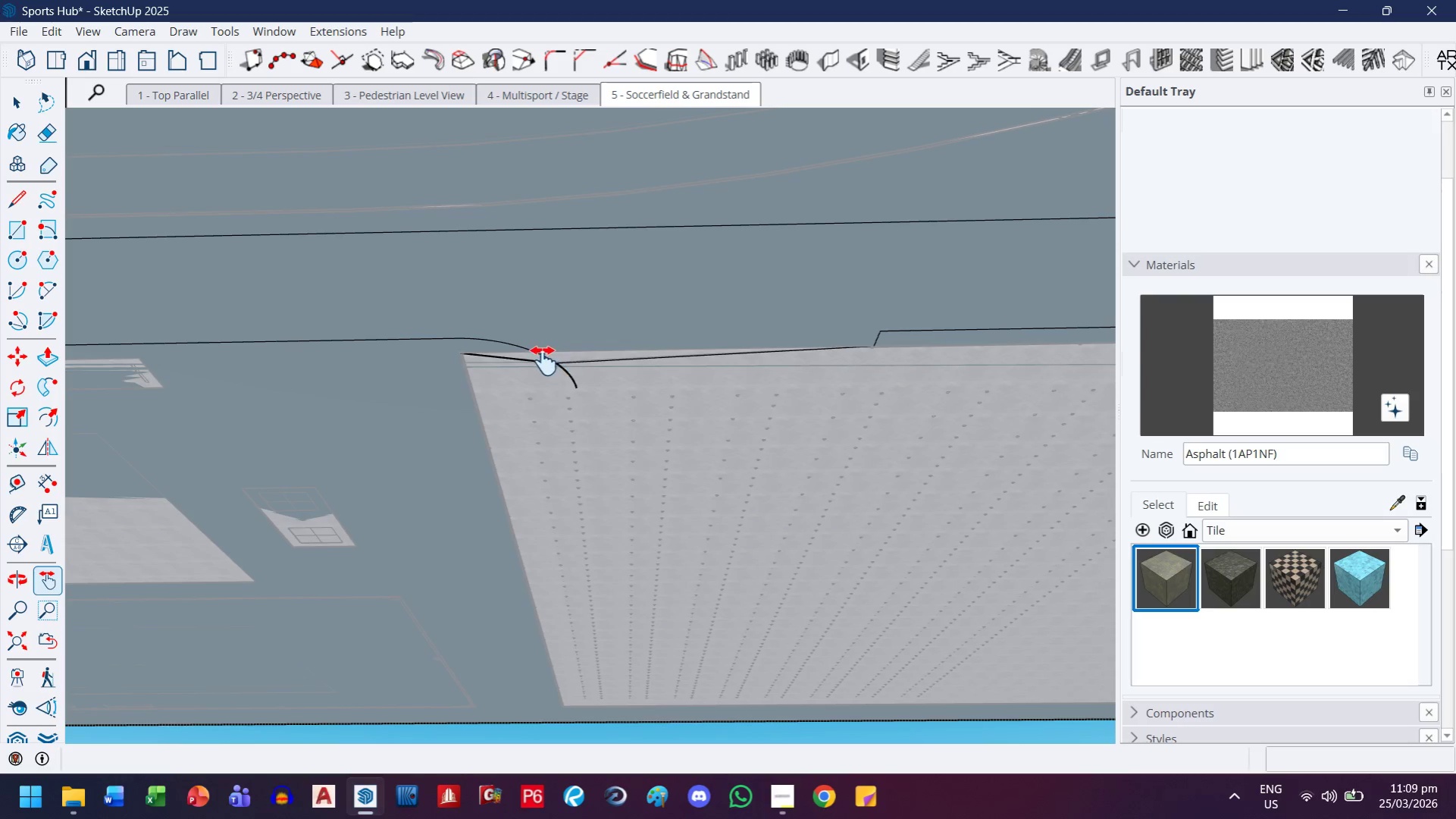 
key(E)
 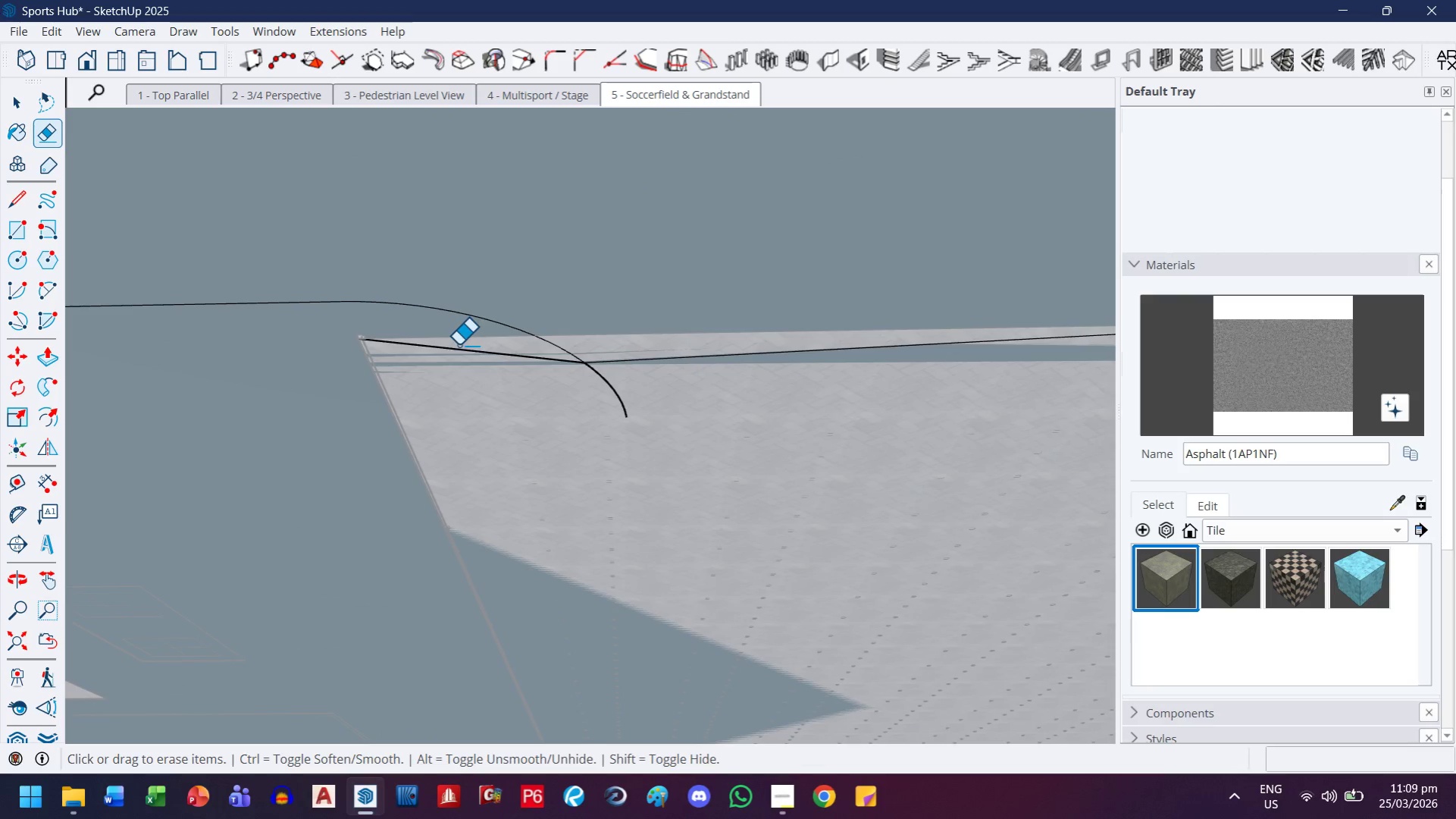 
scroll: coordinate [513, 370], scroll_direction: up, amount: 8.0
 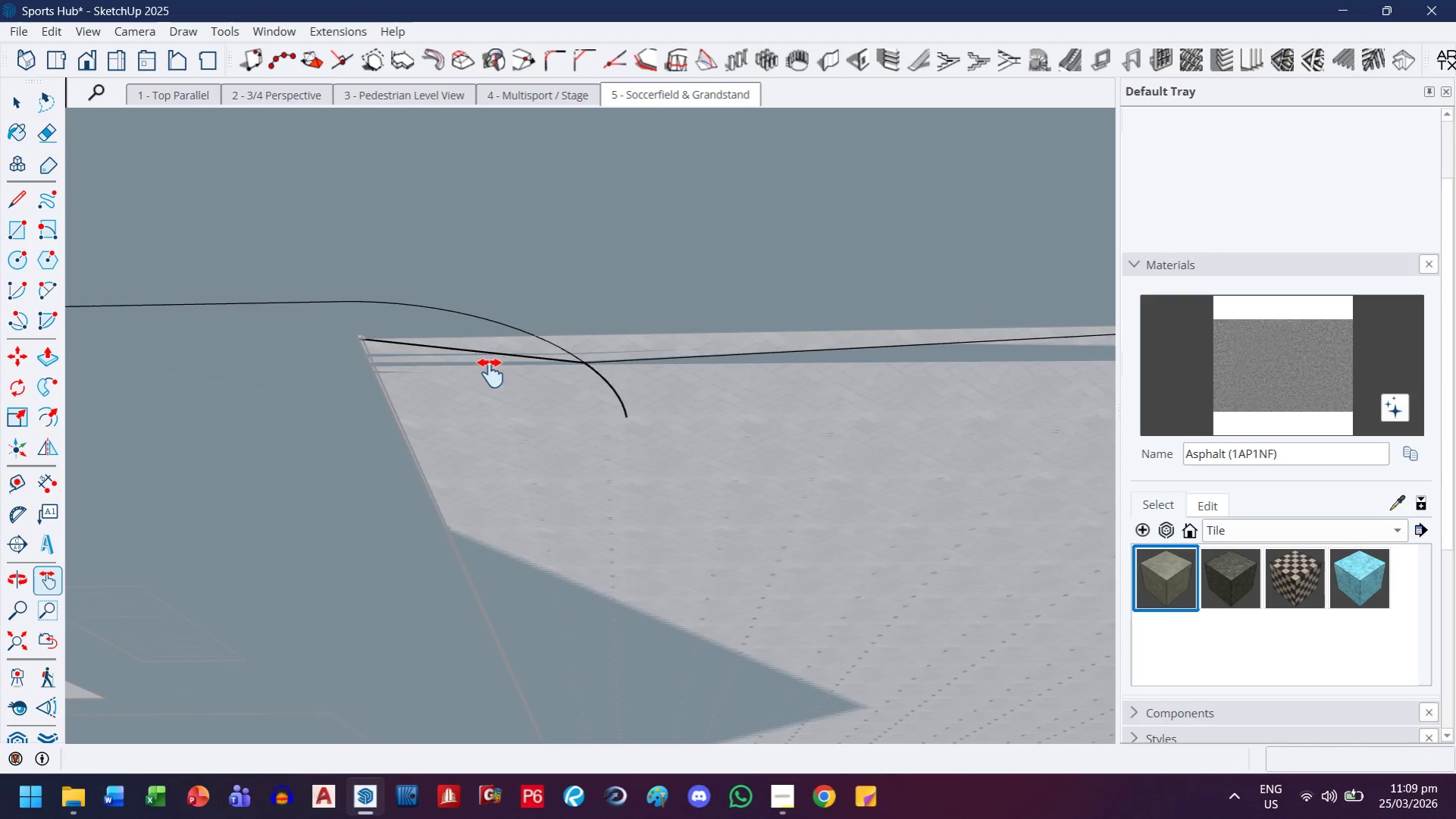 
left_click_drag(start_coordinate=[459, 344], to_coordinate=[452, 354])
 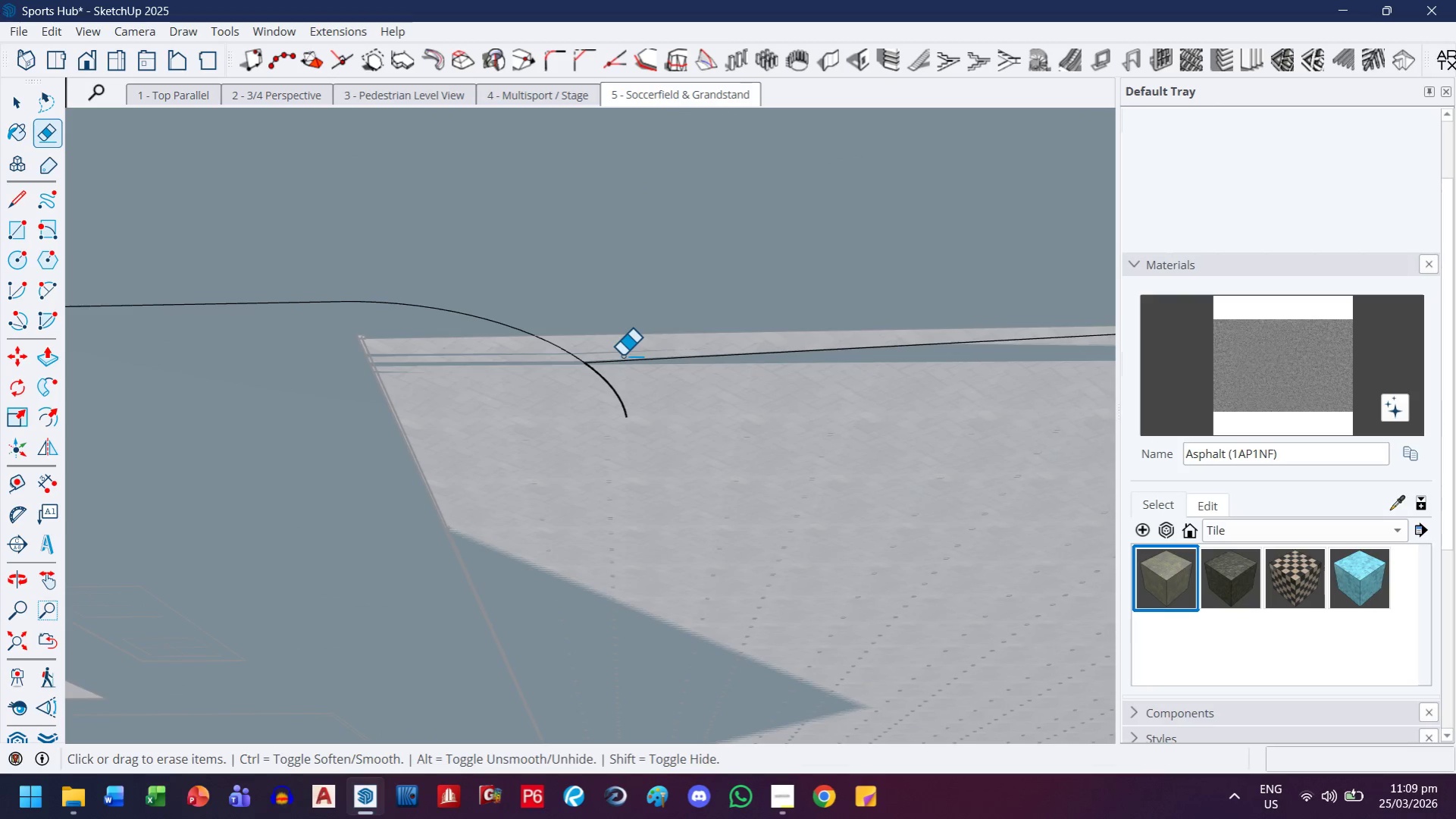 
scroll: coordinate [682, 563], scroll_direction: down, amount: 9.0
 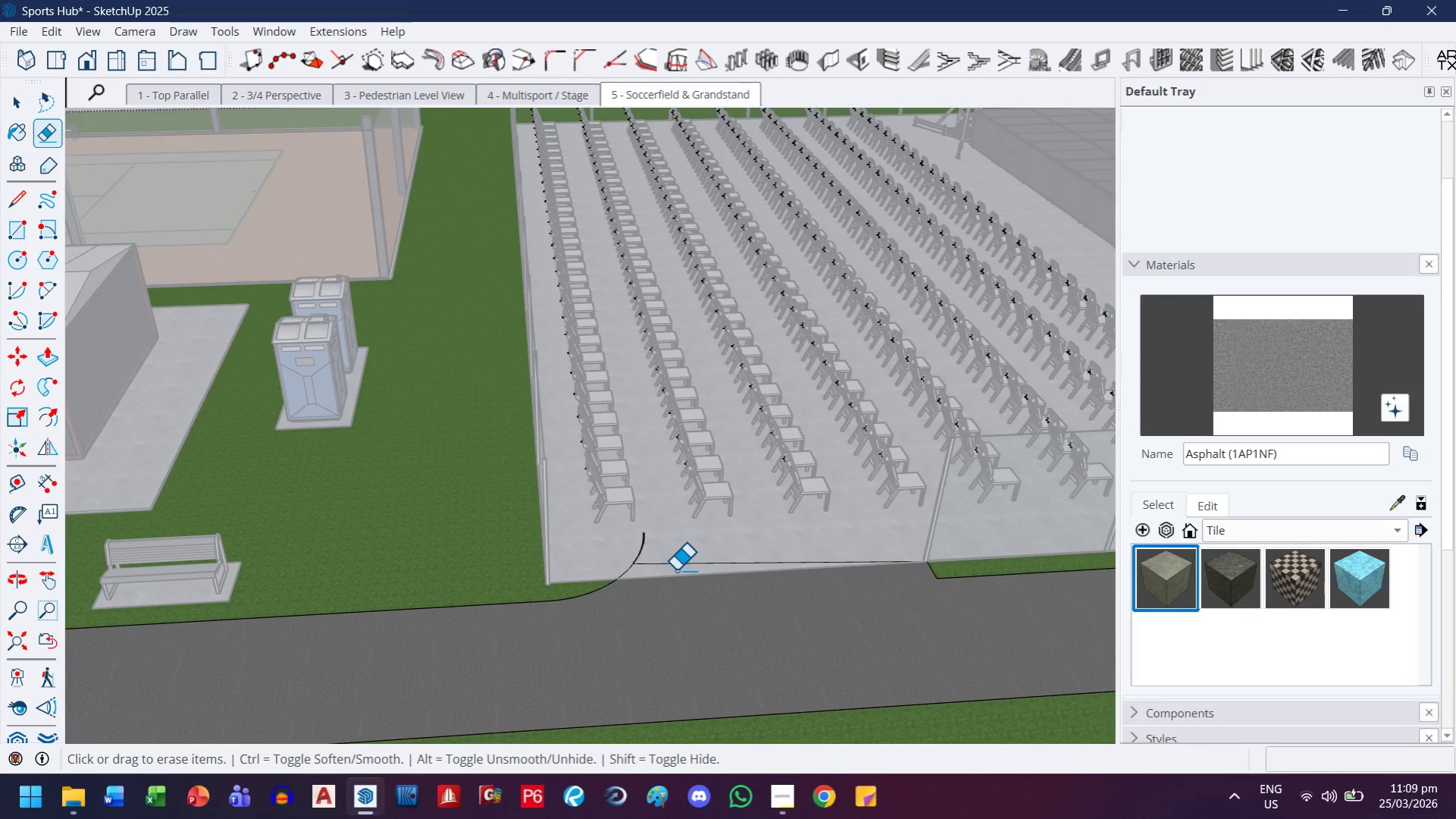 
key(H)
 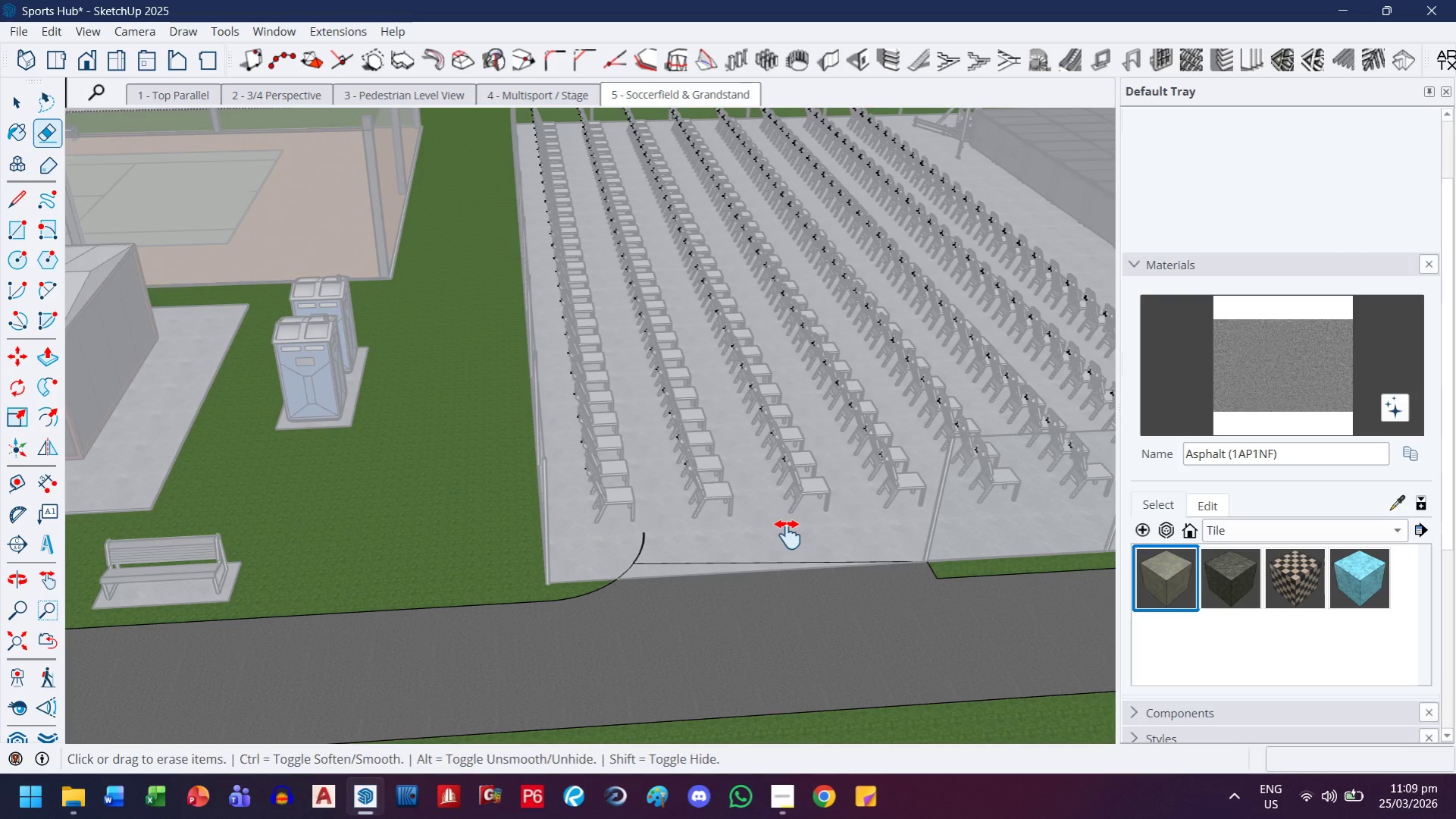 
left_click_drag(start_coordinate=[781, 528], to_coordinate=[551, 479])
 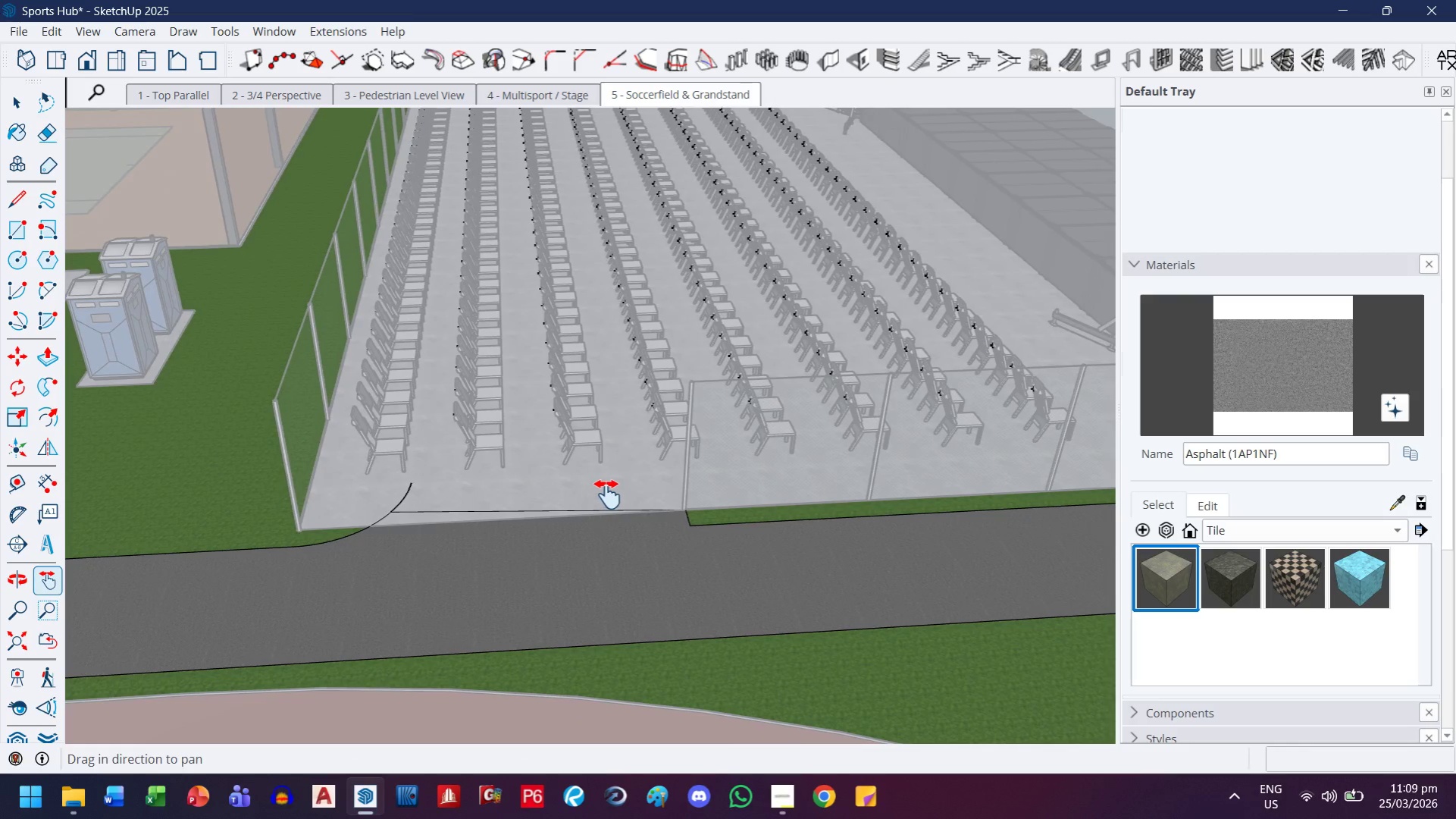 
key(Control+V)
 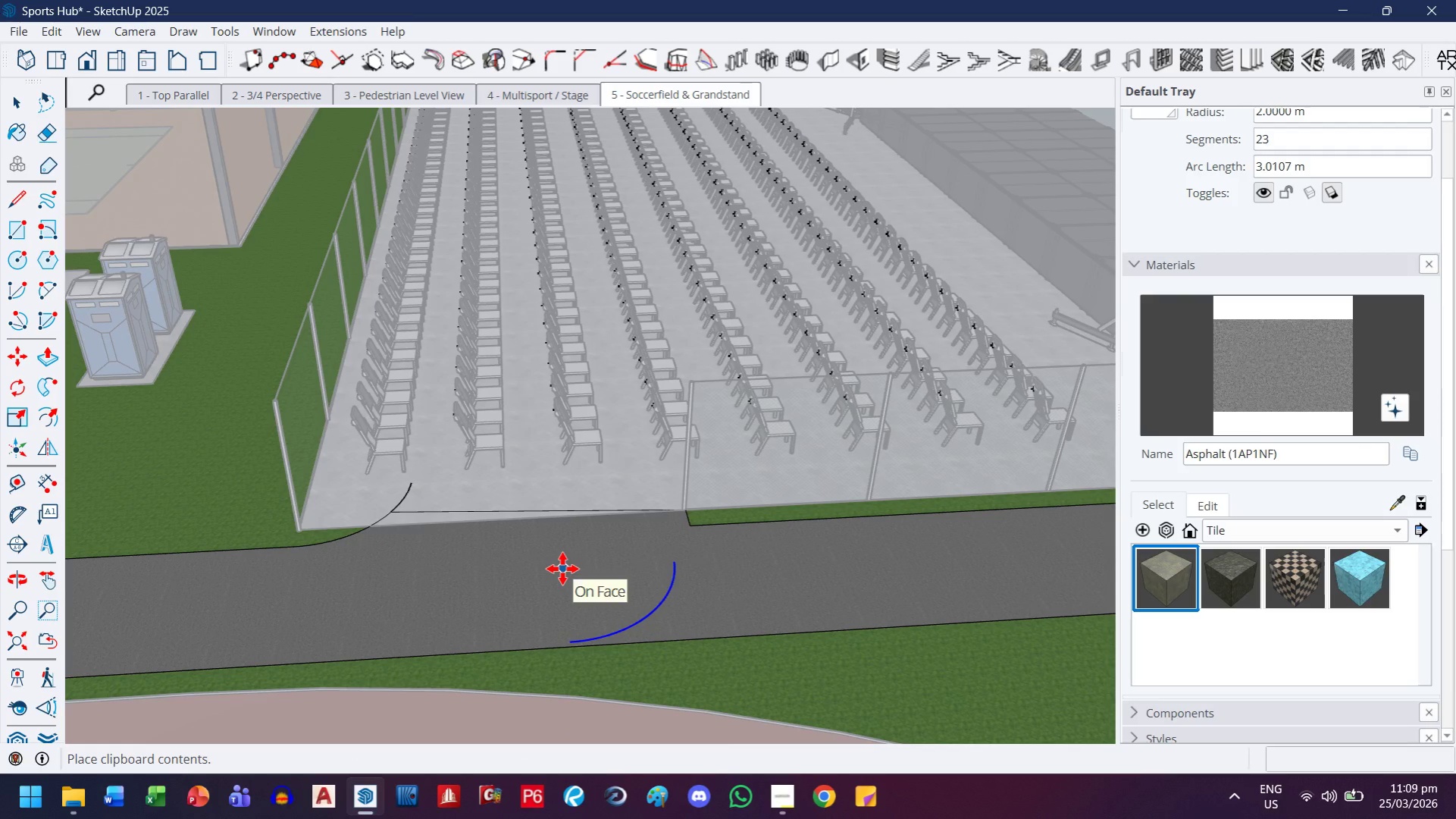 
left_click([562, 550])
 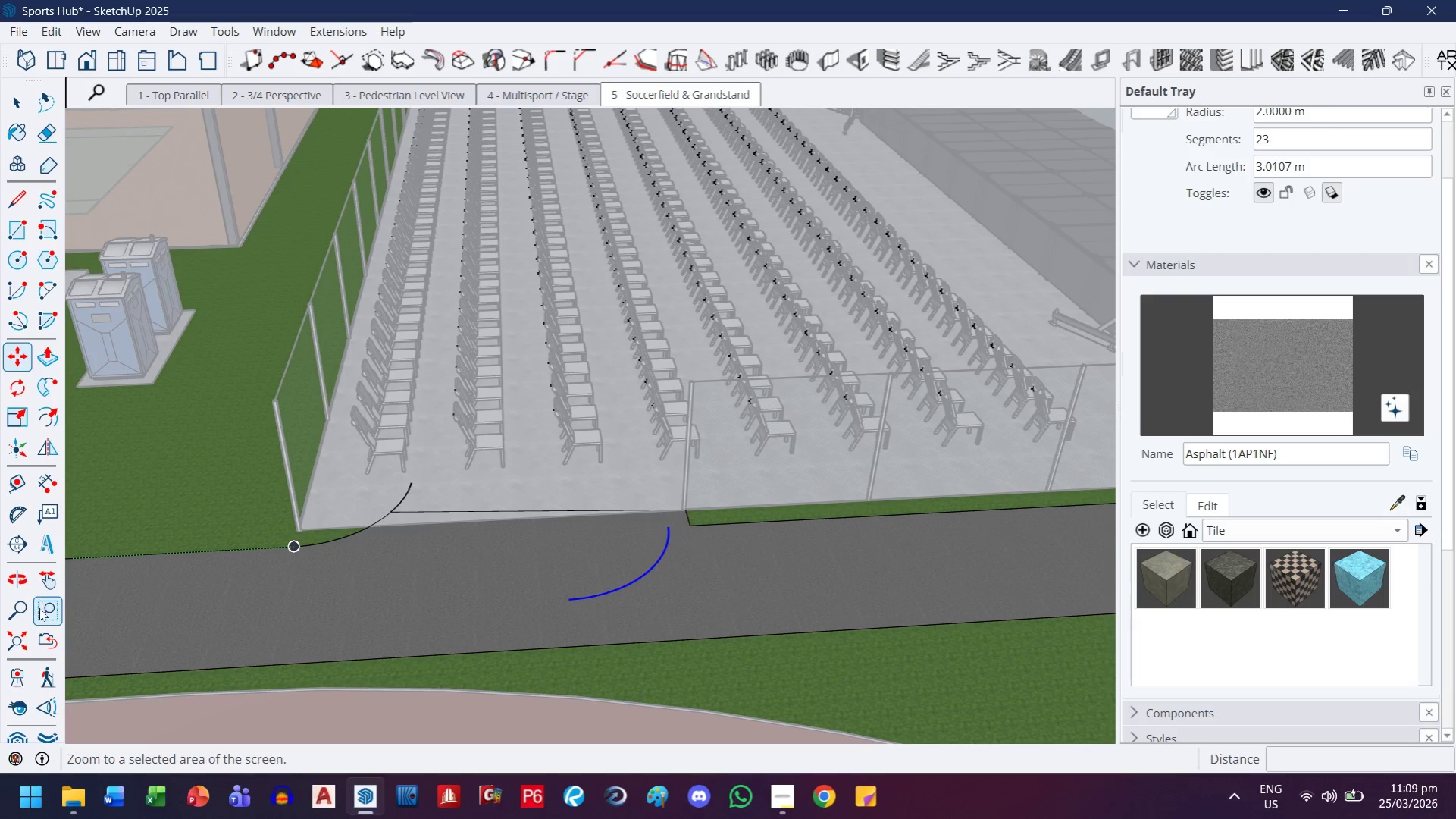 
left_click([49, 440])
 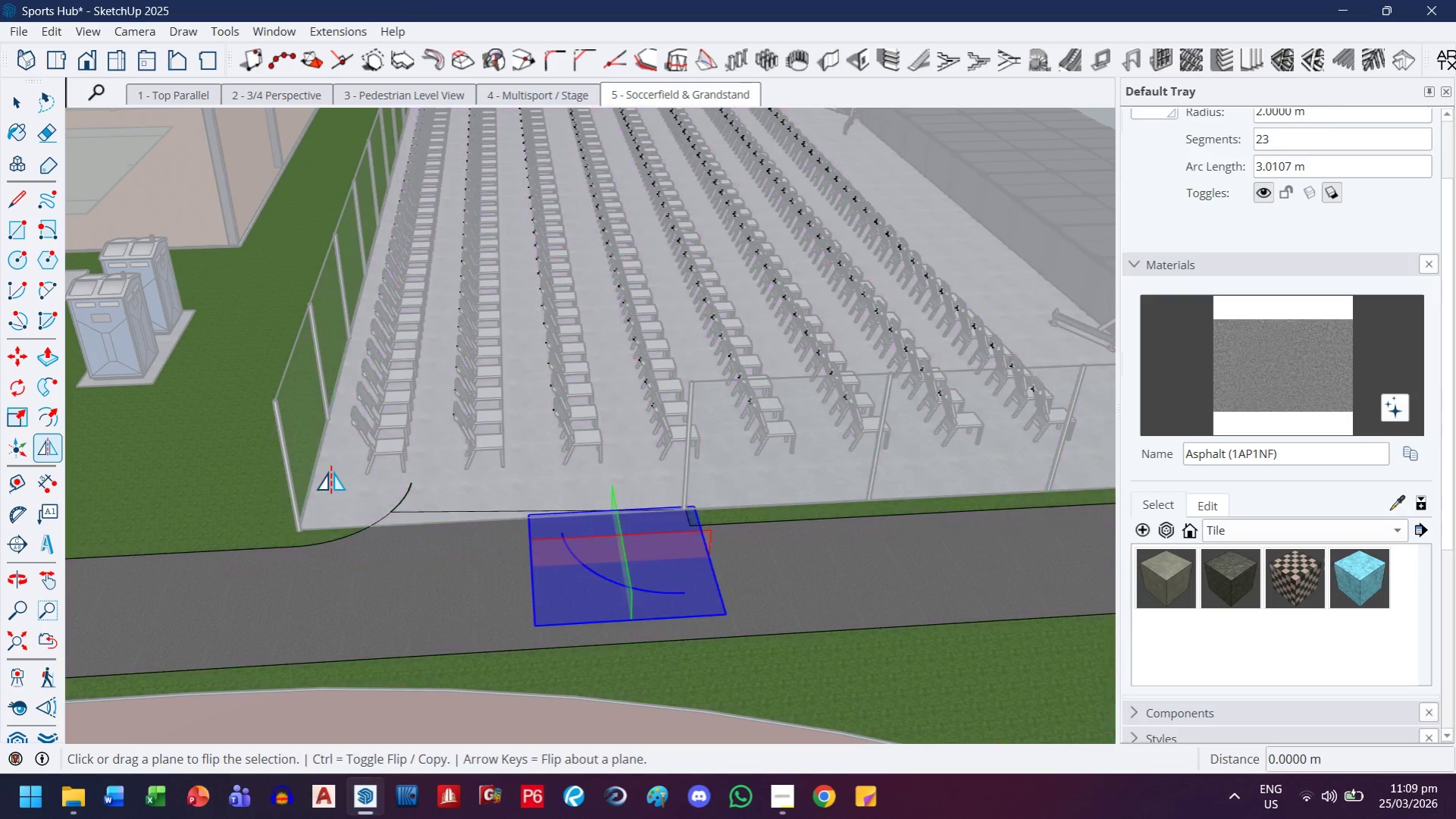 
left_click([34, 103])
 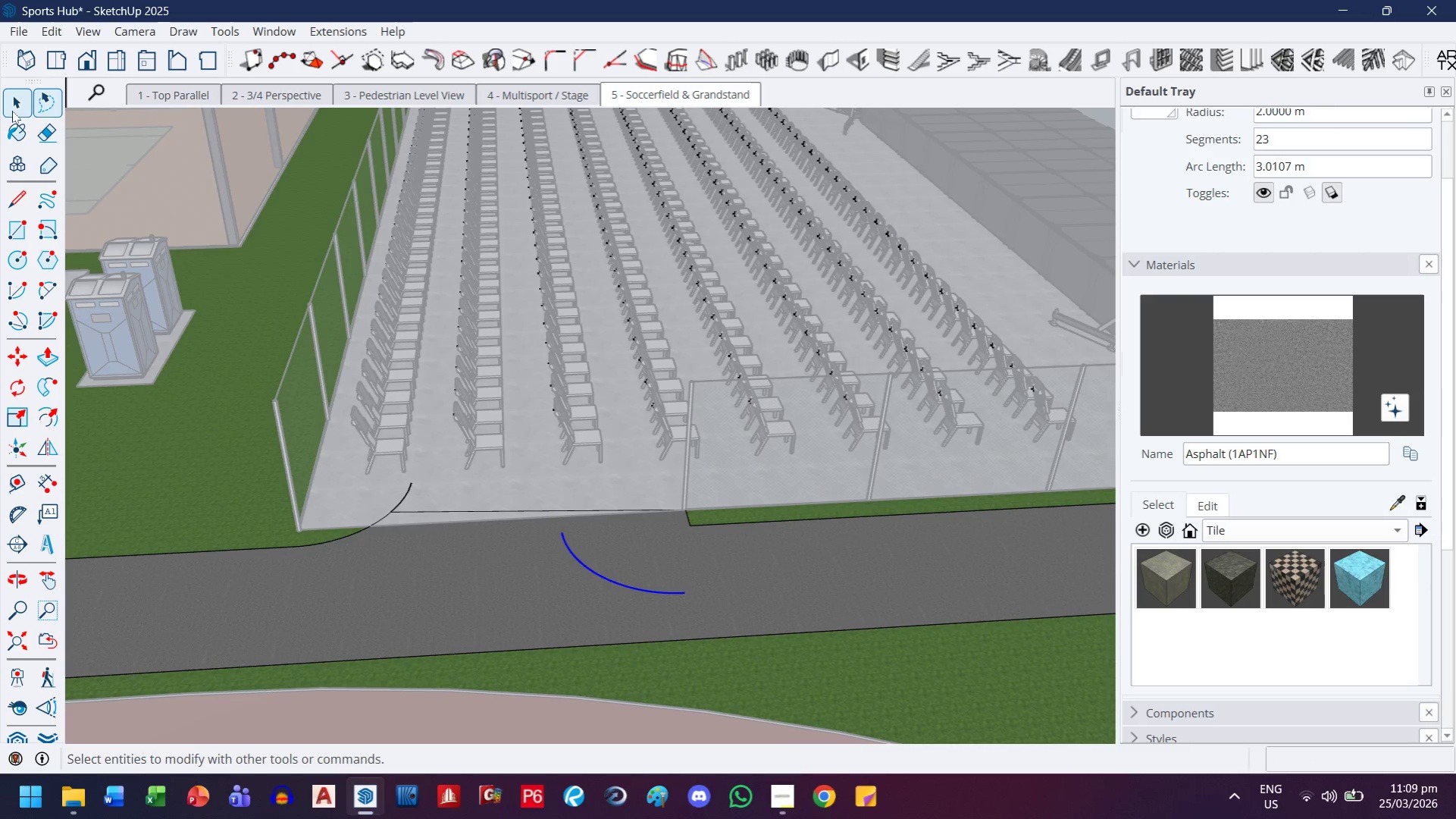 
left_click([8, 111])
 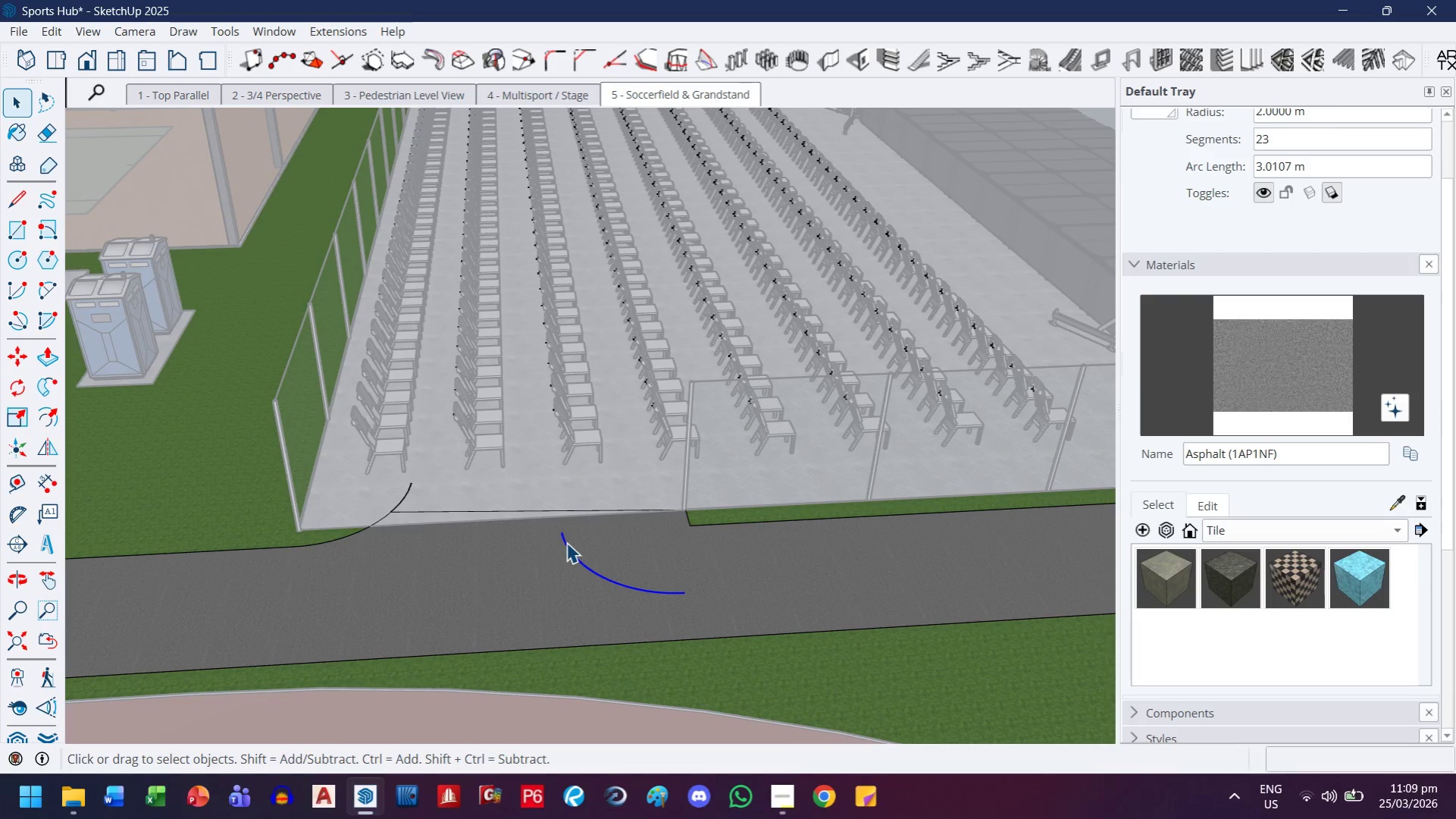 
scroll: coordinate [676, 589], scroll_direction: up, amount: 4.0
 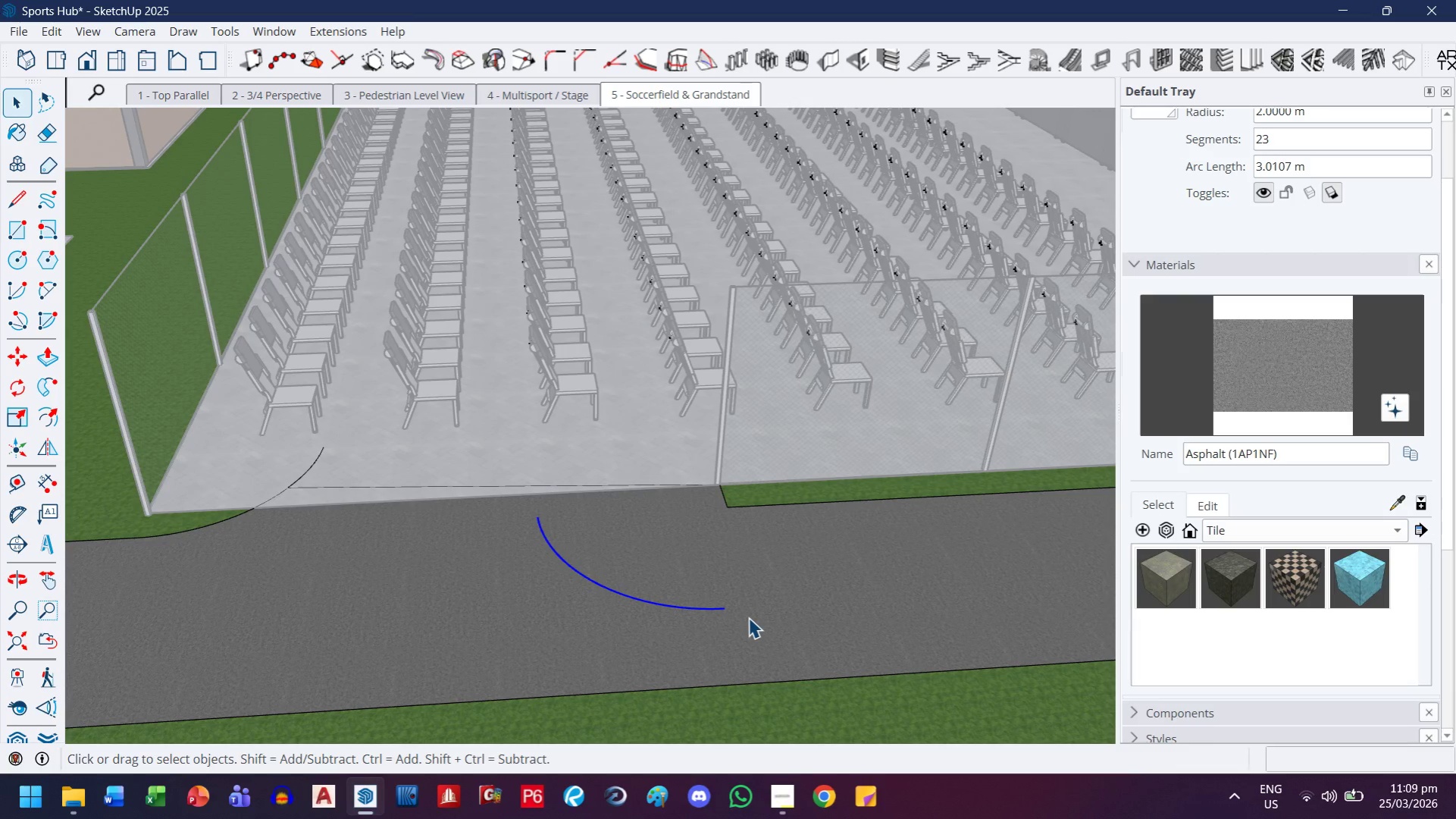 
key(M)
 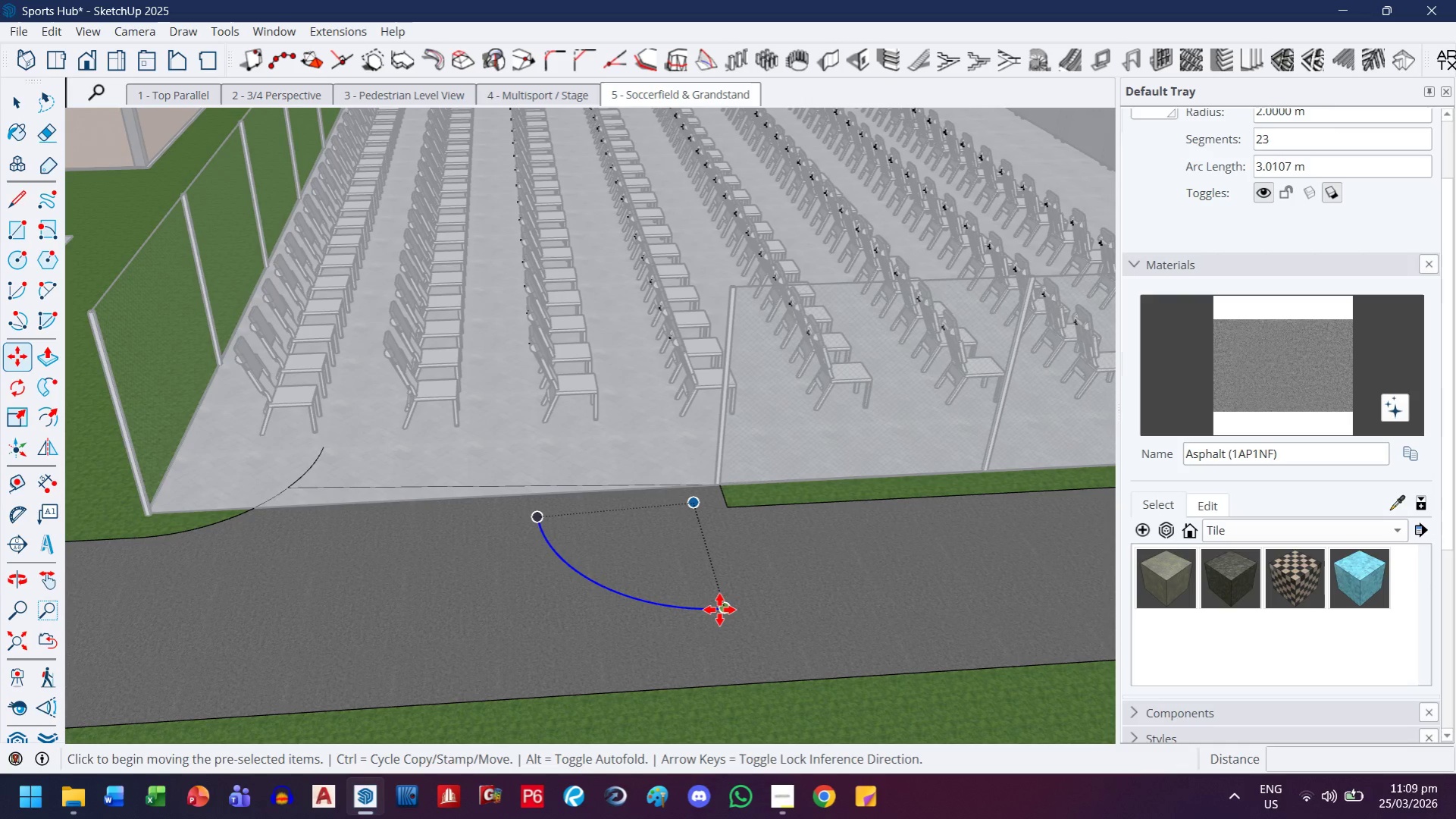 
left_click([719, 610])
 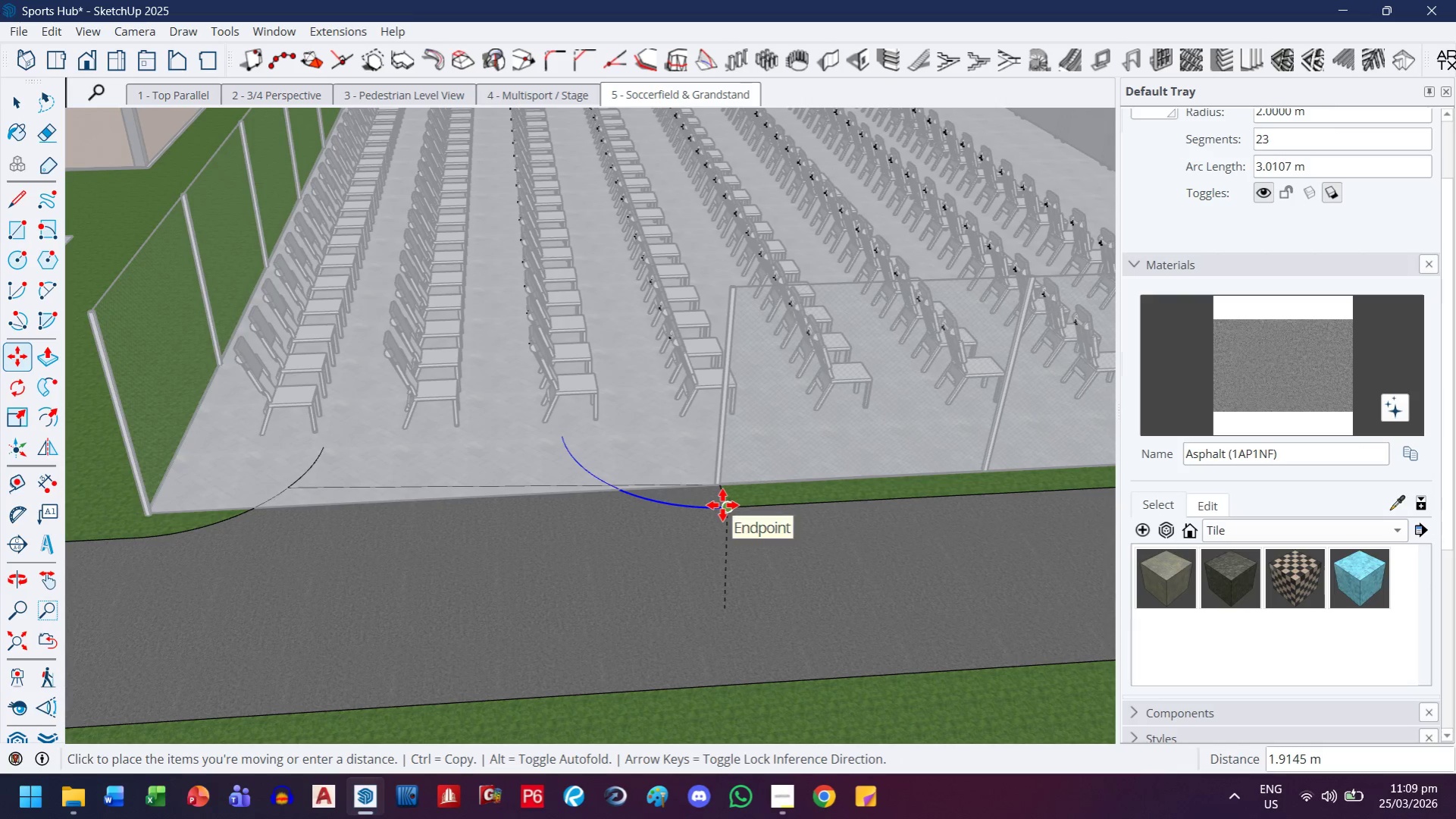 
left_click([722, 505])
 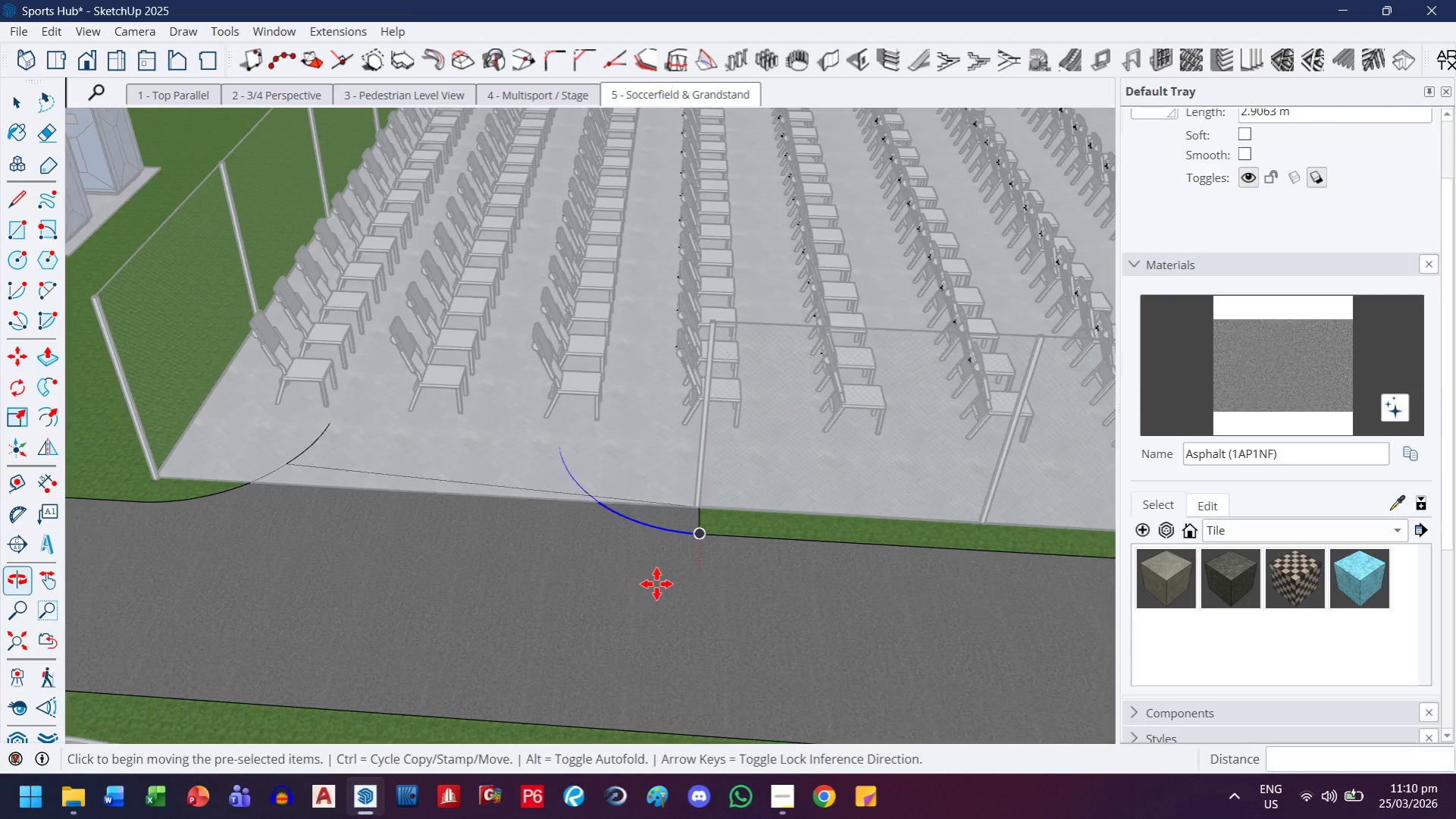 
key(E)
 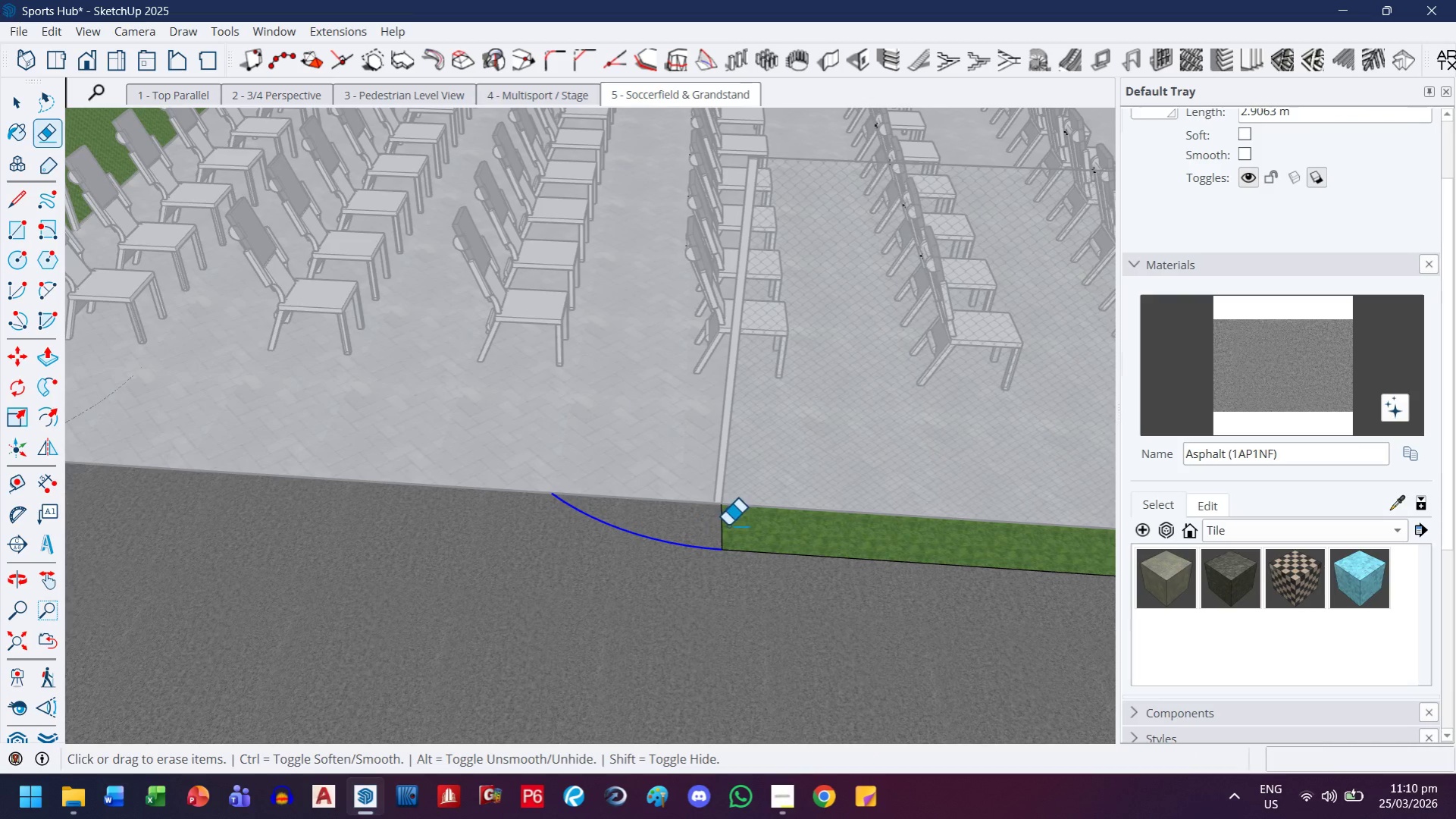 
scroll: coordinate [662, 516], scroll_direction: up, amount: 5.0
 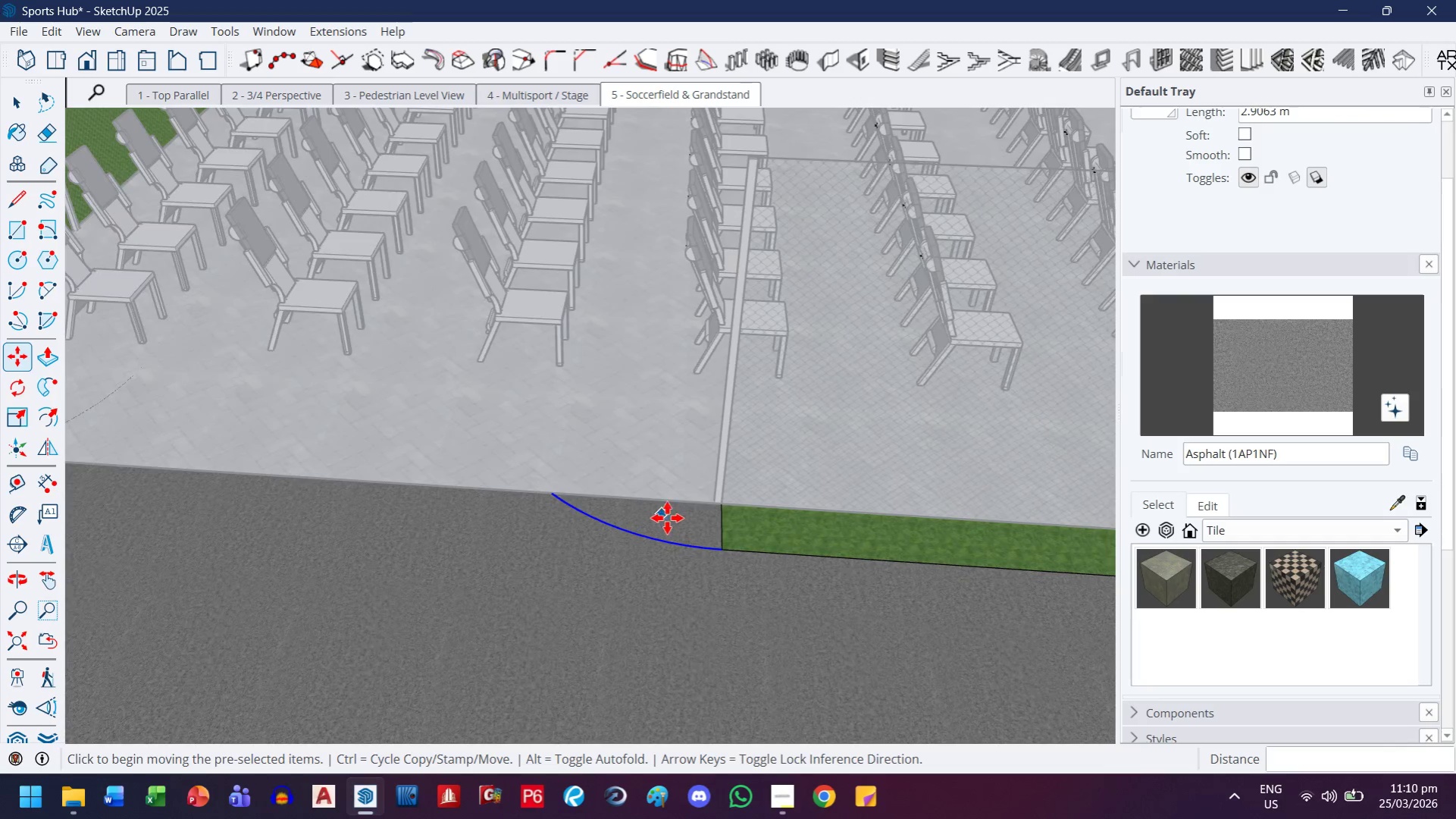 
left_click_drag(start_coordinate=[725, 527], to_coordinate=[669, 532])
 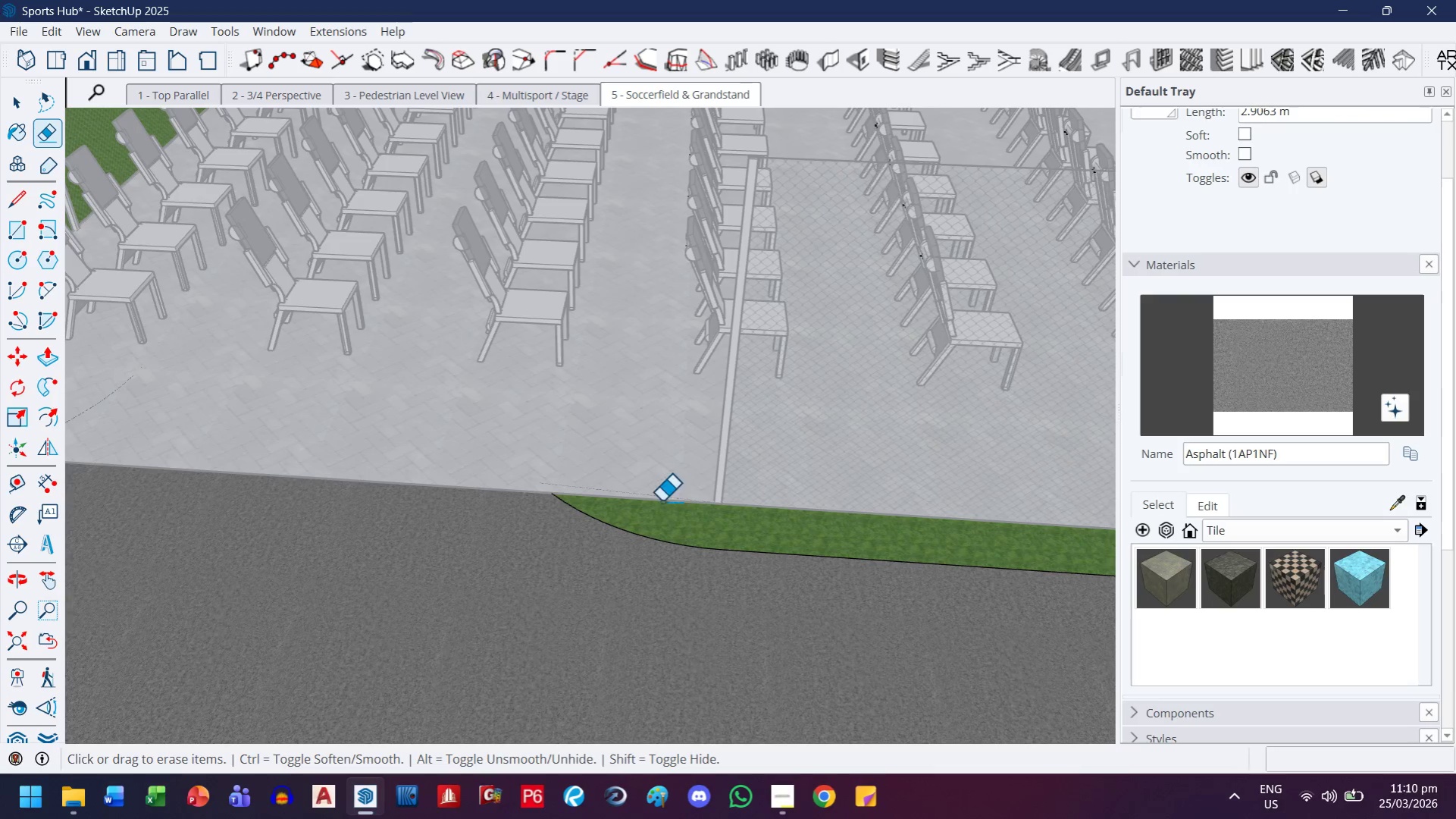 
left_click_drag(start_coordinate=[659, 497], to_coordinate=[656, 443])
 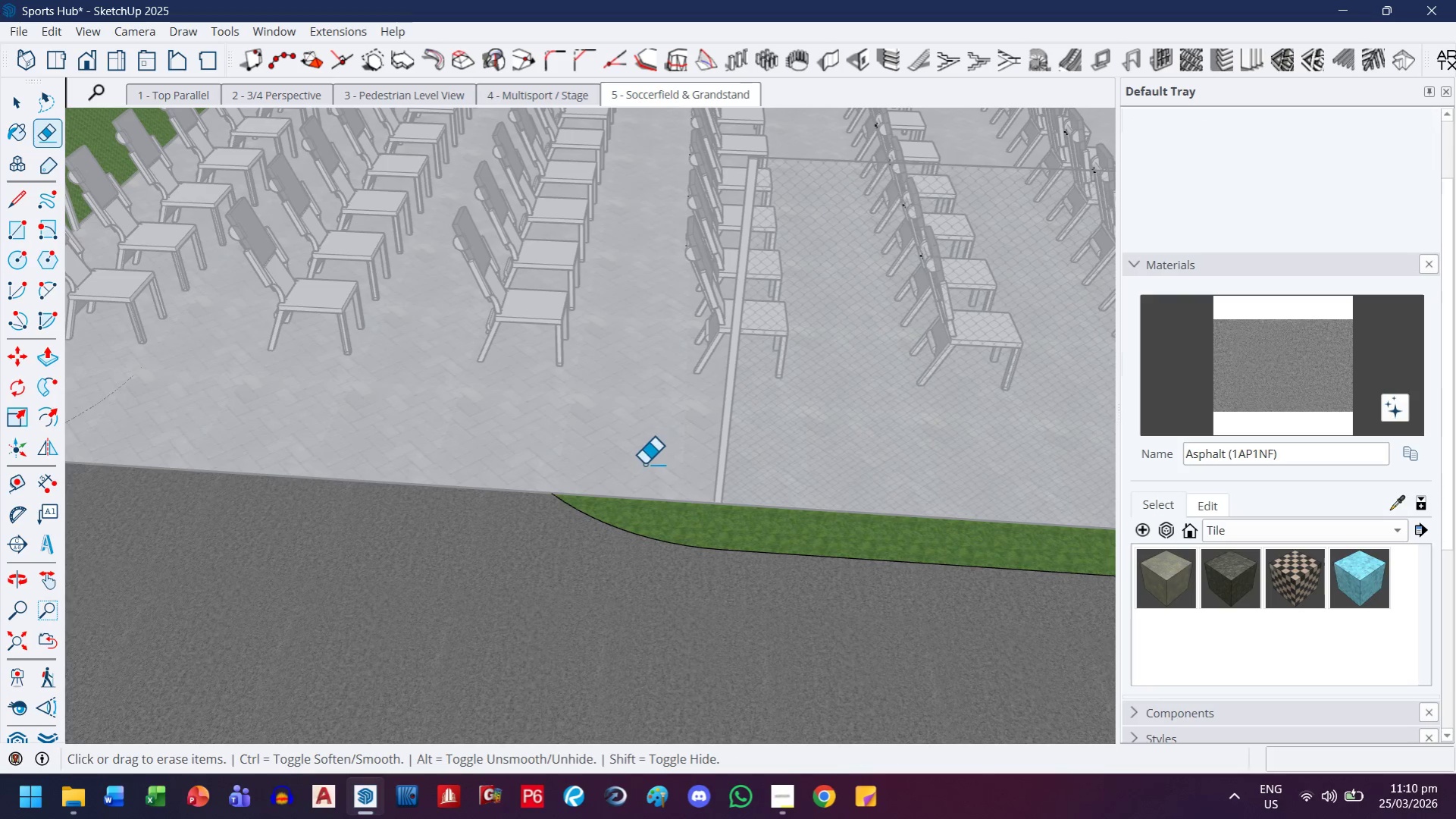 
left_click_drag(start_coordinate=[652, 453], to_coordinate=[621, 475])
 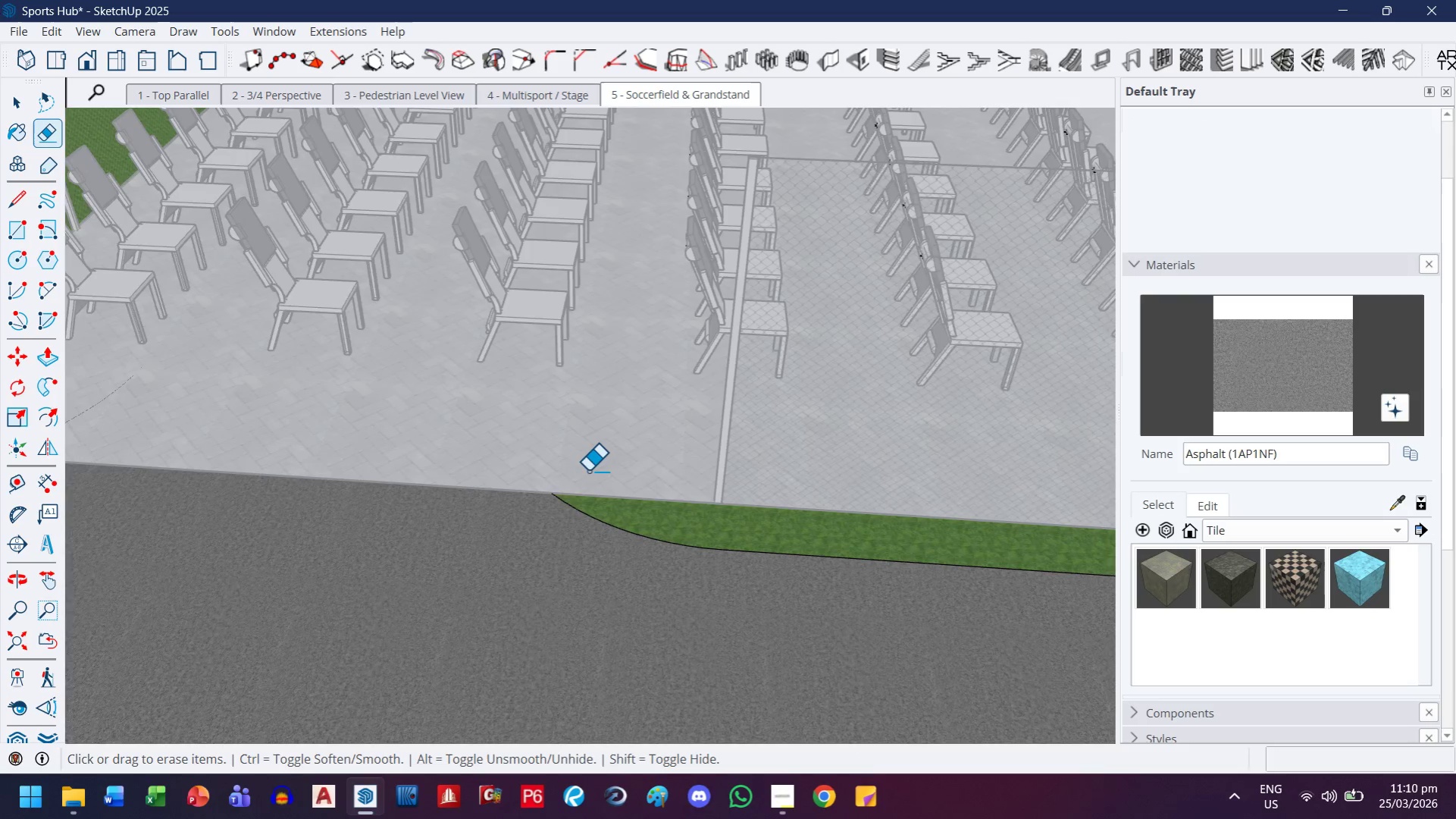 
scroll: coordinate [580, 469], scroll_direction: down, amount: 7.0
 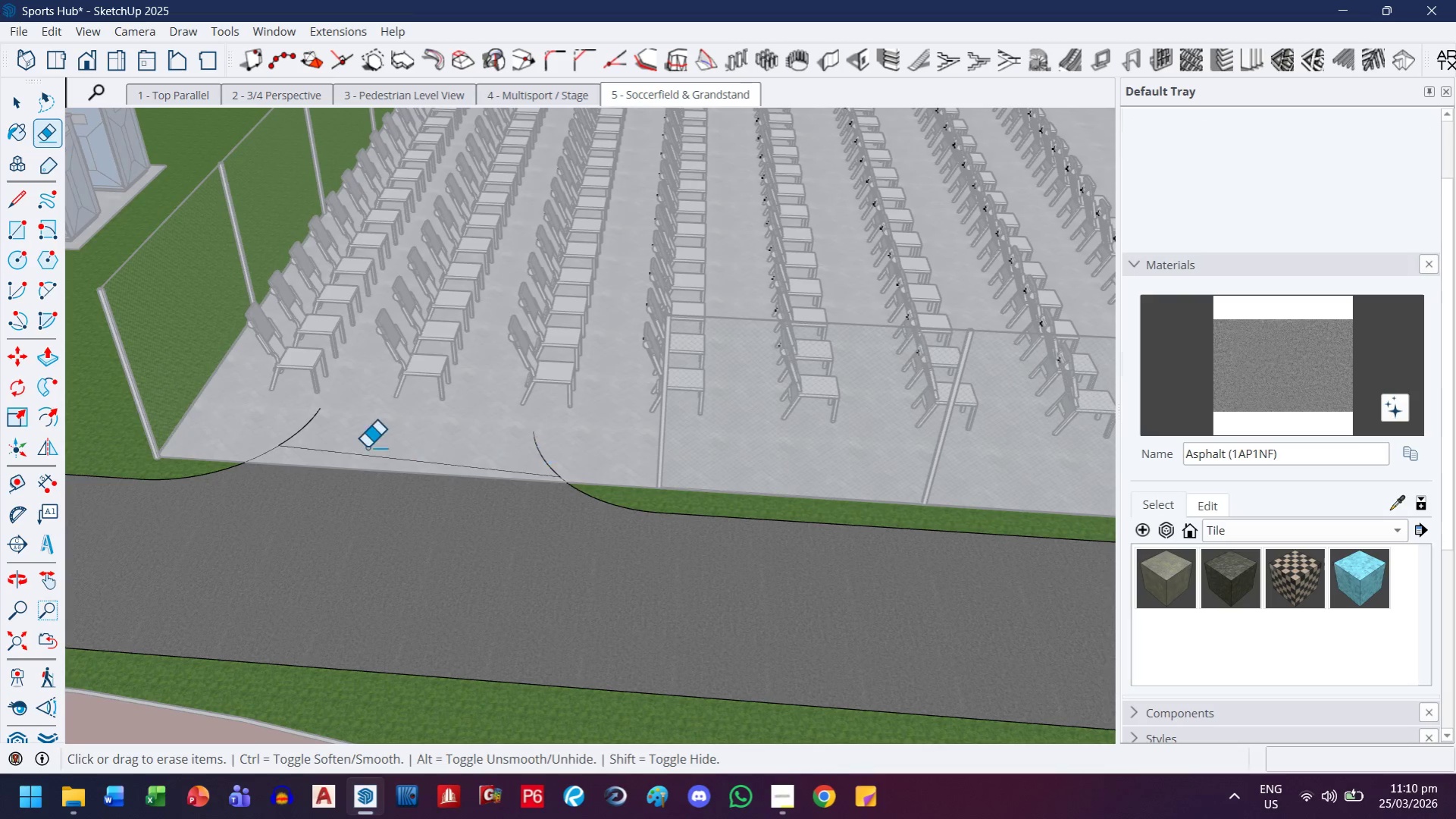 
scroll: coordinate [229, 486], scroll_direction: up, amount: 5.0
 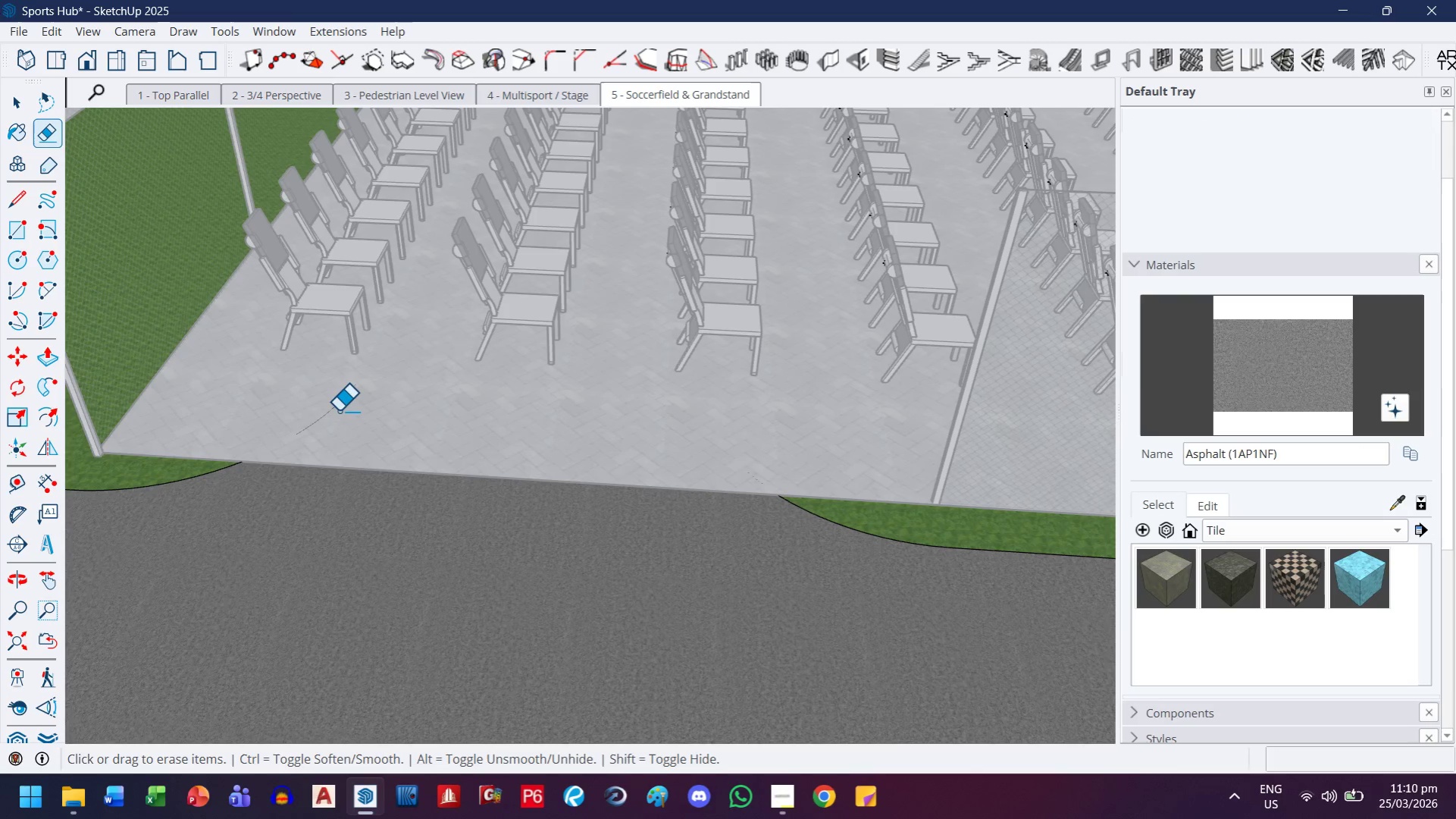 
scroll: coordinate [456, 568], scroll_direction: down, amount: 10.0
 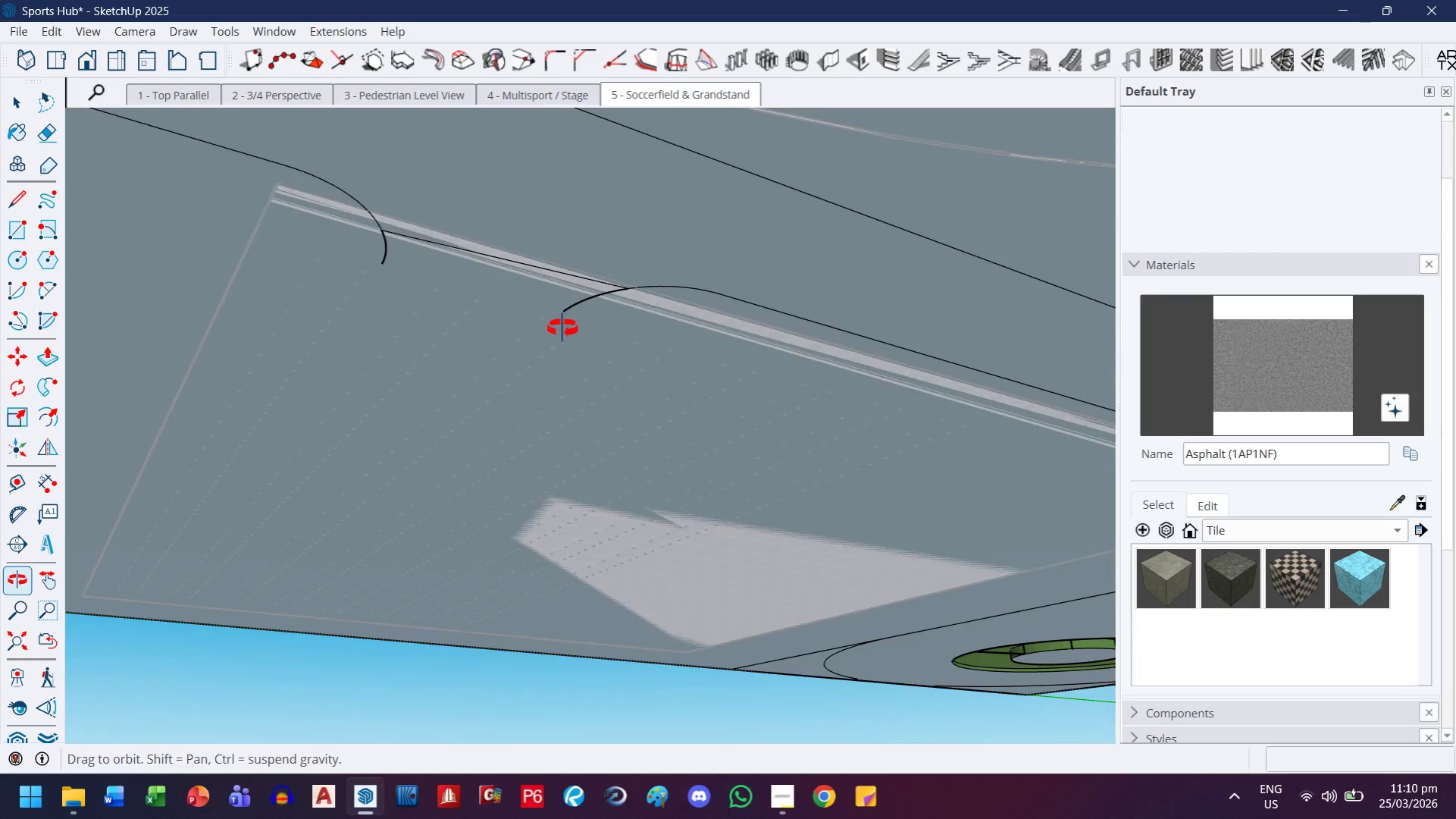 
scroll: coordinate [536, 322], scroll_direction: up, amount: 2.0
 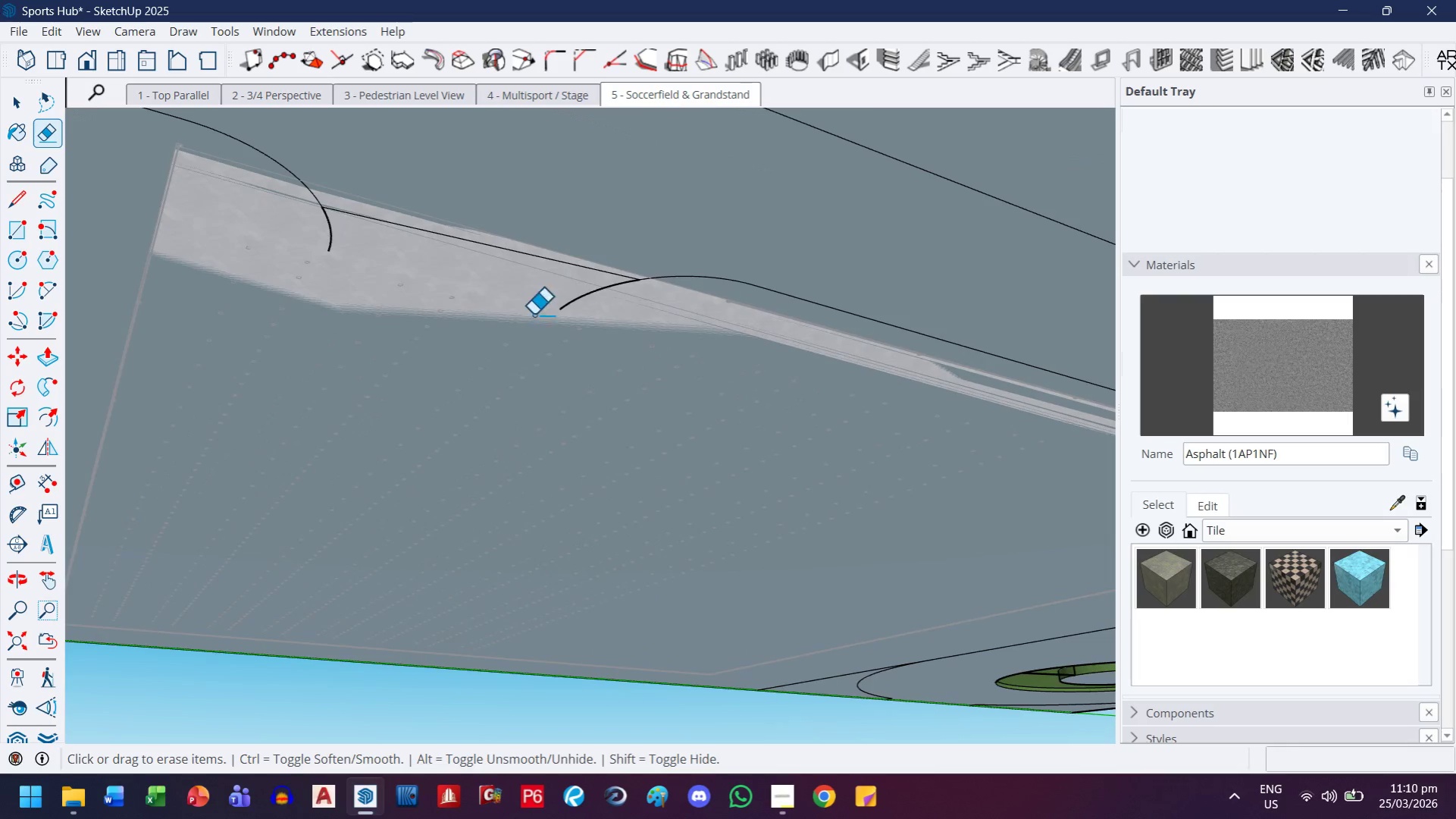 
key(L)
 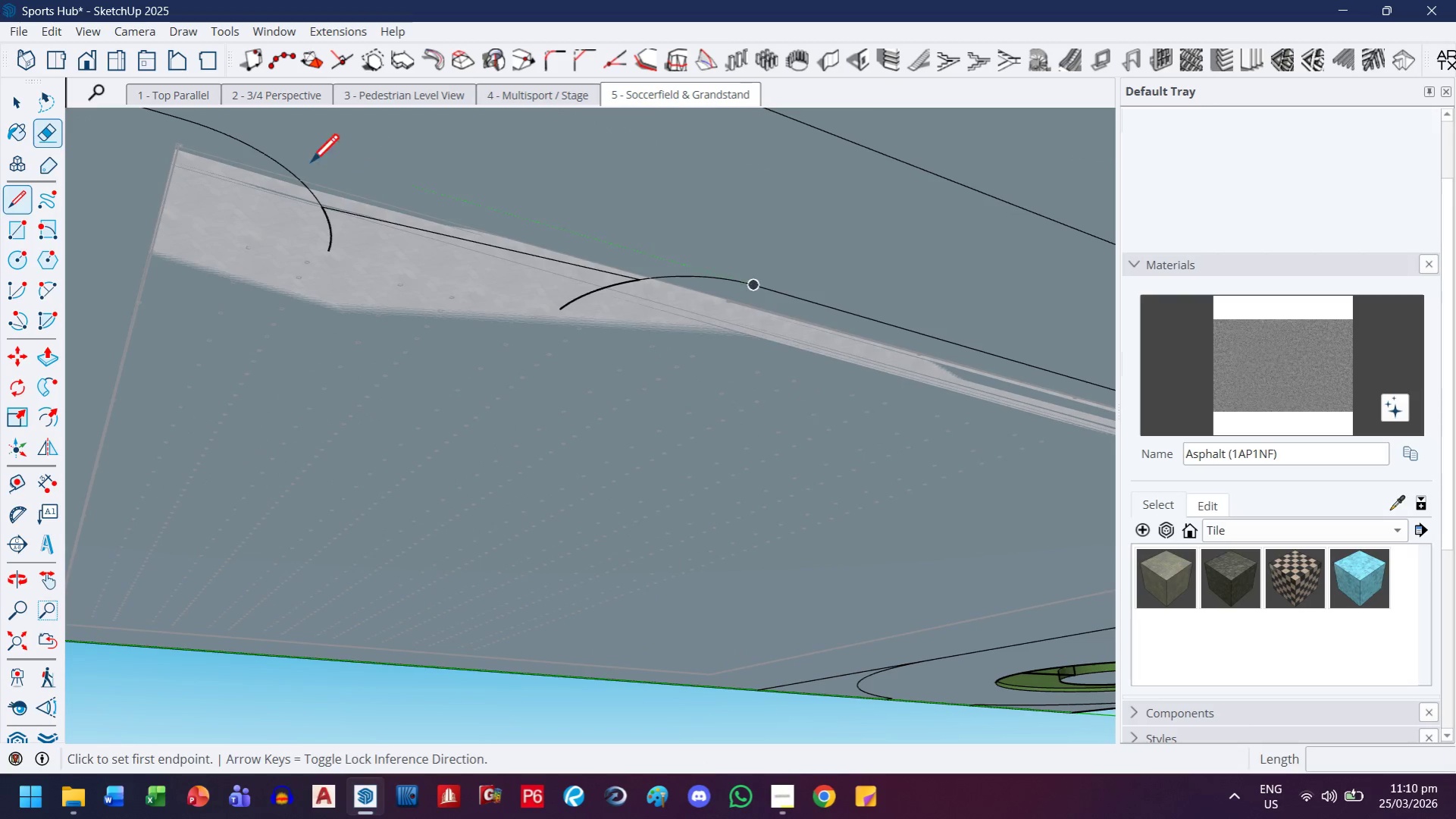 
scroll: coordinate [288, 168], scroll_direction: up, amount: 3.0
 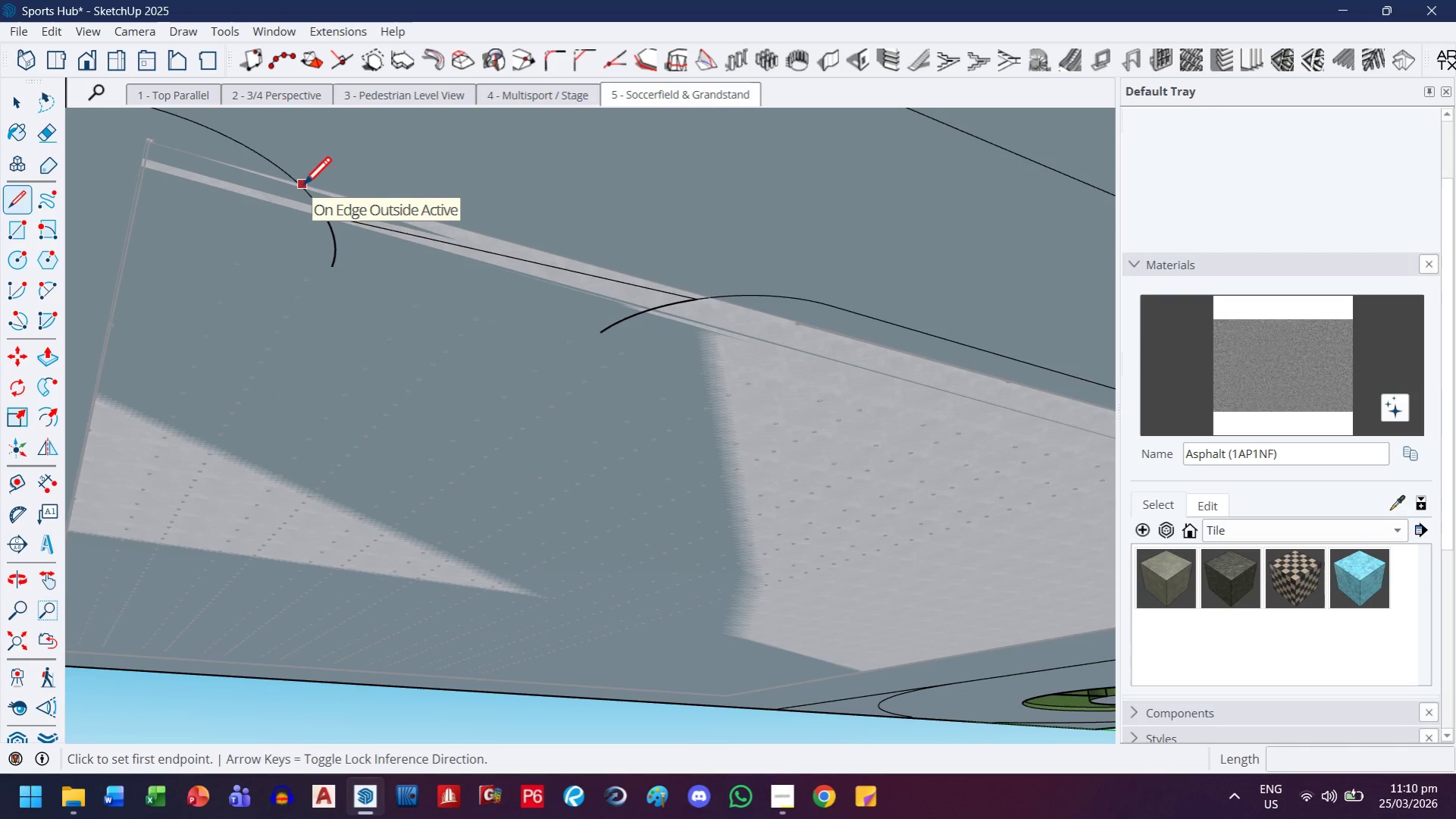 
left_click([302, 187])
 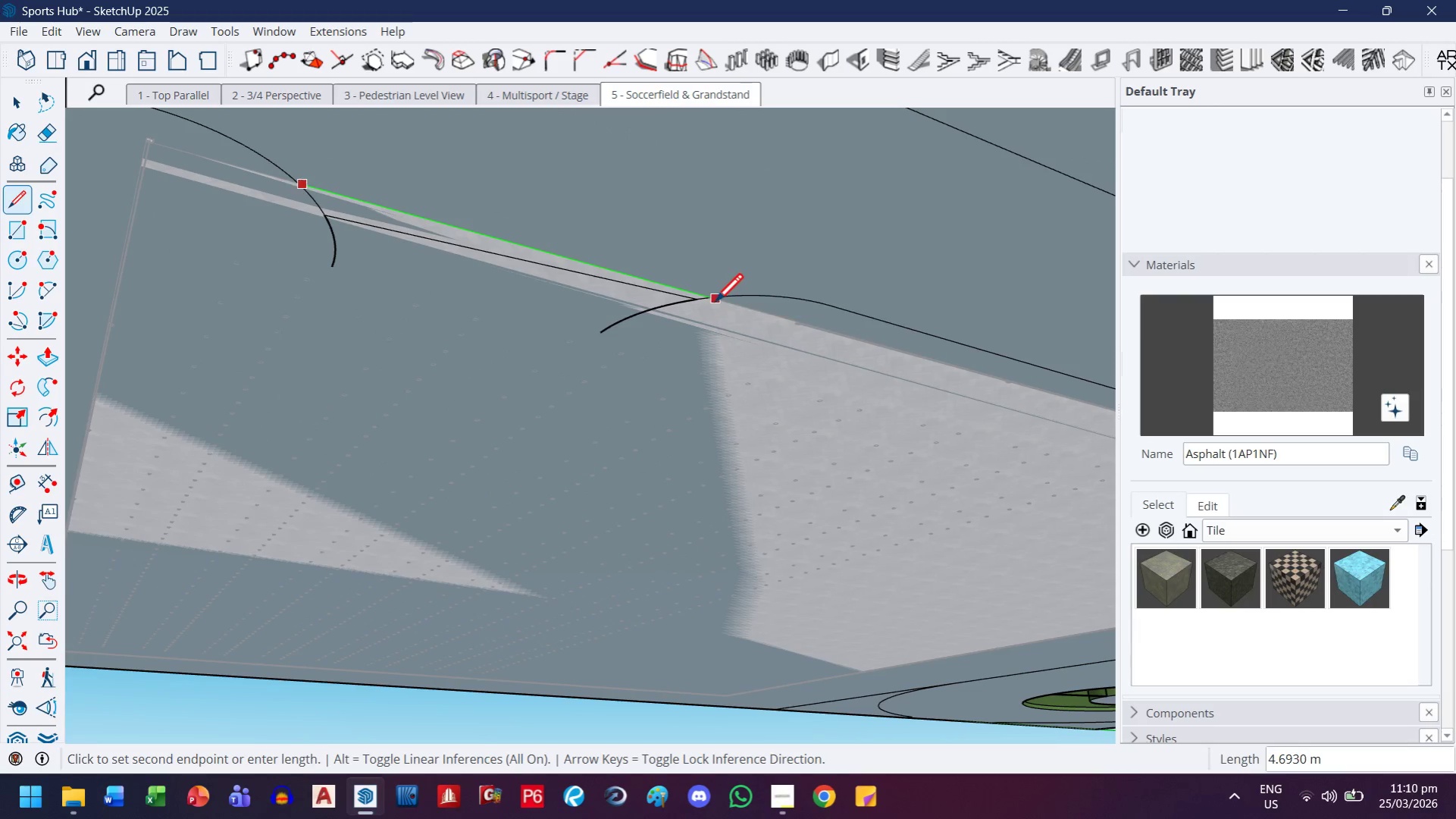 
key(Escape)
 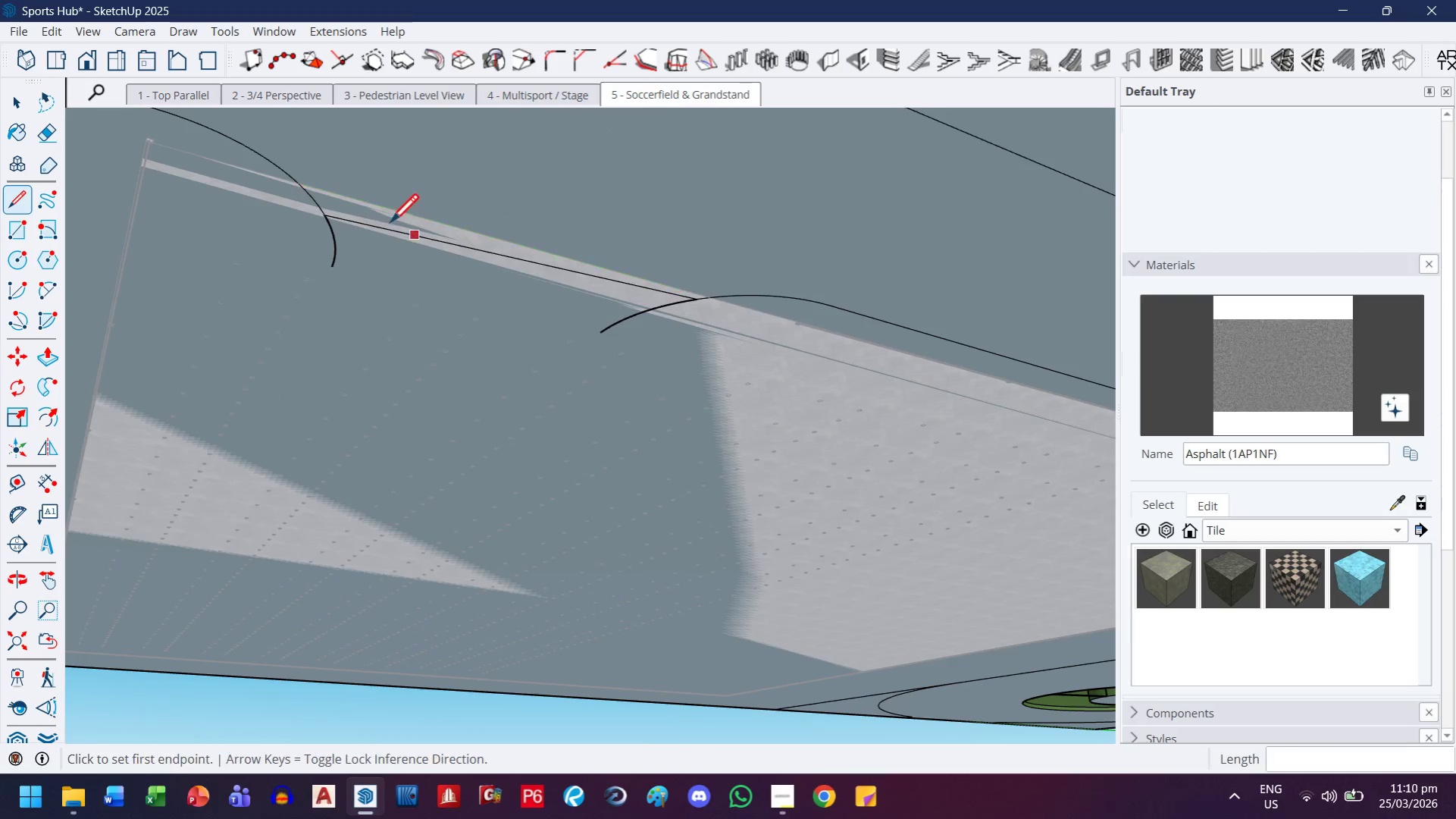 
scroll: coordinate [317, 184], scroll_direction: up, amount: 7.0
 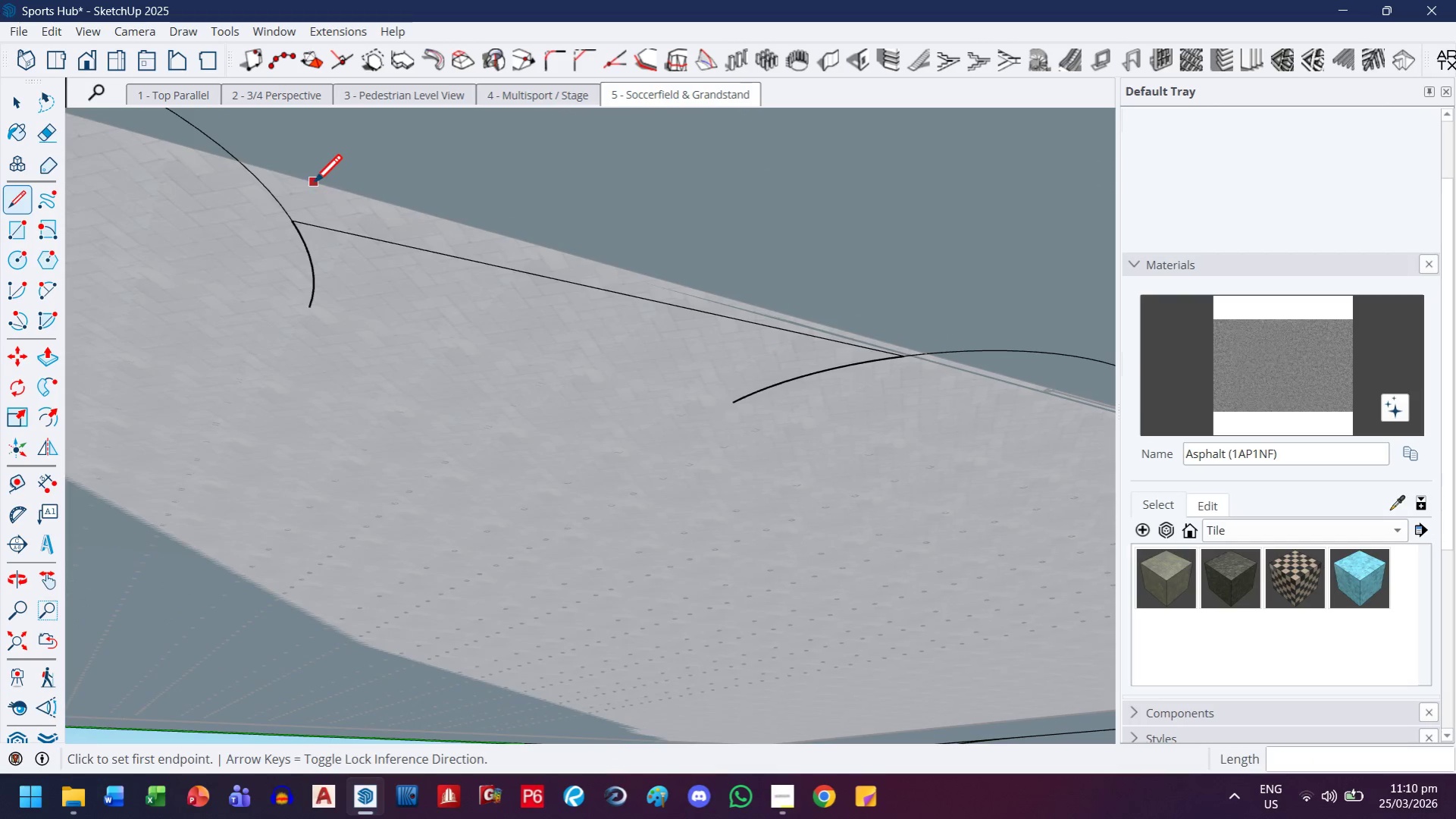 
key(H)
 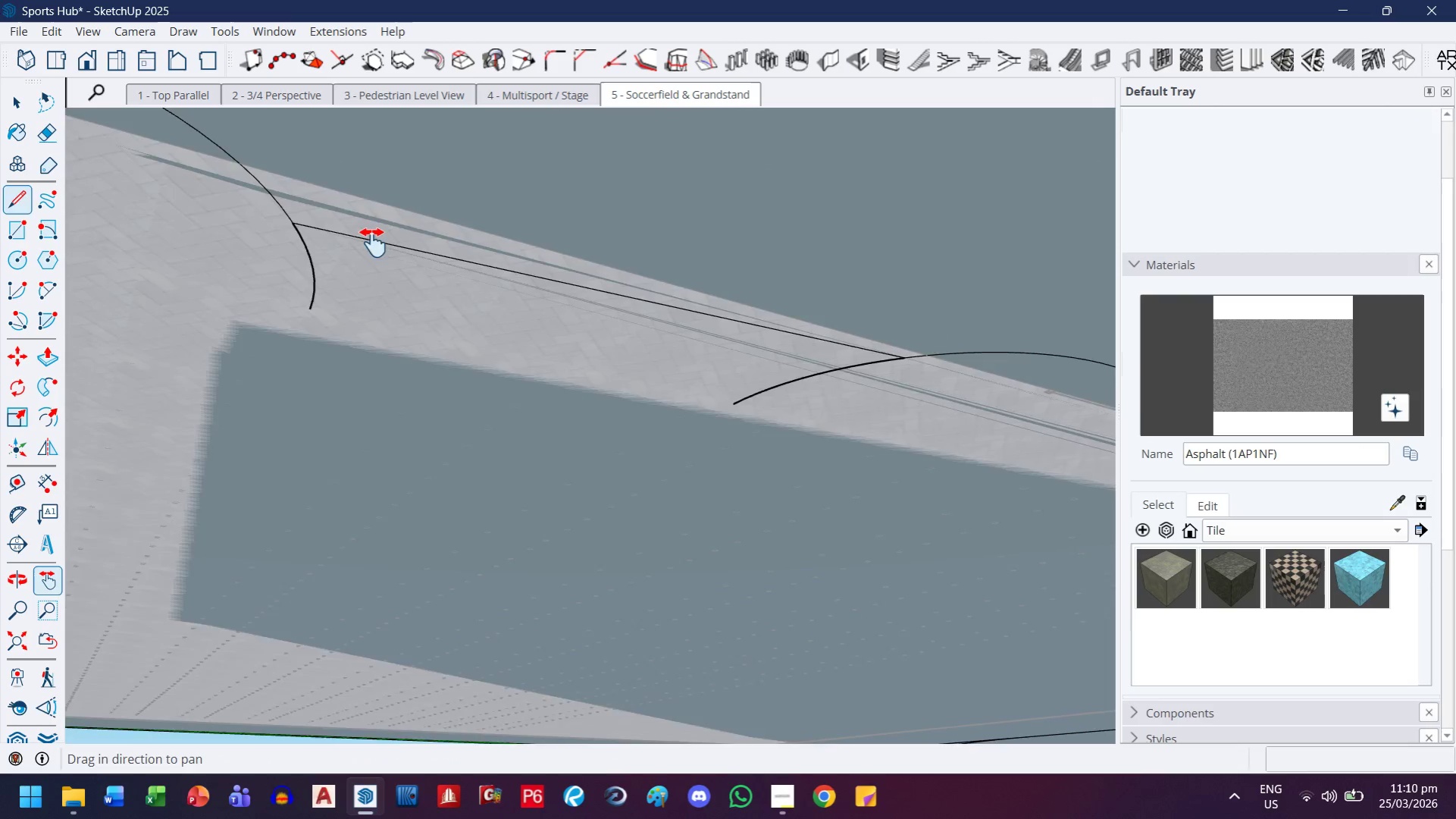 
left_click_drag(start_coordinate=[339, 186], to_coordinate=[459, 362])
 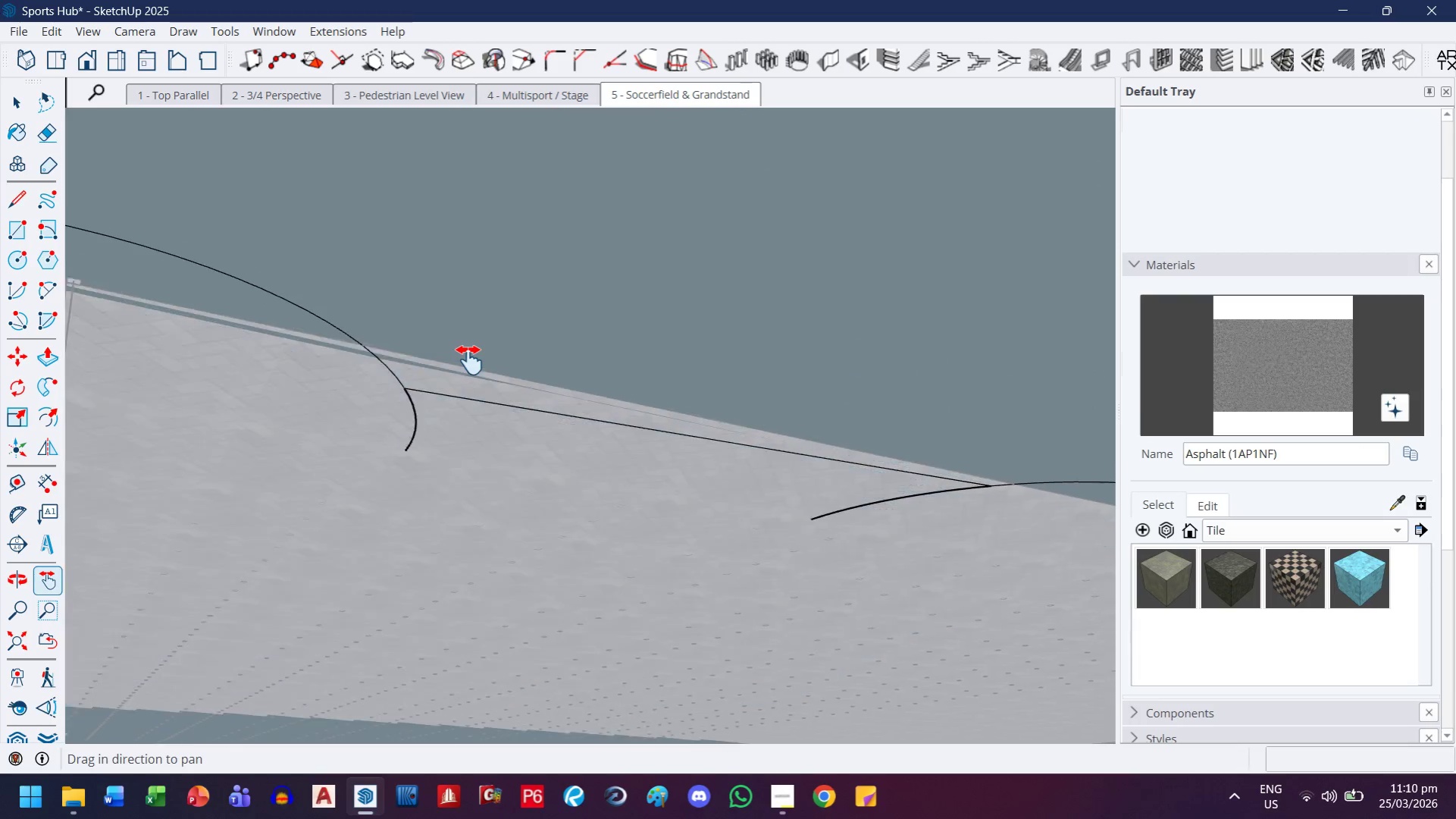 
scroll: coordinate [469, 360], scroll_direction: down, amount: 3.0
 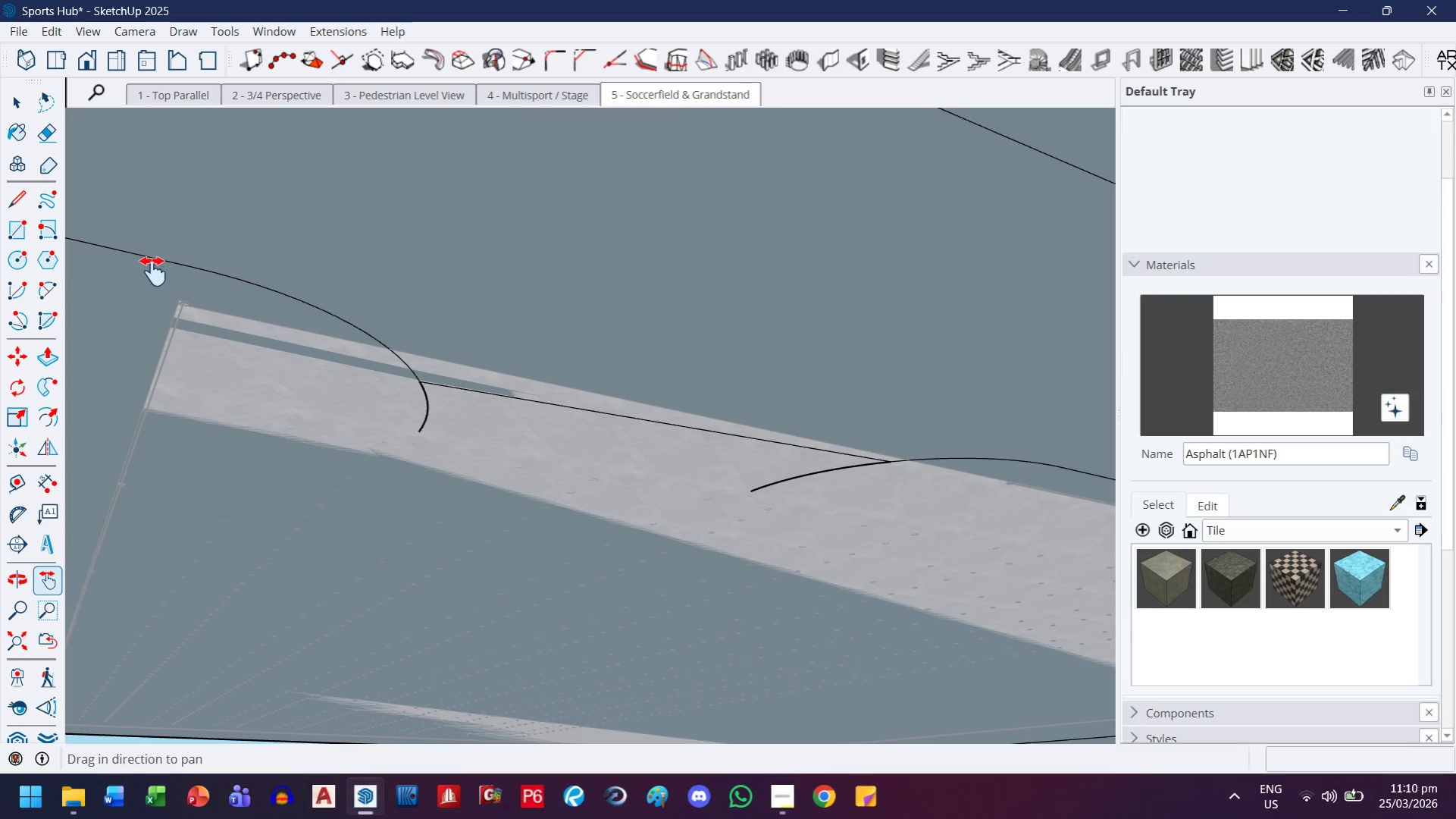 
key(Escape)
 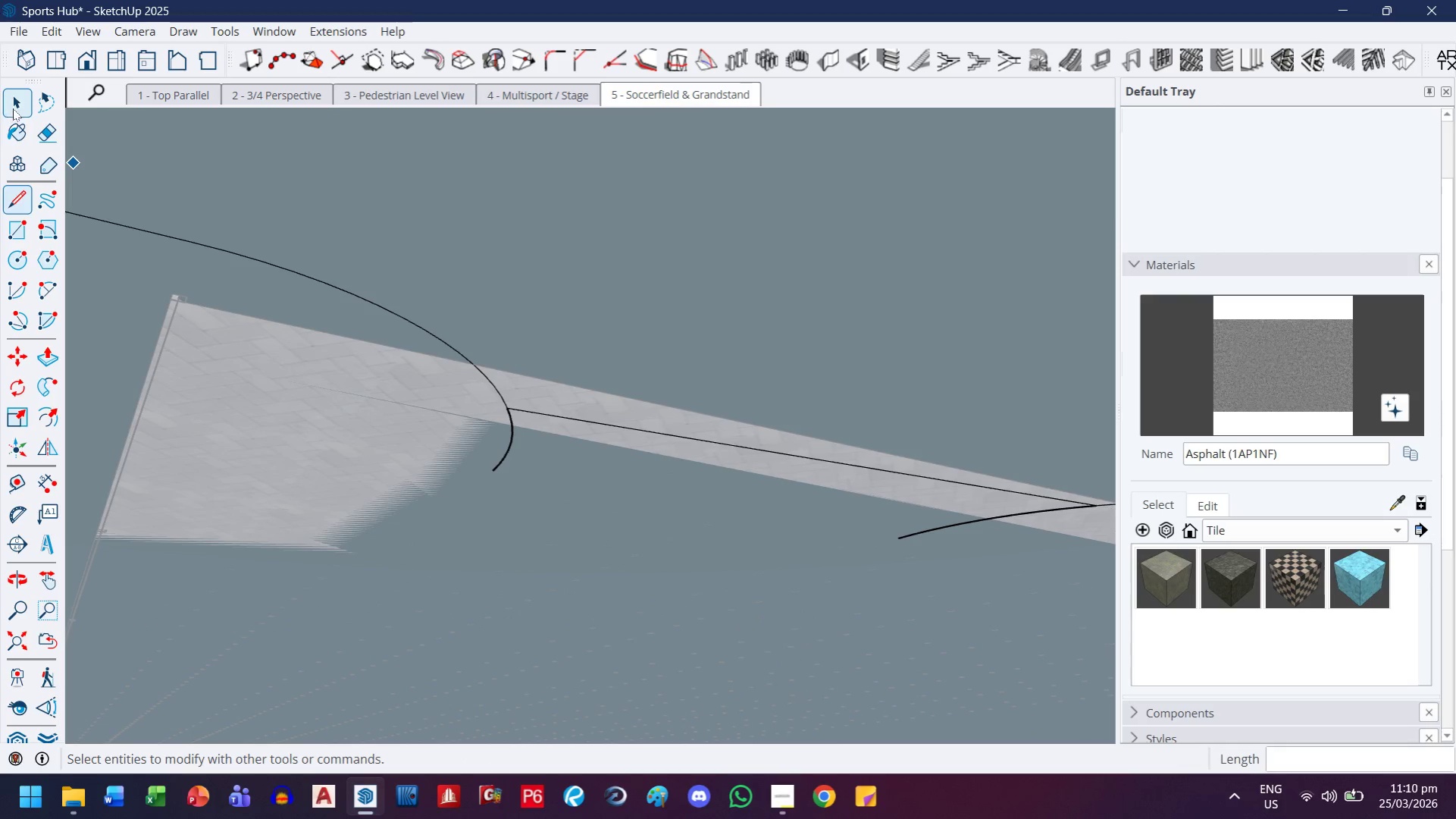 
scroll: coordinate [192, 313], scroll_direction: up, amount: 4.0
 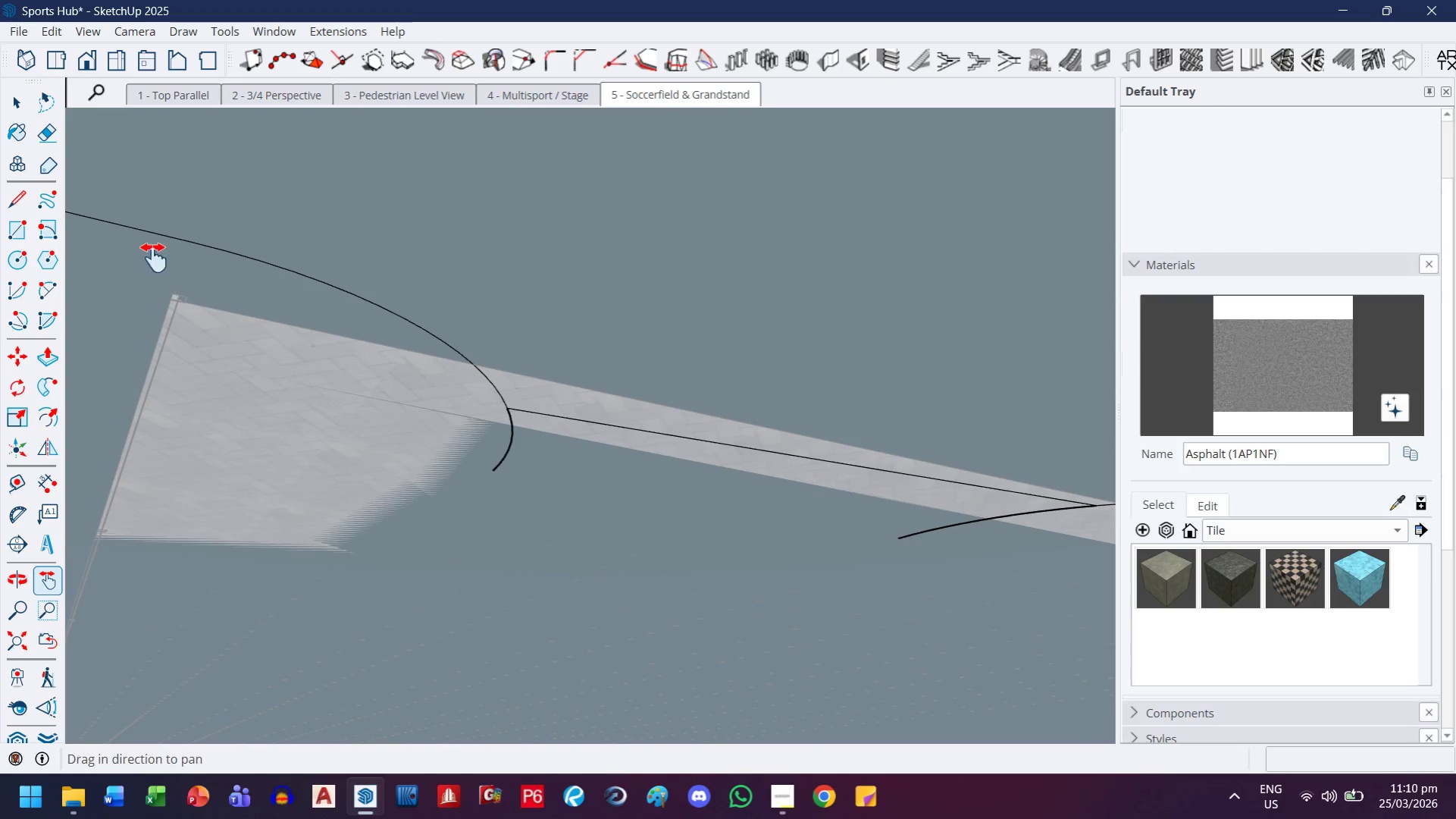 
left_click([14, 108])
 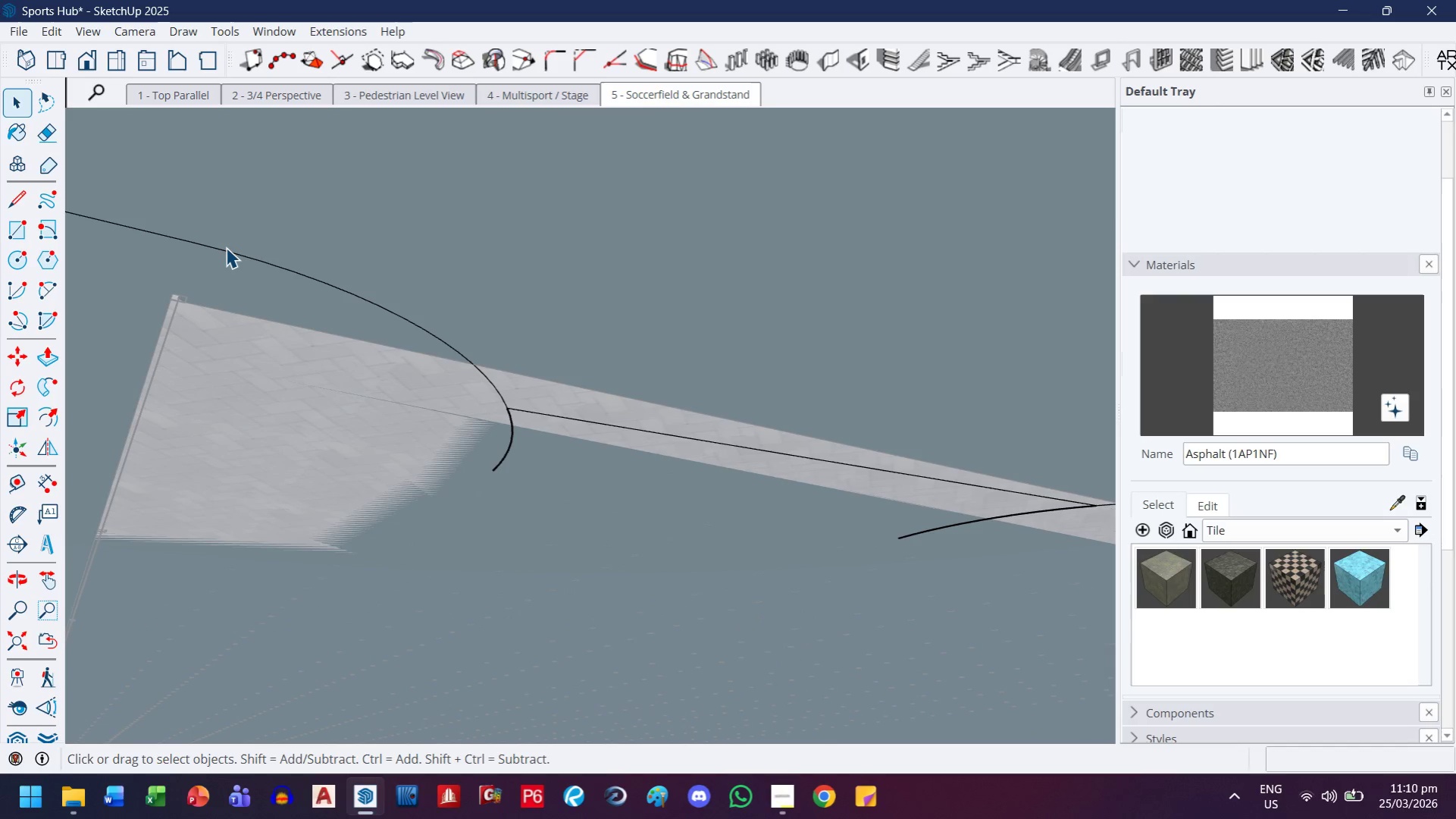 
left_click([226, 247])
 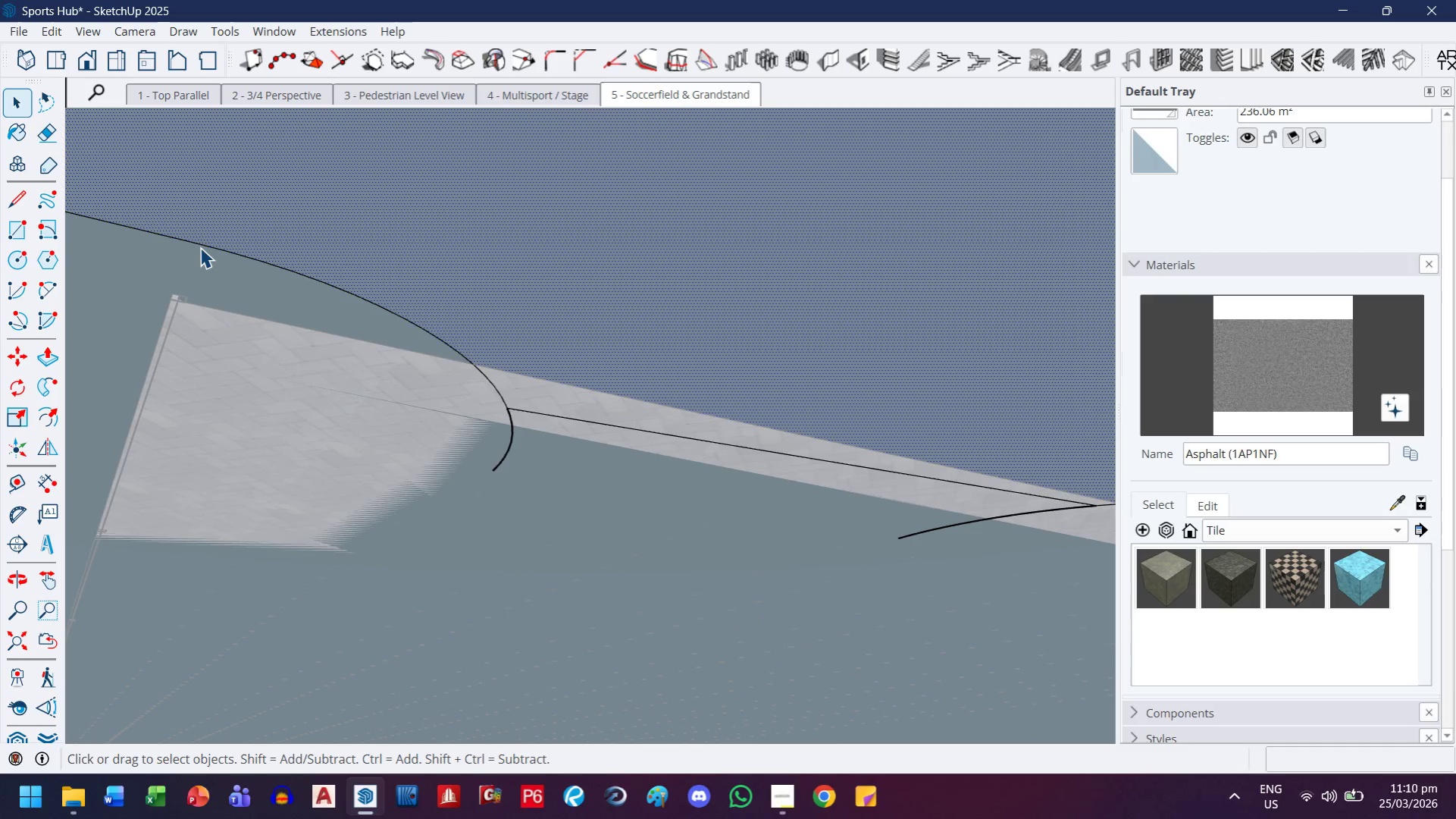 
left_click([200, 246])
 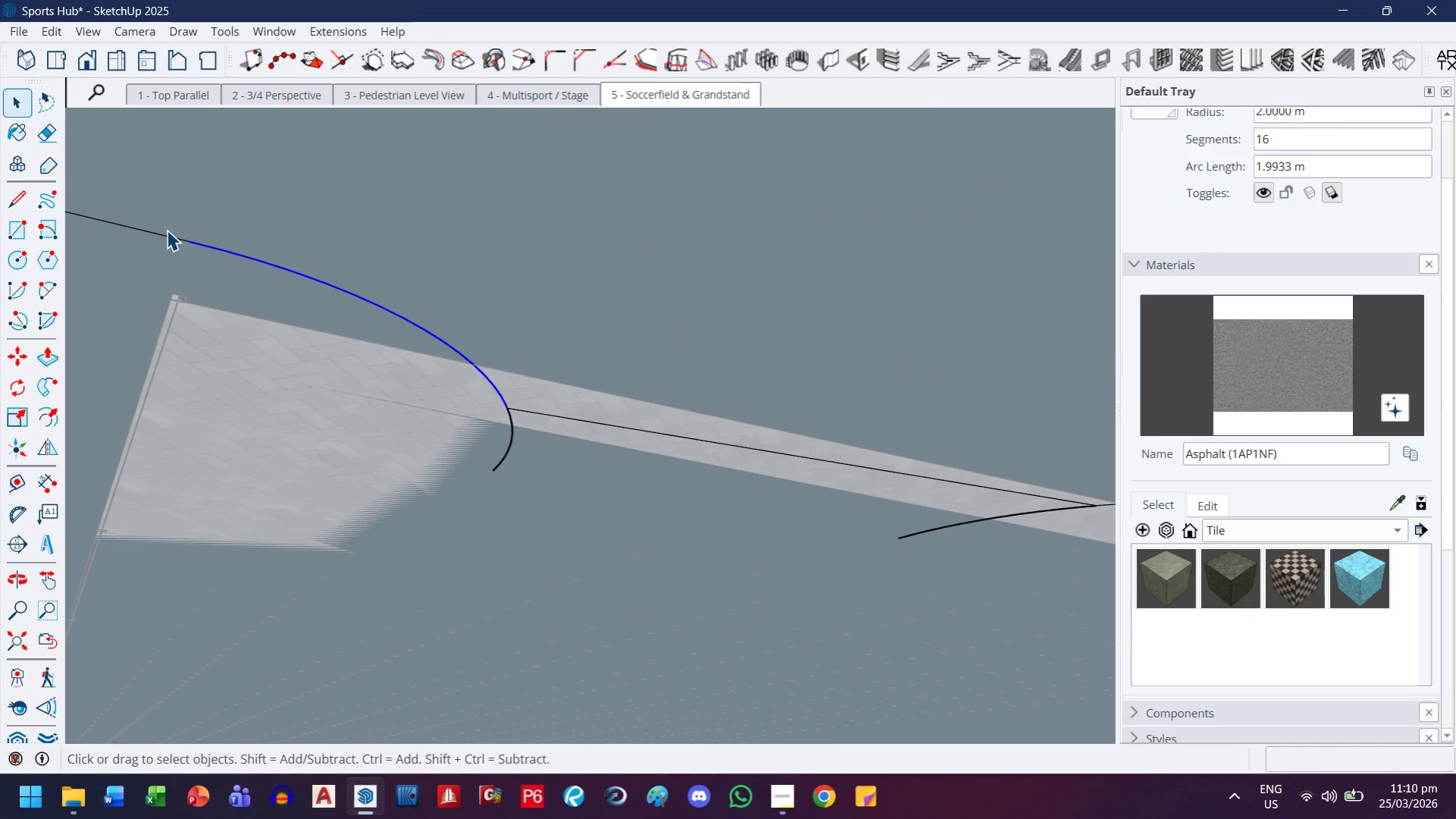 
double_click([158, 234])
 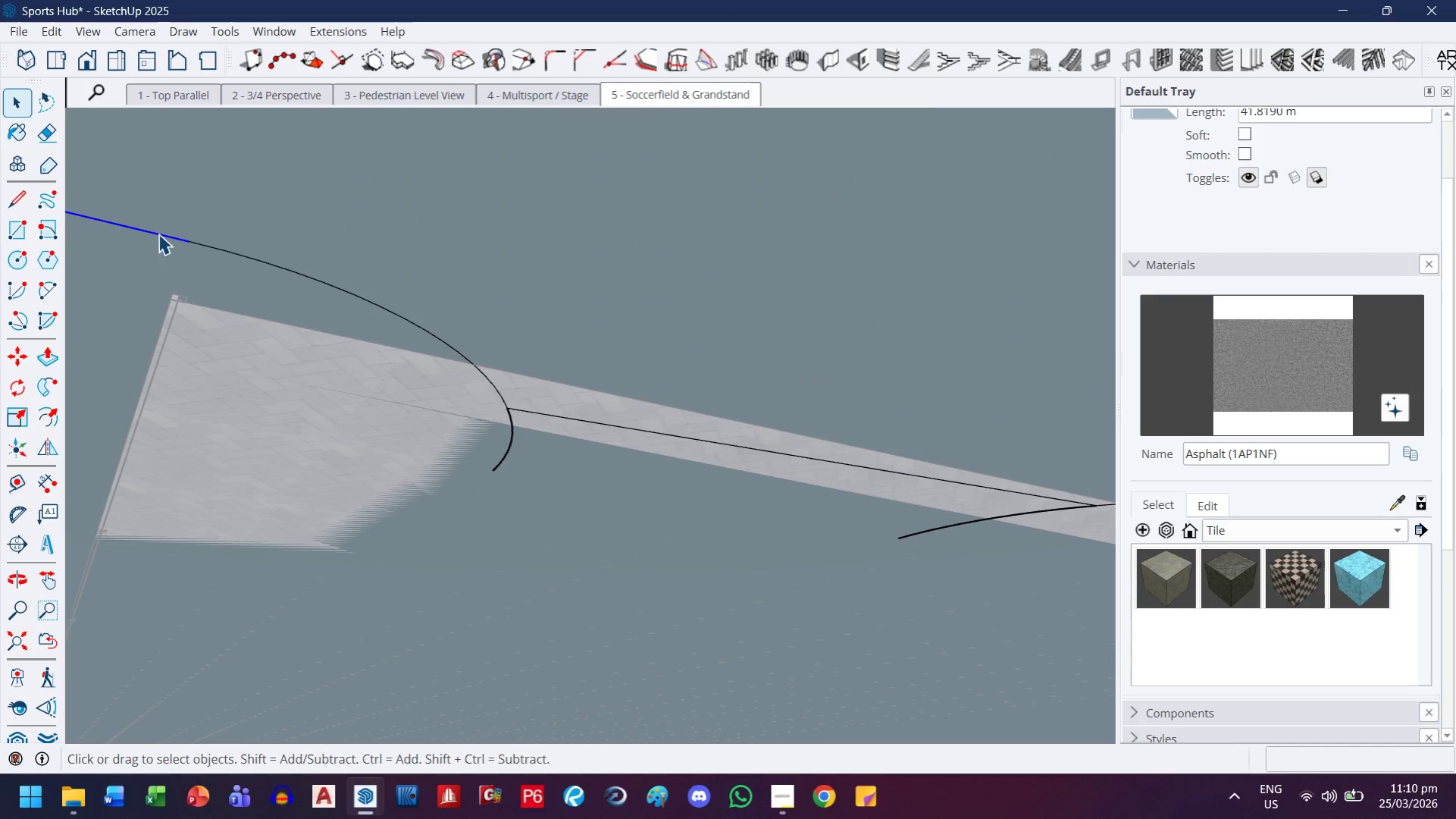 
key(M)
 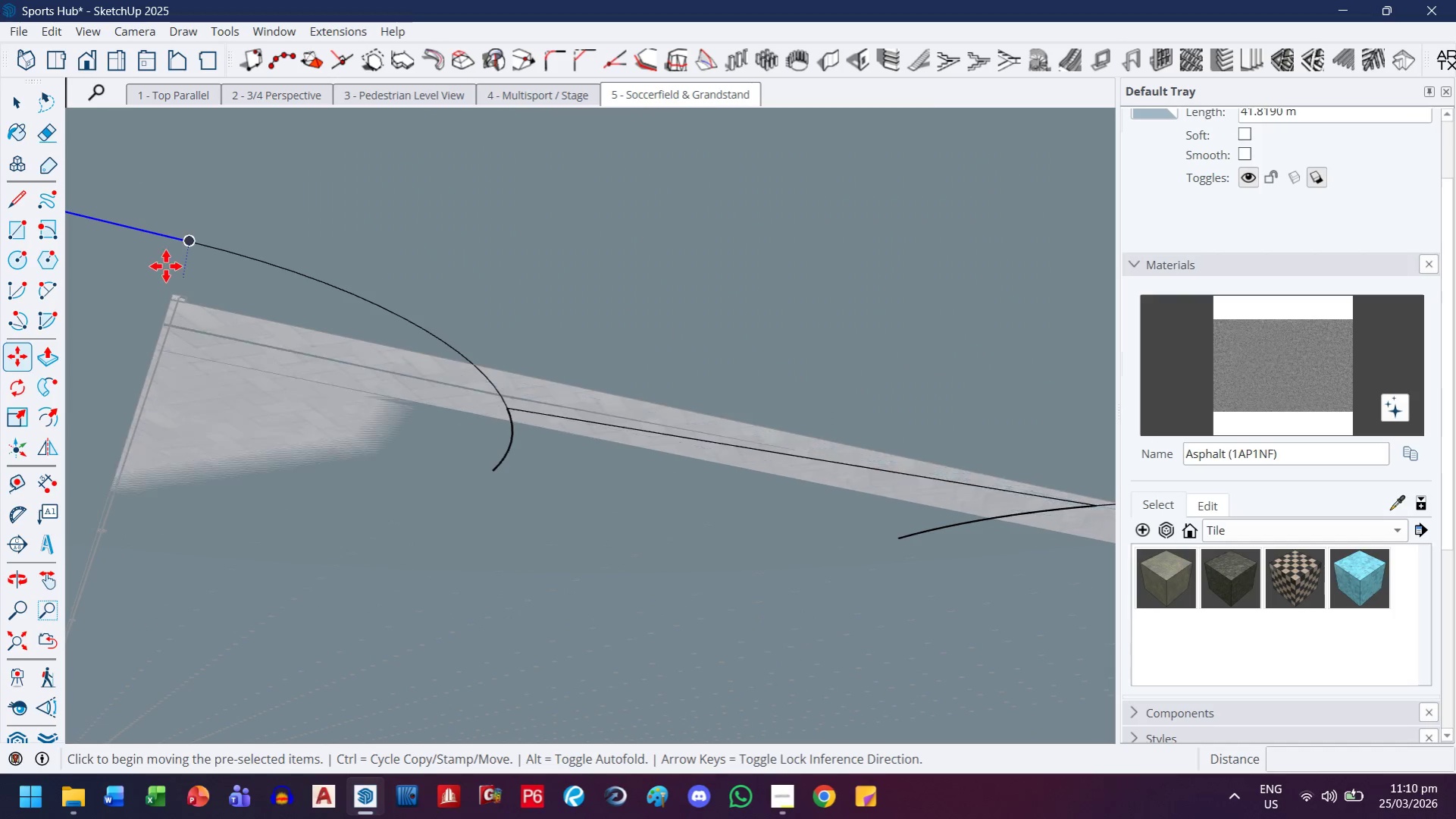 
key(Control+ControlLeft)
 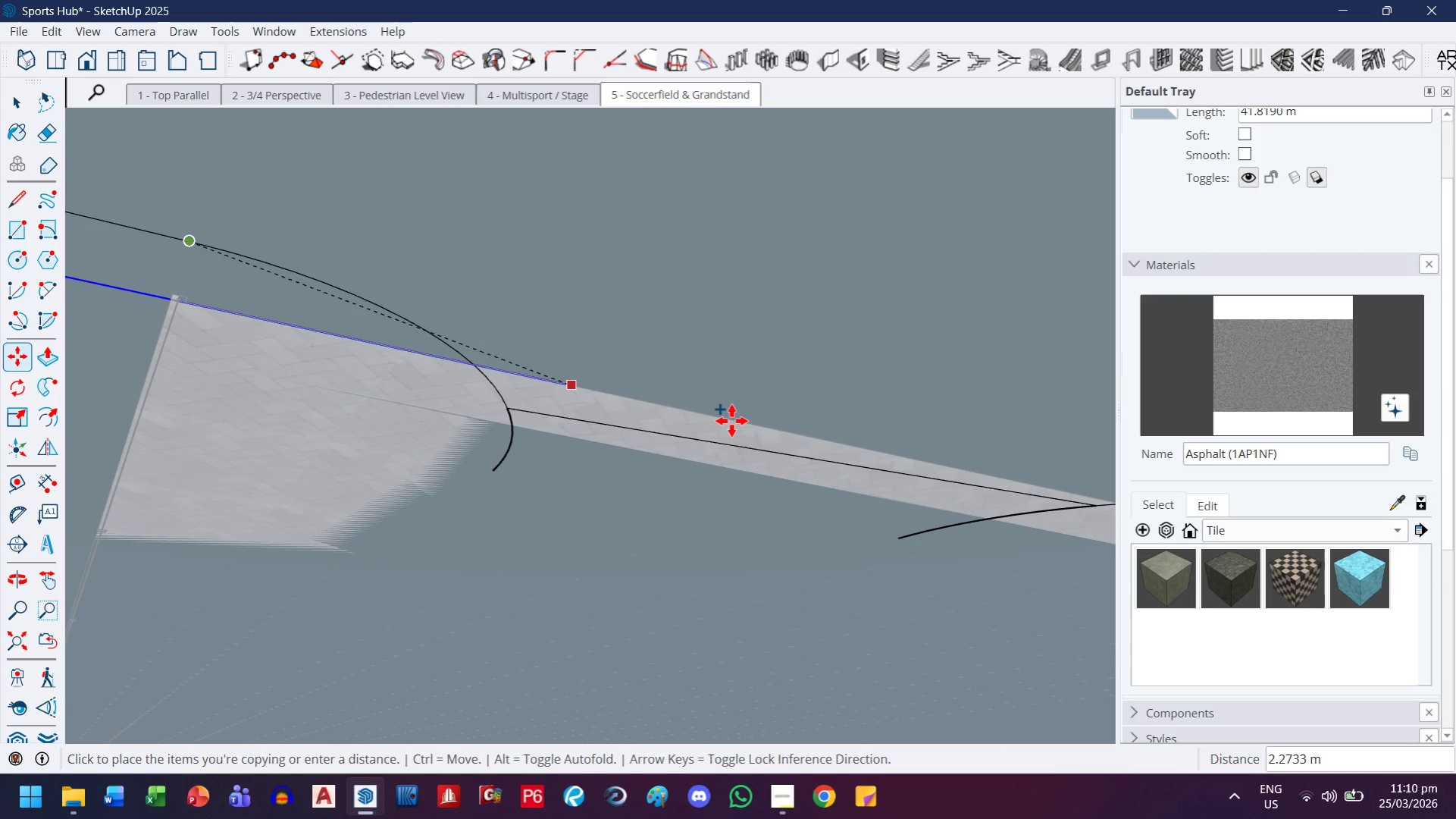 
key(H)
 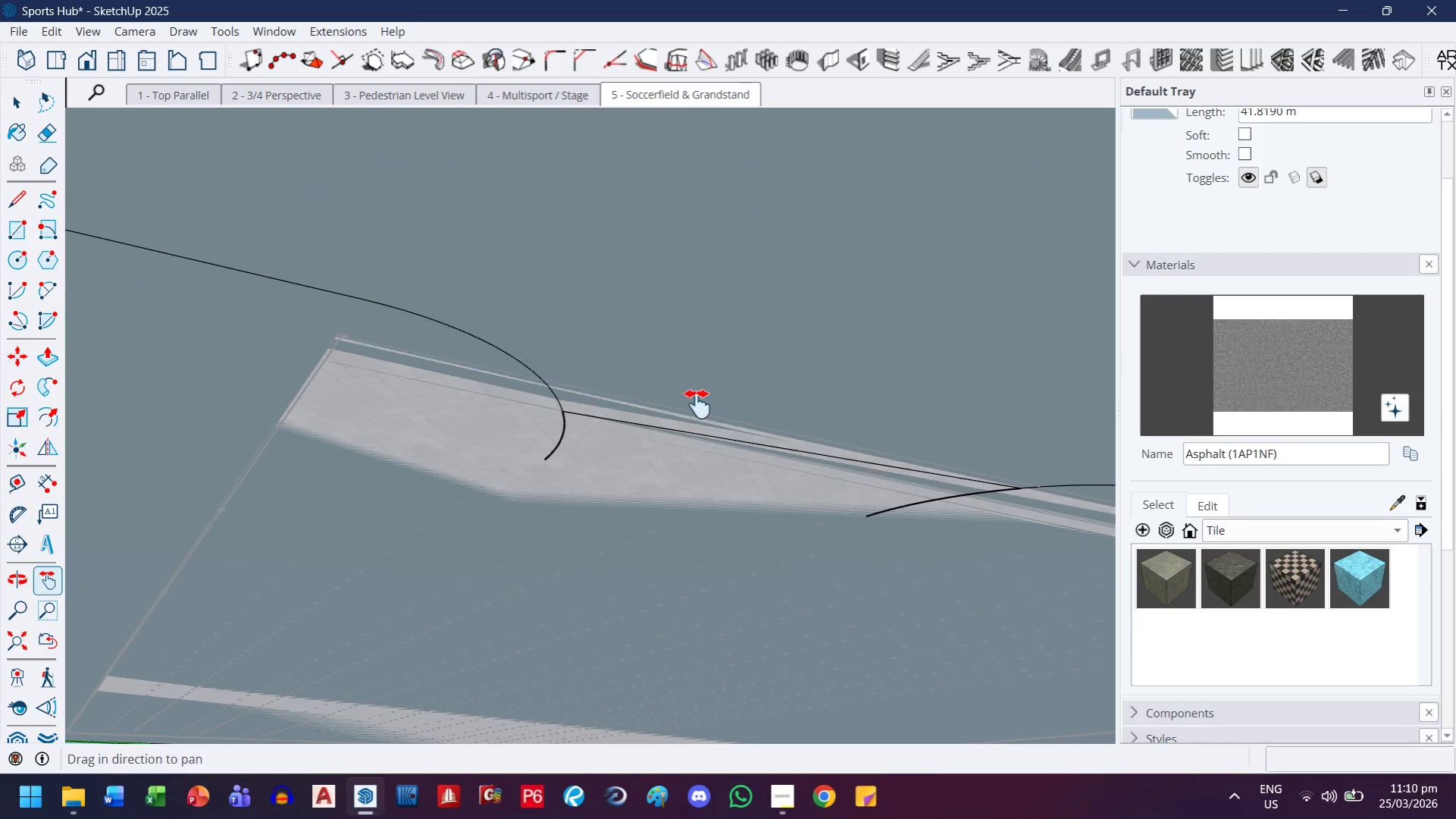 
left_click_drag(start_coordinate=[707, 407], to_coordinate=[237, 340])
 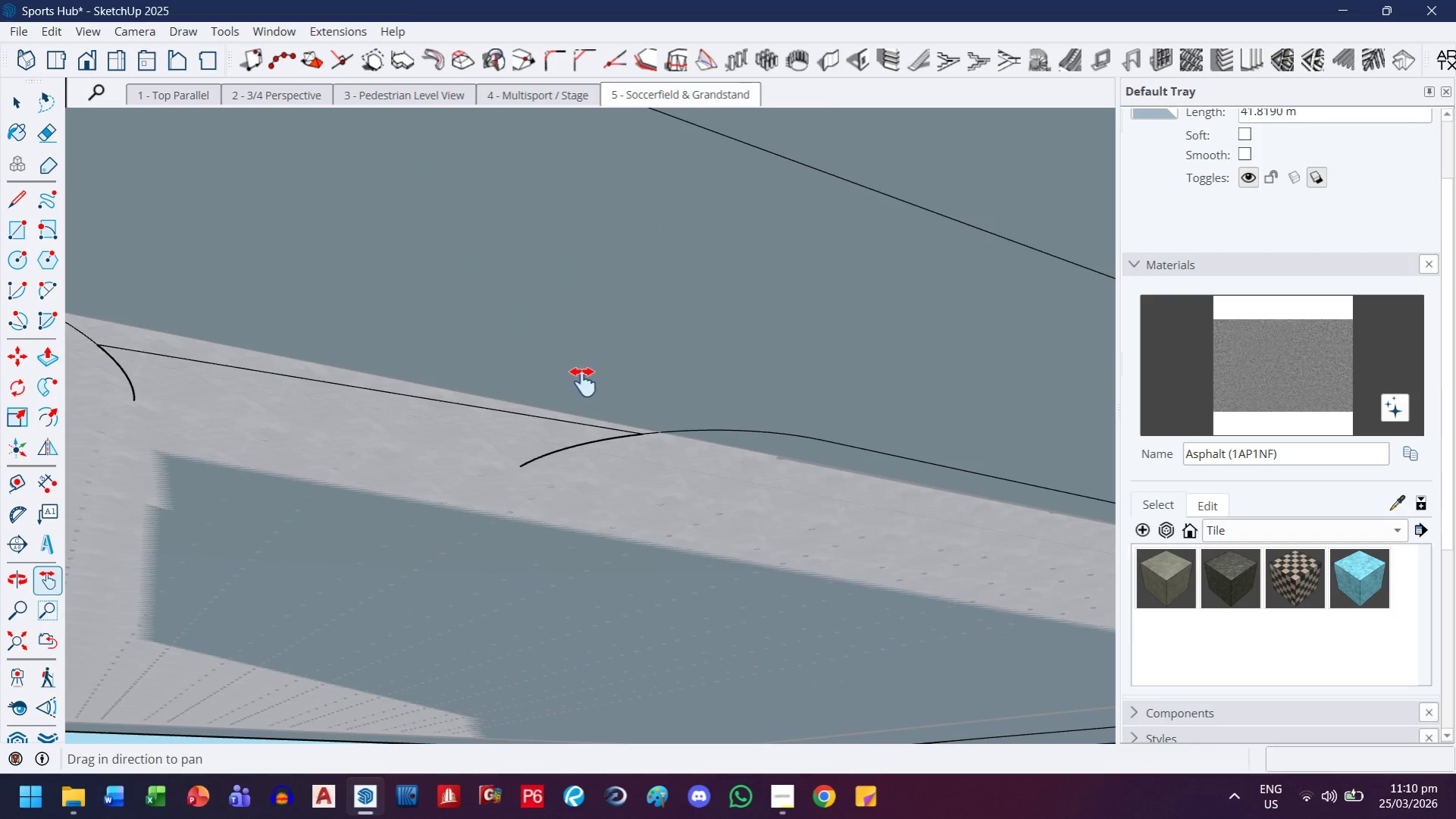 
scroll: coordinate [725, 421], scroll_direction: down, amount: 3.0
 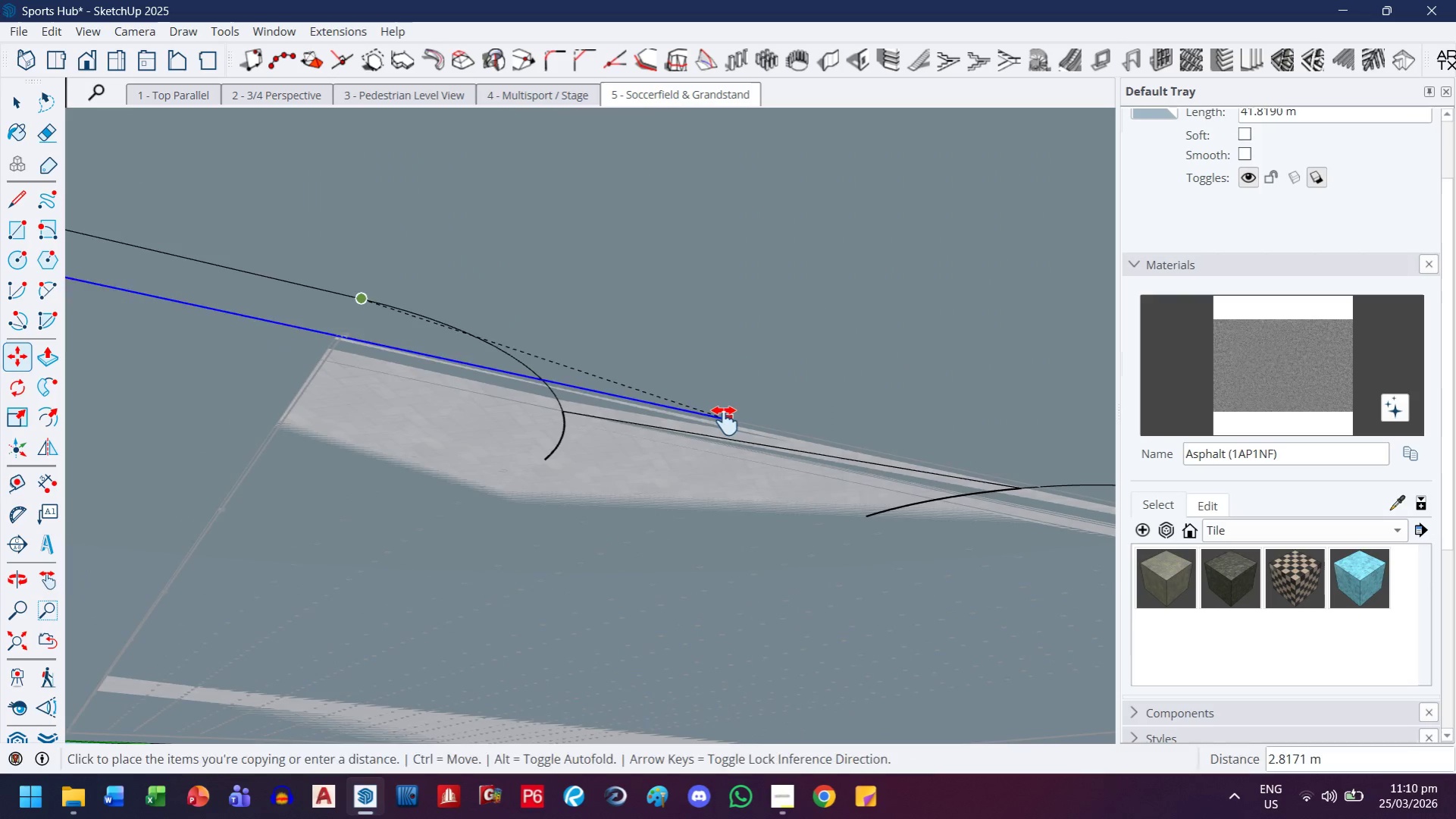 
scroll: coordinate [662, 494], scroll_direction: up, amount: 6.0
 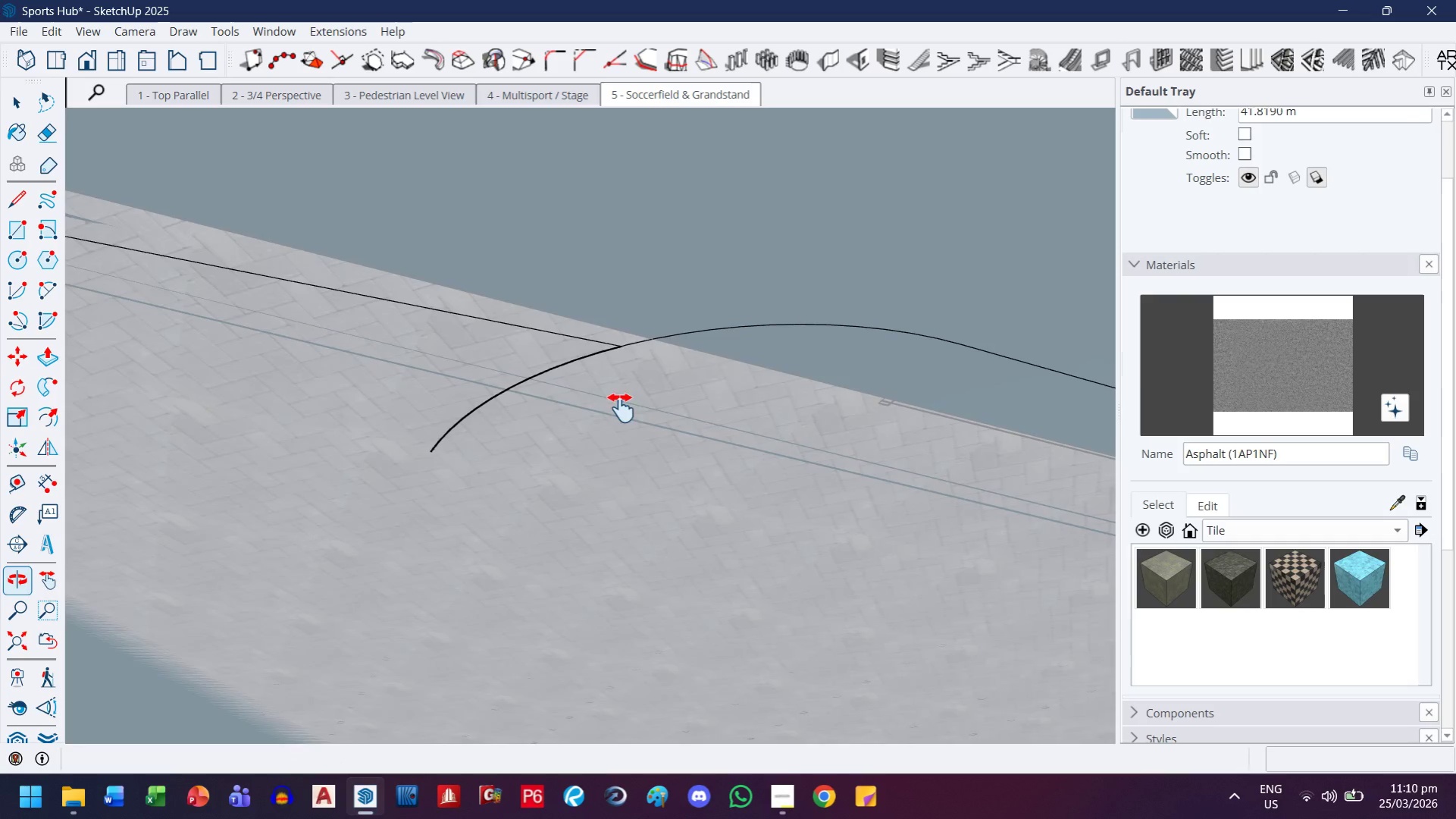 
key(Escape)
 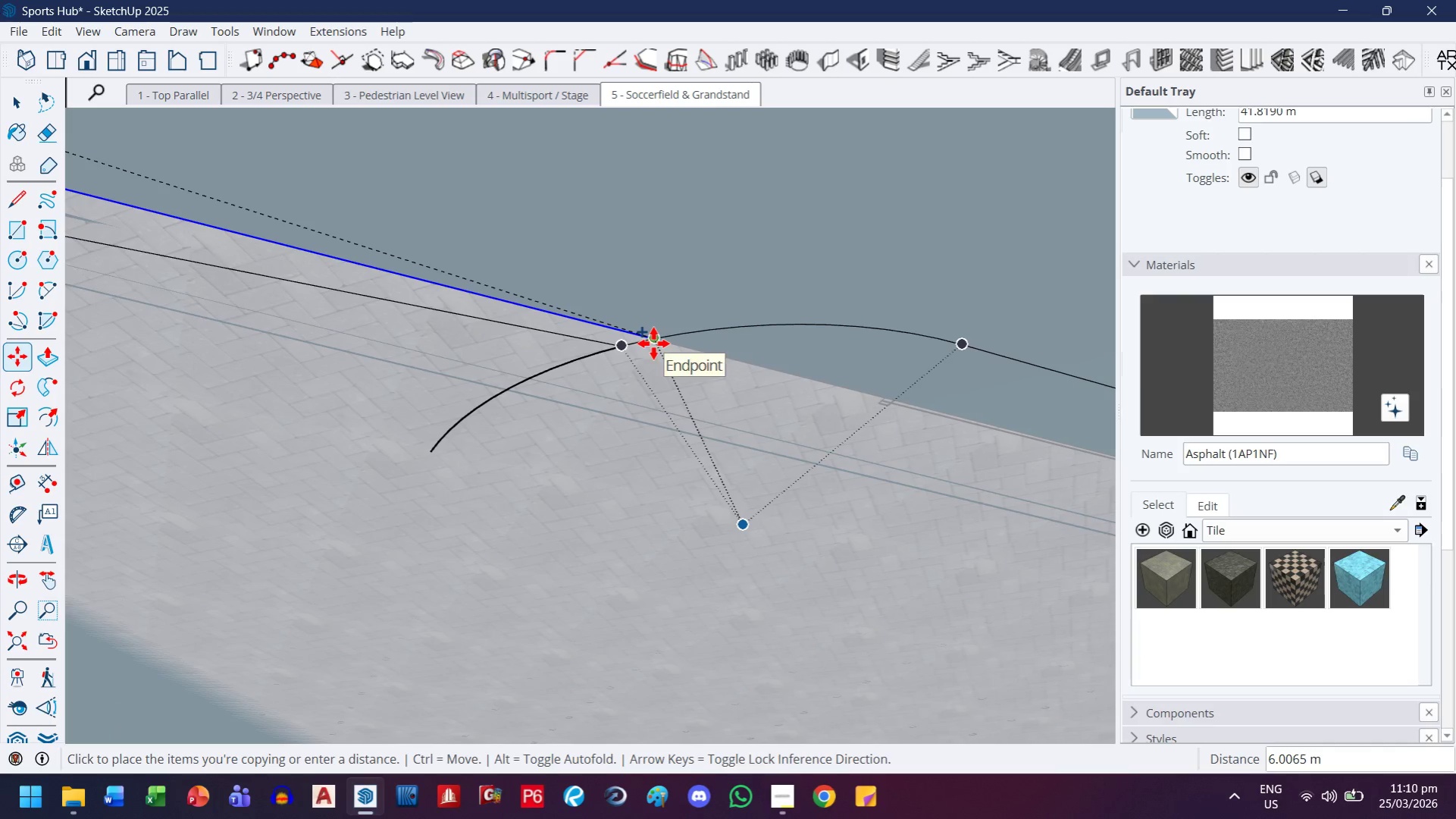 
left_click([653, 344])
 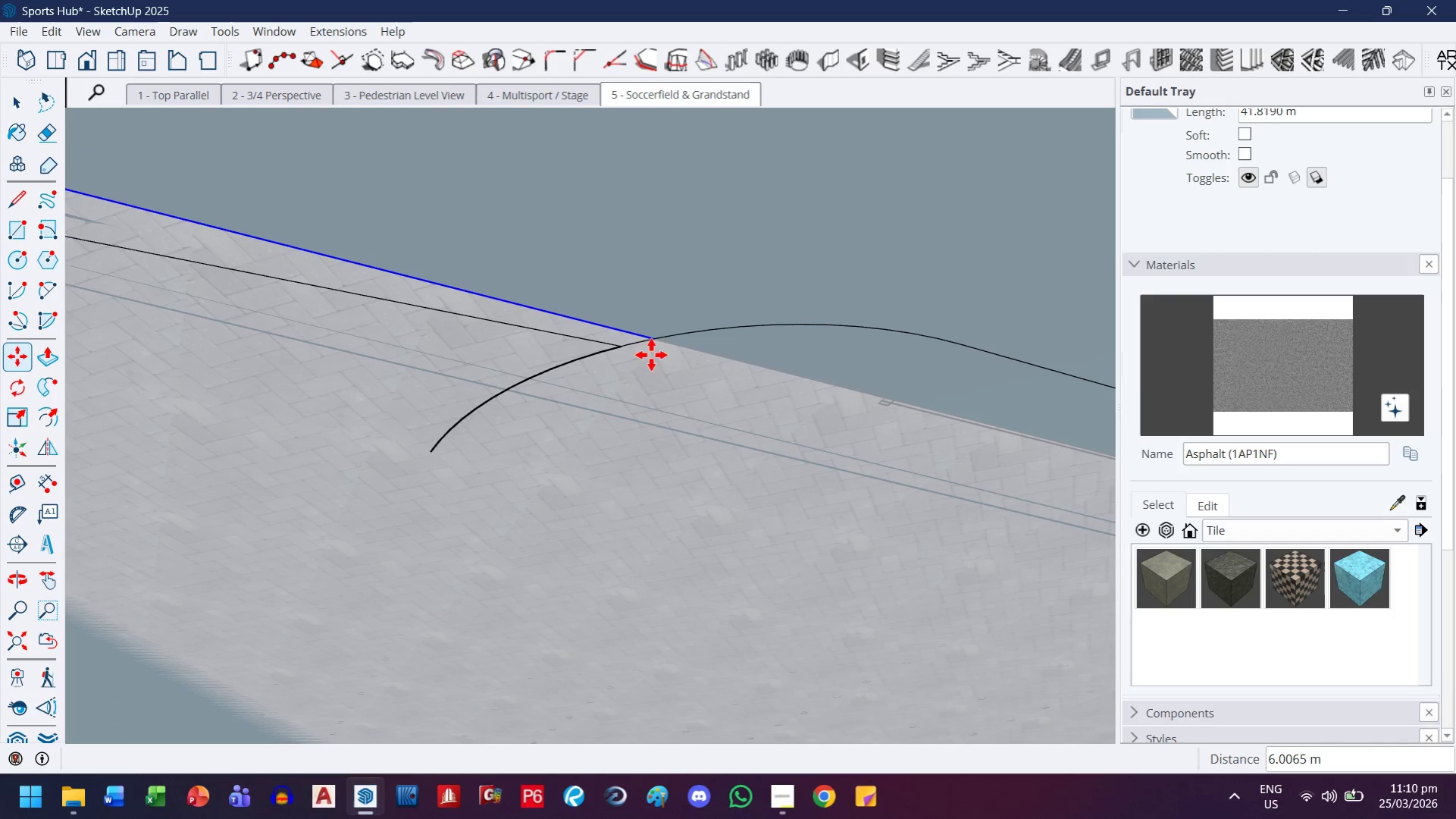 
key(E)
 